 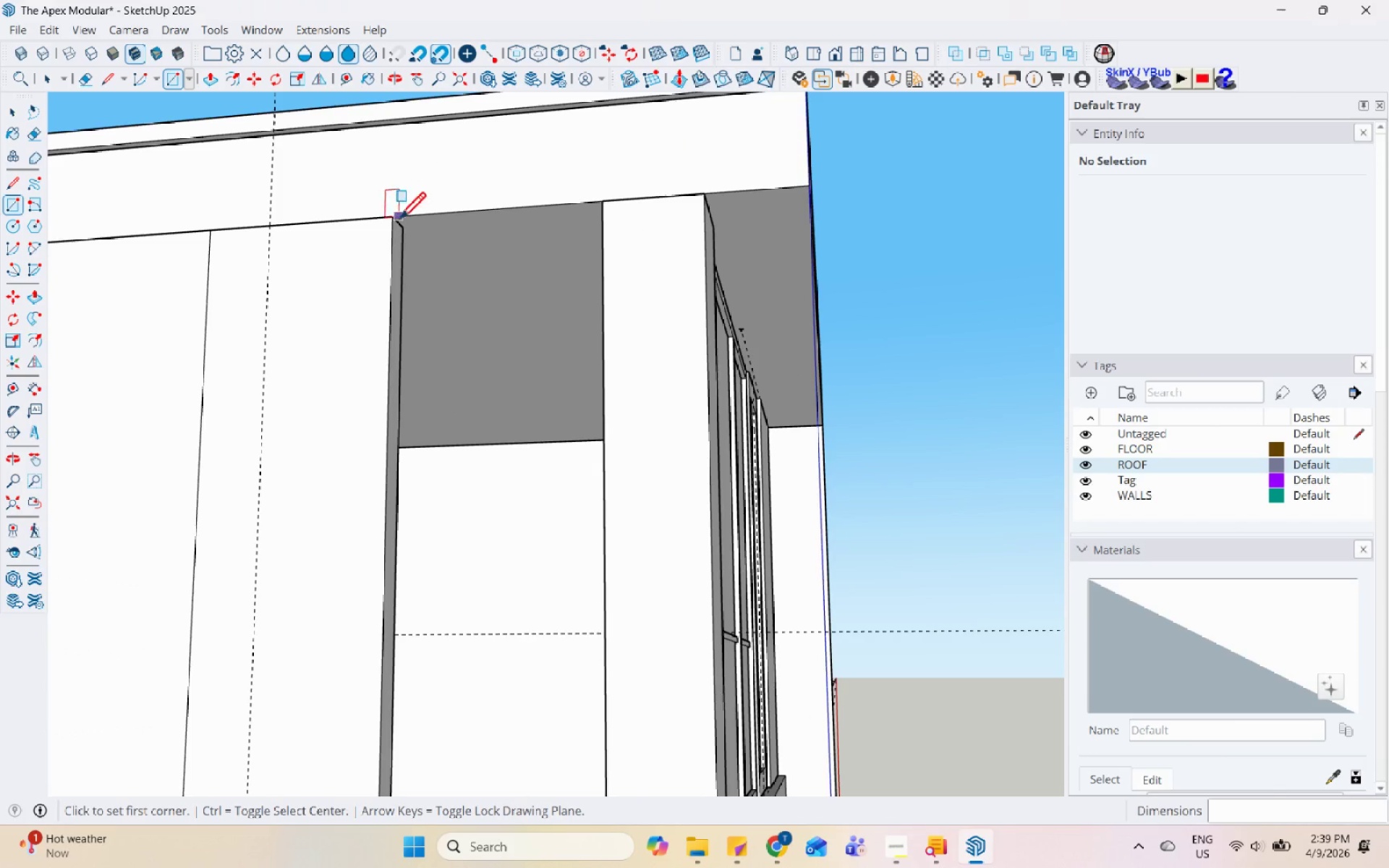 
scroll: coordinate [755, 759], scroll_direction: up, amount: 9.0
 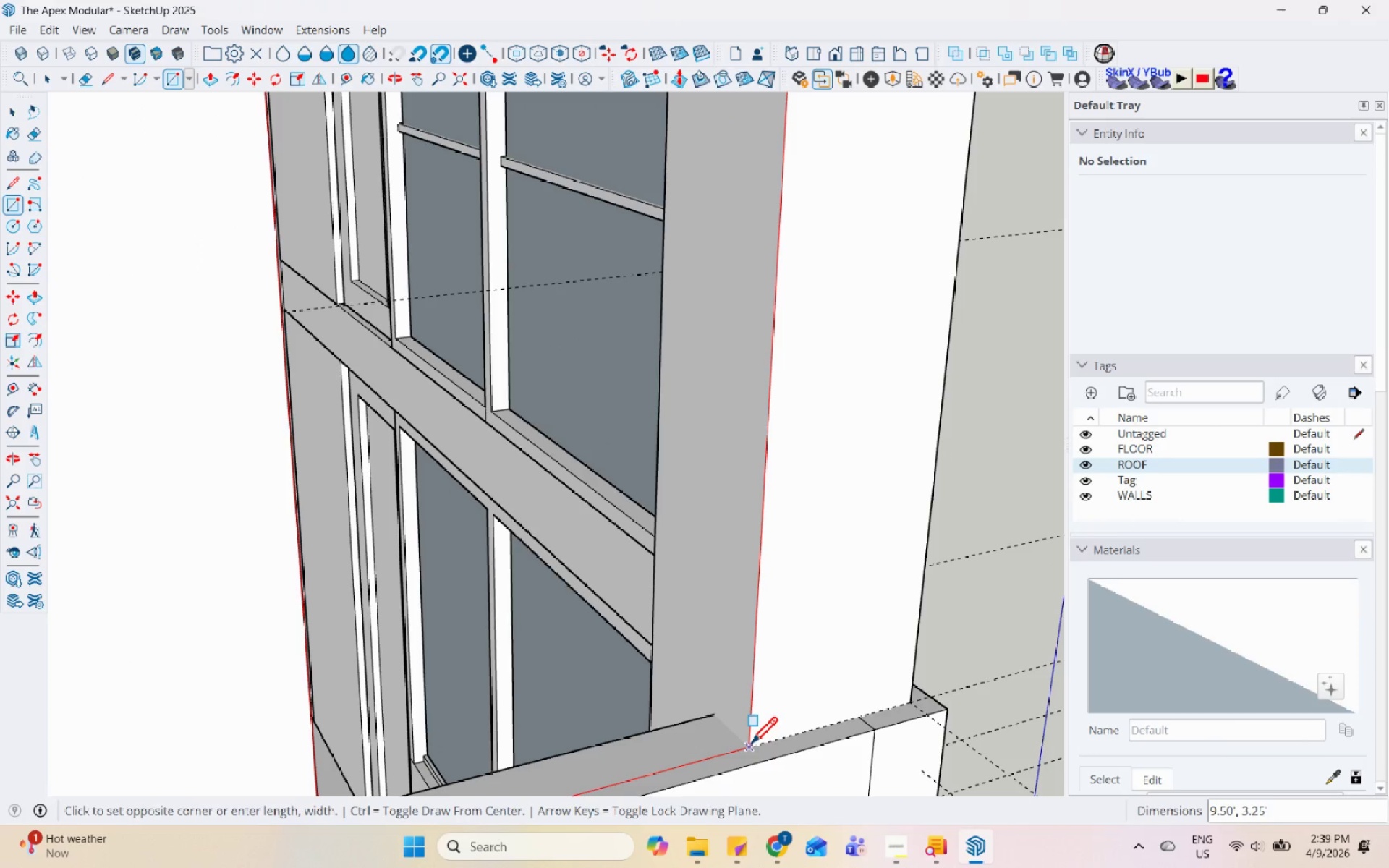 
left_click([751, 746])
 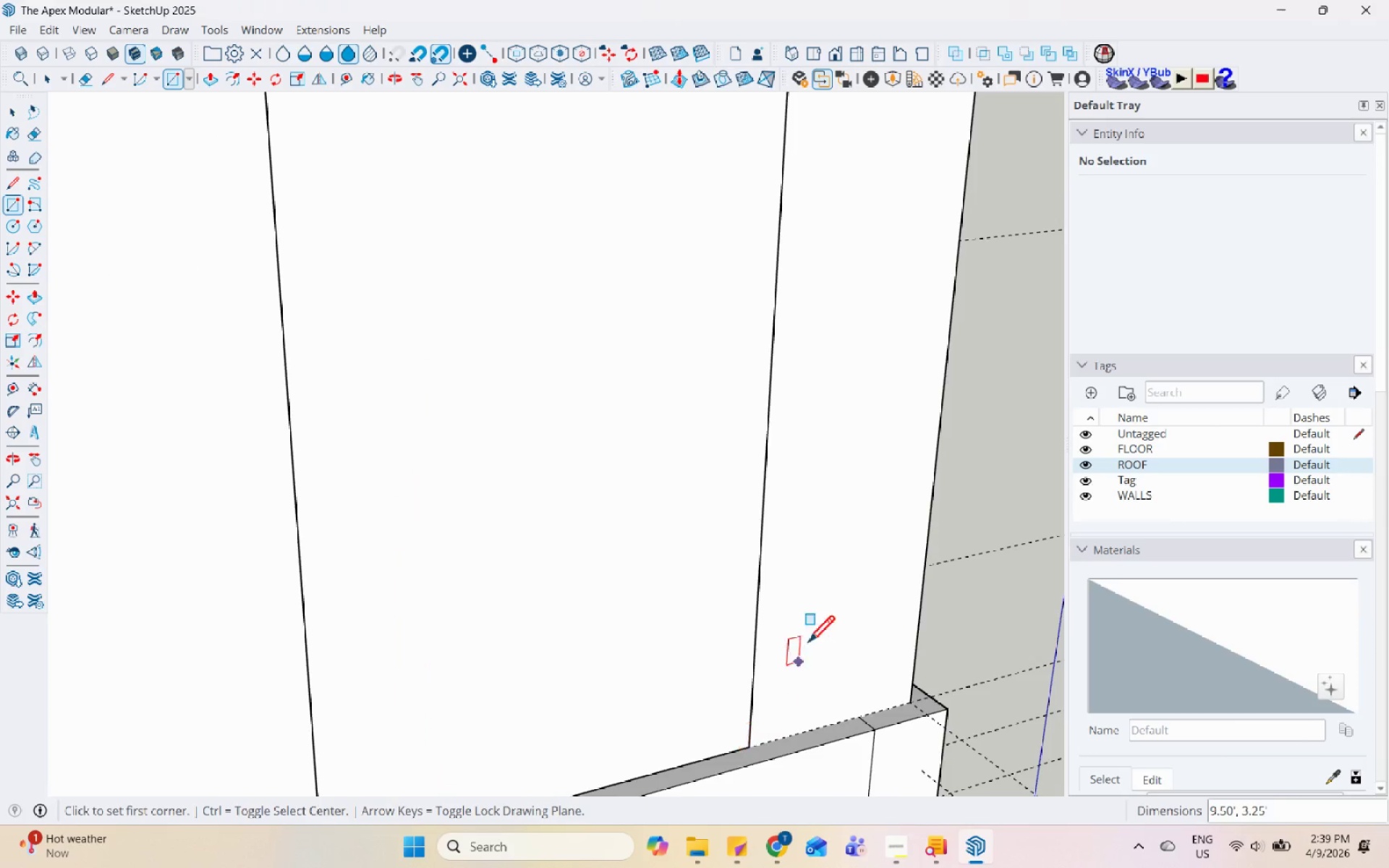 
key(Space)
 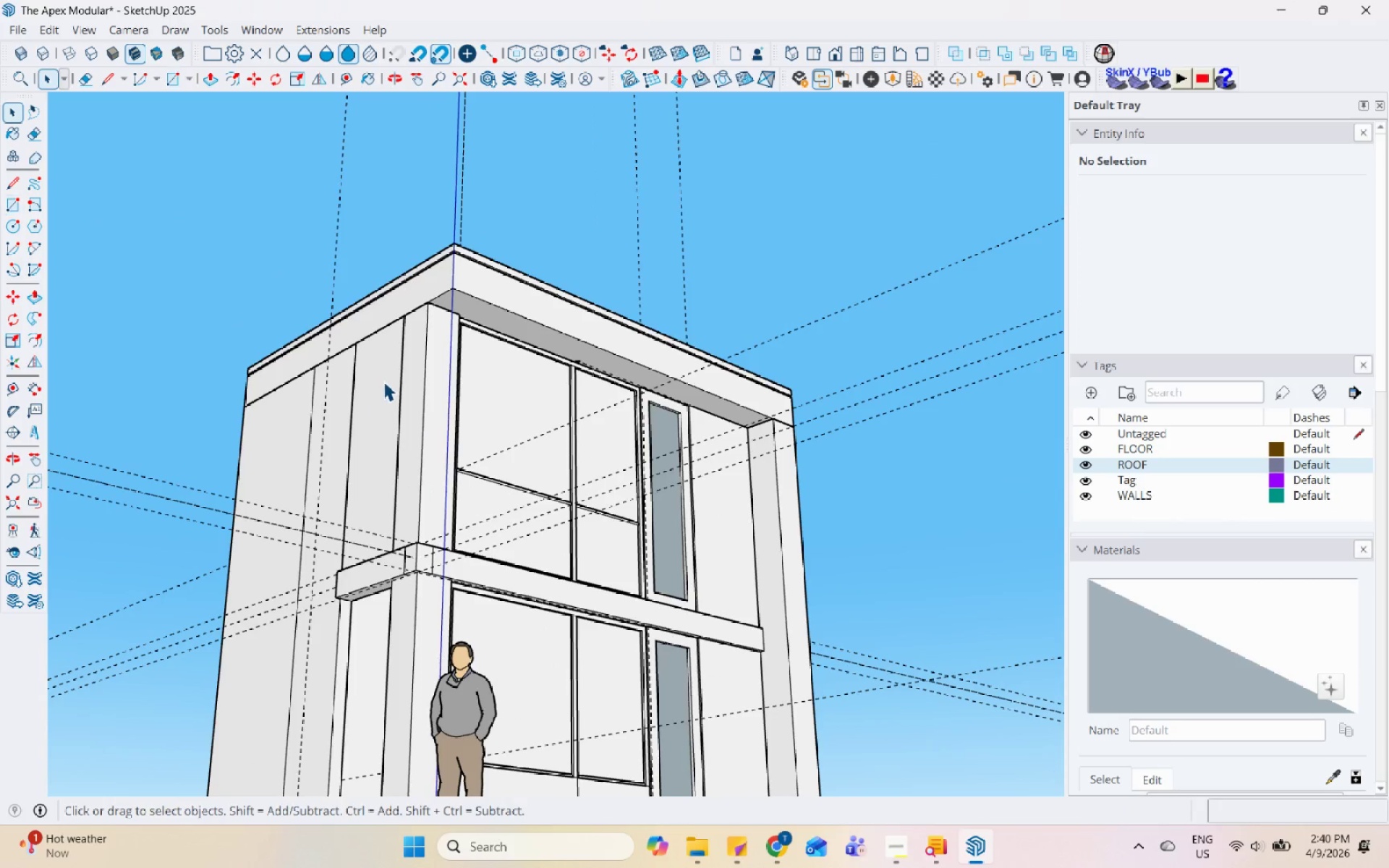 
left_click([383, 375])
 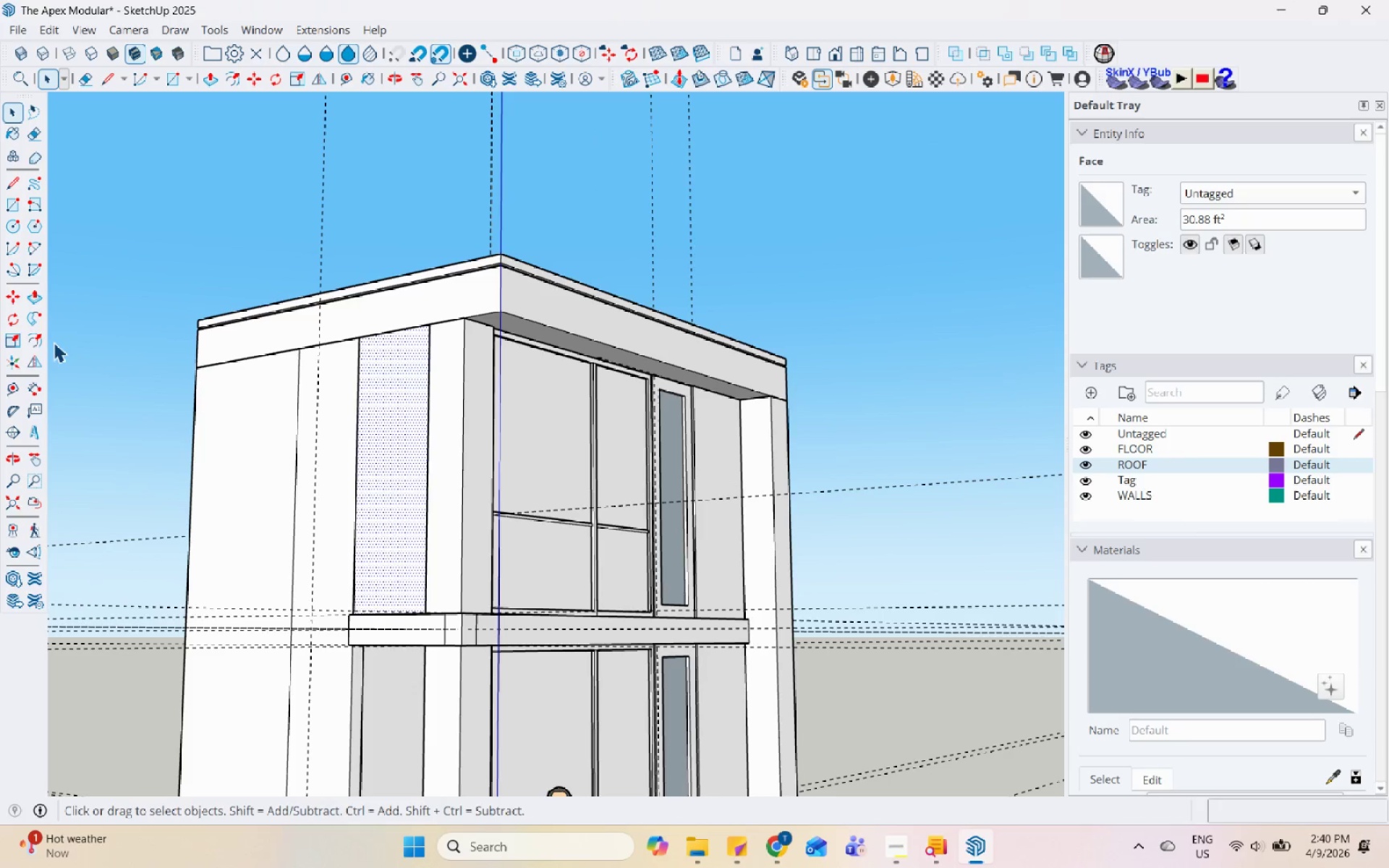 
scroll: coordinate [383, 373], scroll_direction: down, amount: 12.0
 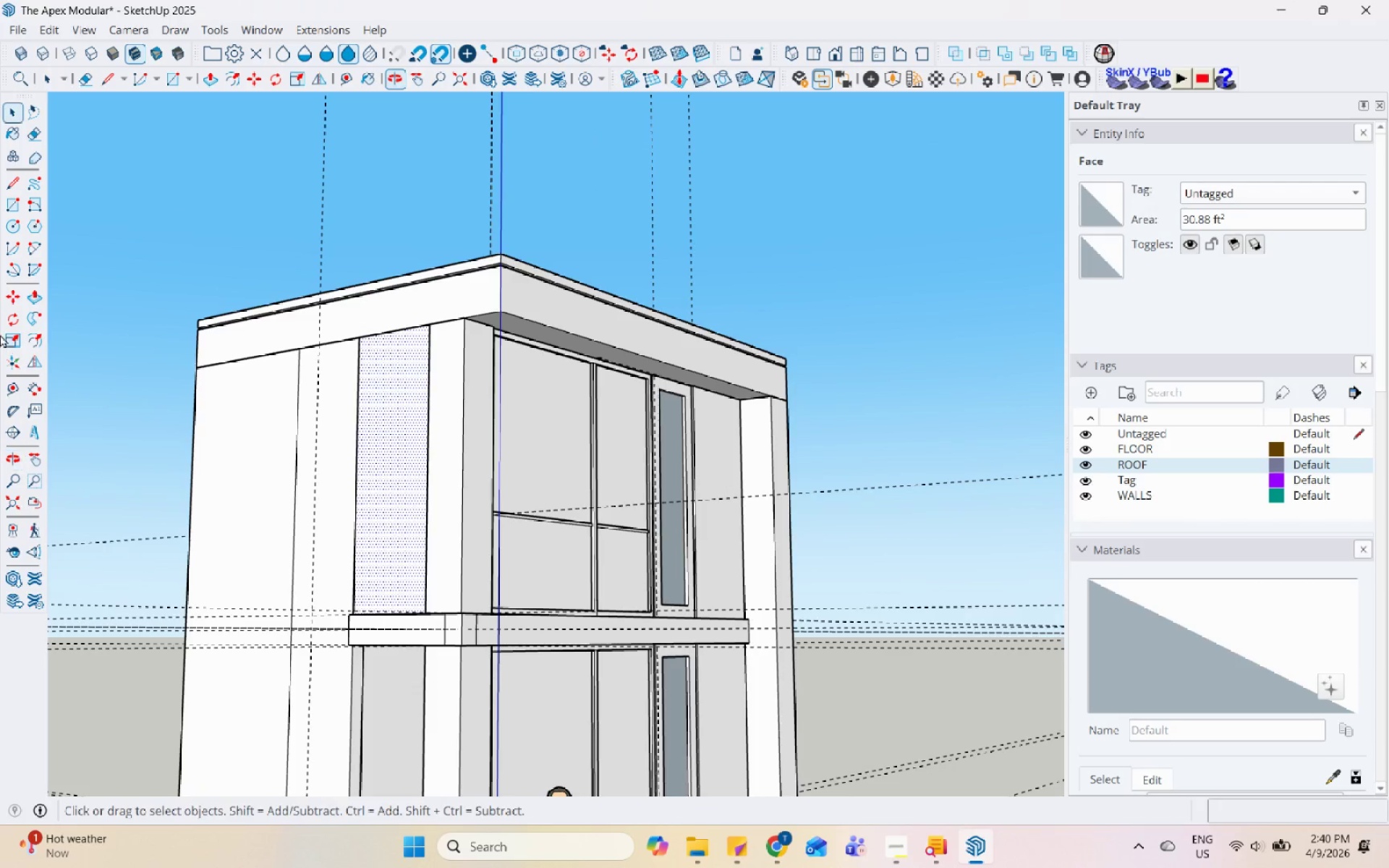 
scroll: coordinate [557, 336], scroll_direction: up, amount: 9.0
 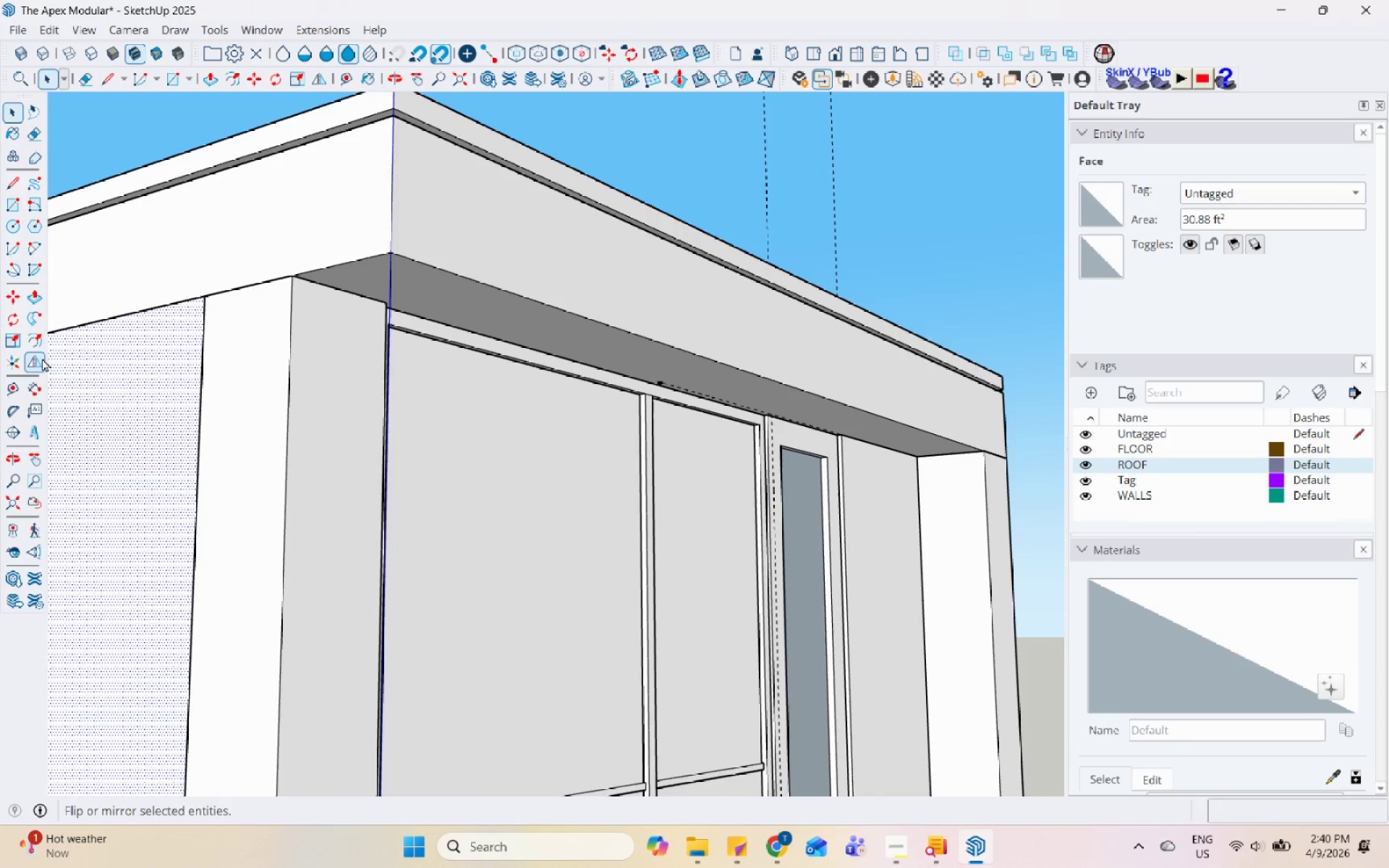 
left_click([38, 337])
 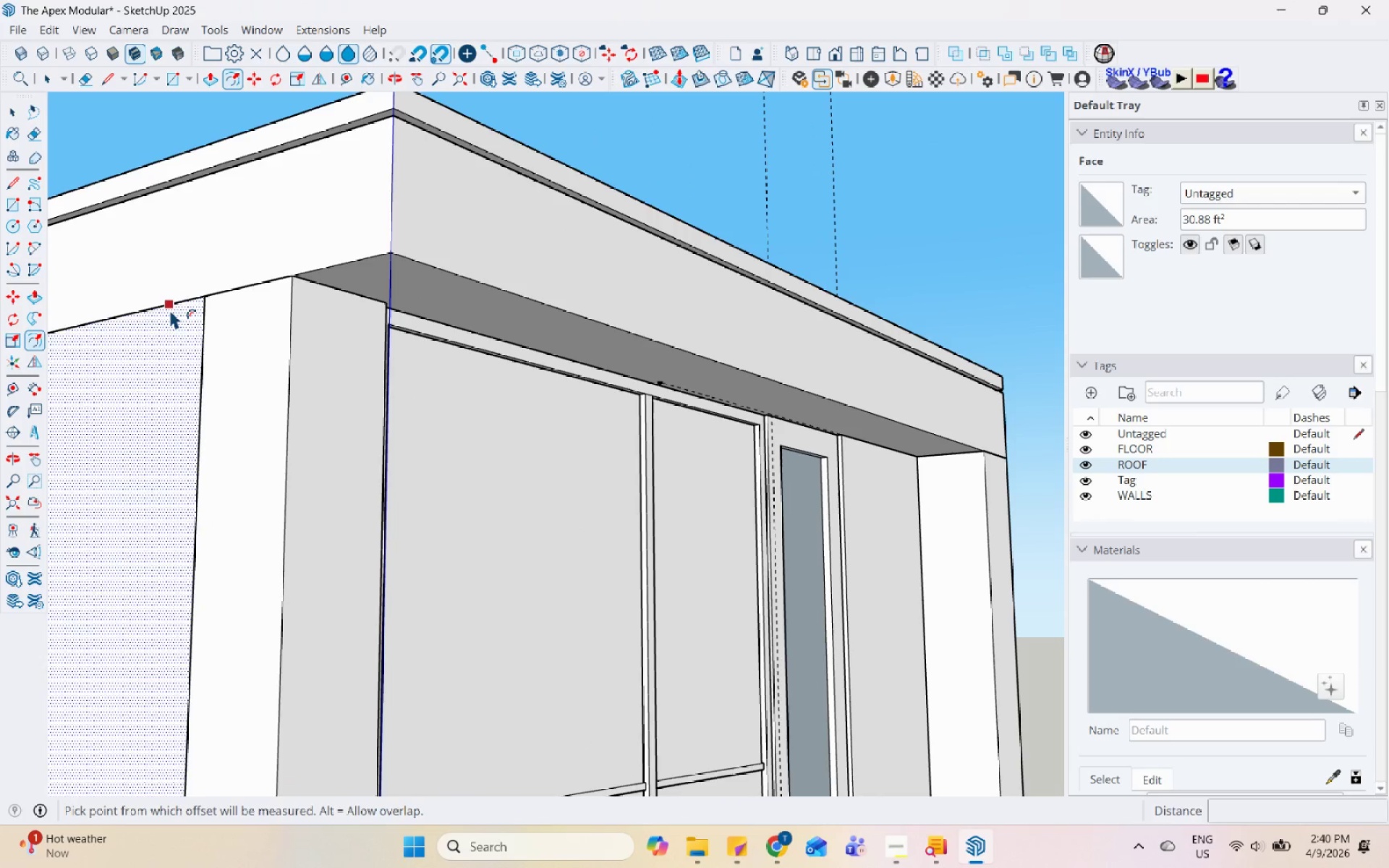 
left_click([169, 307])
 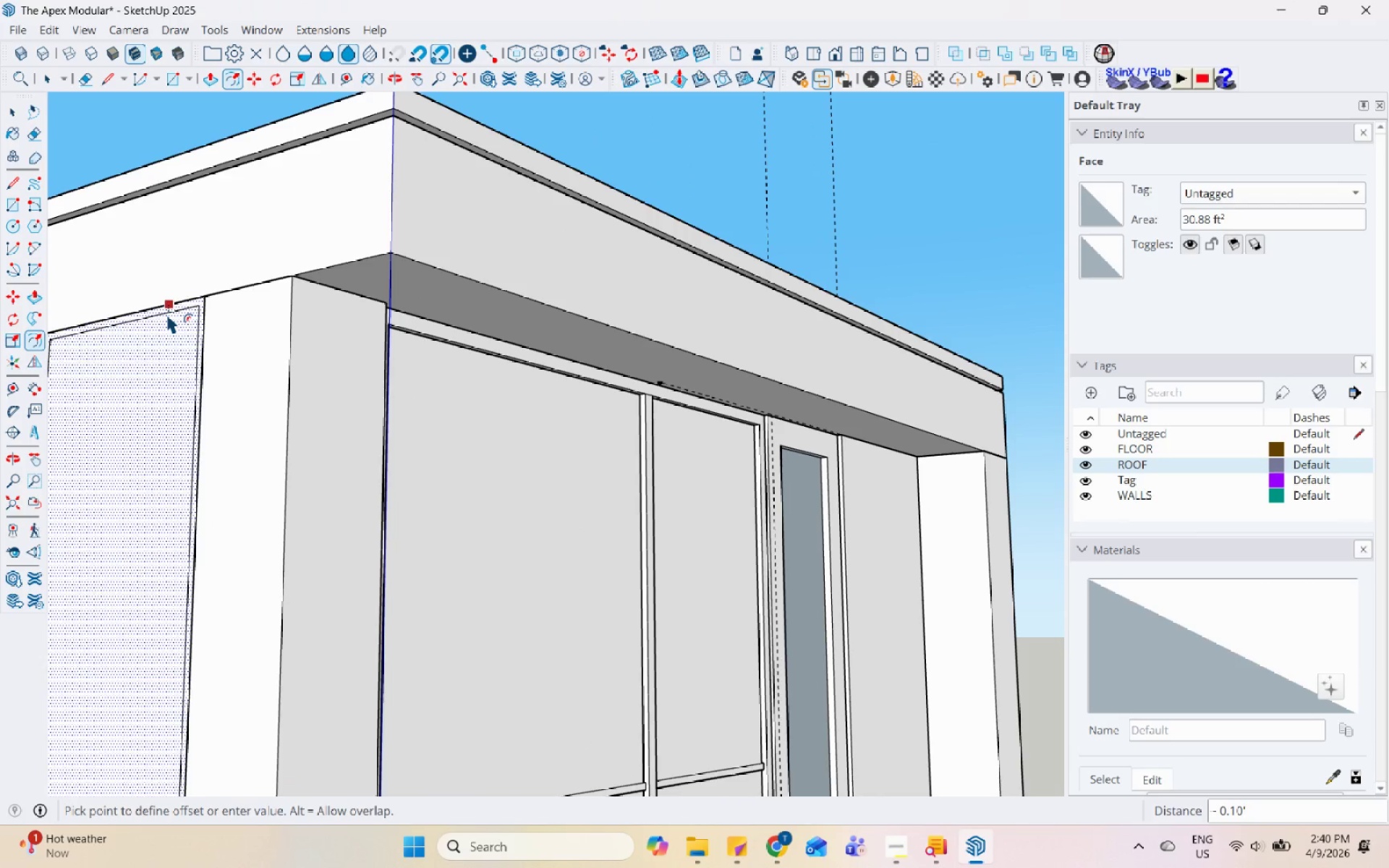 
scroll: coordinate [166, 314], scroll_direction: down, amount: 4.0
 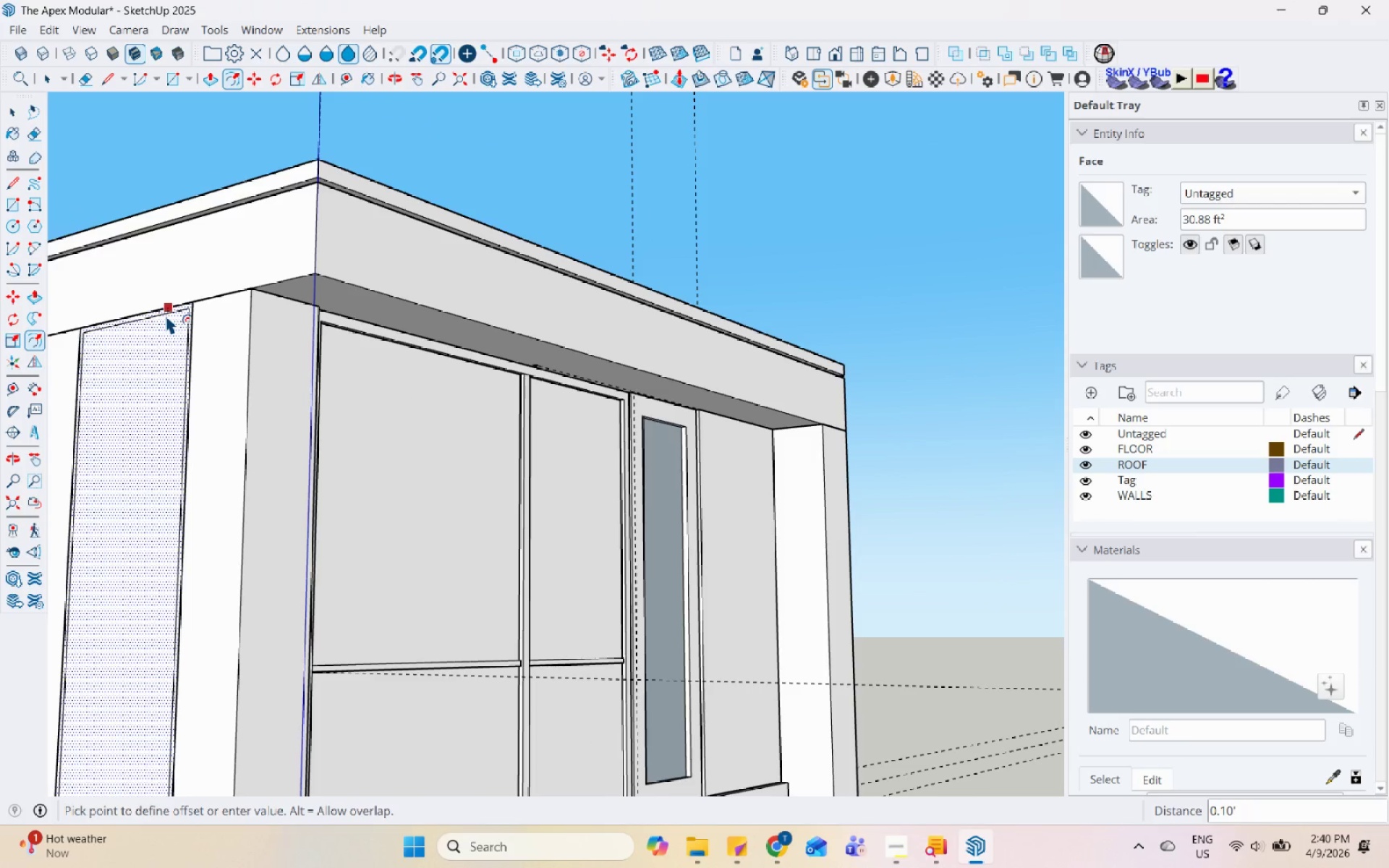 
key(Numpad0)
 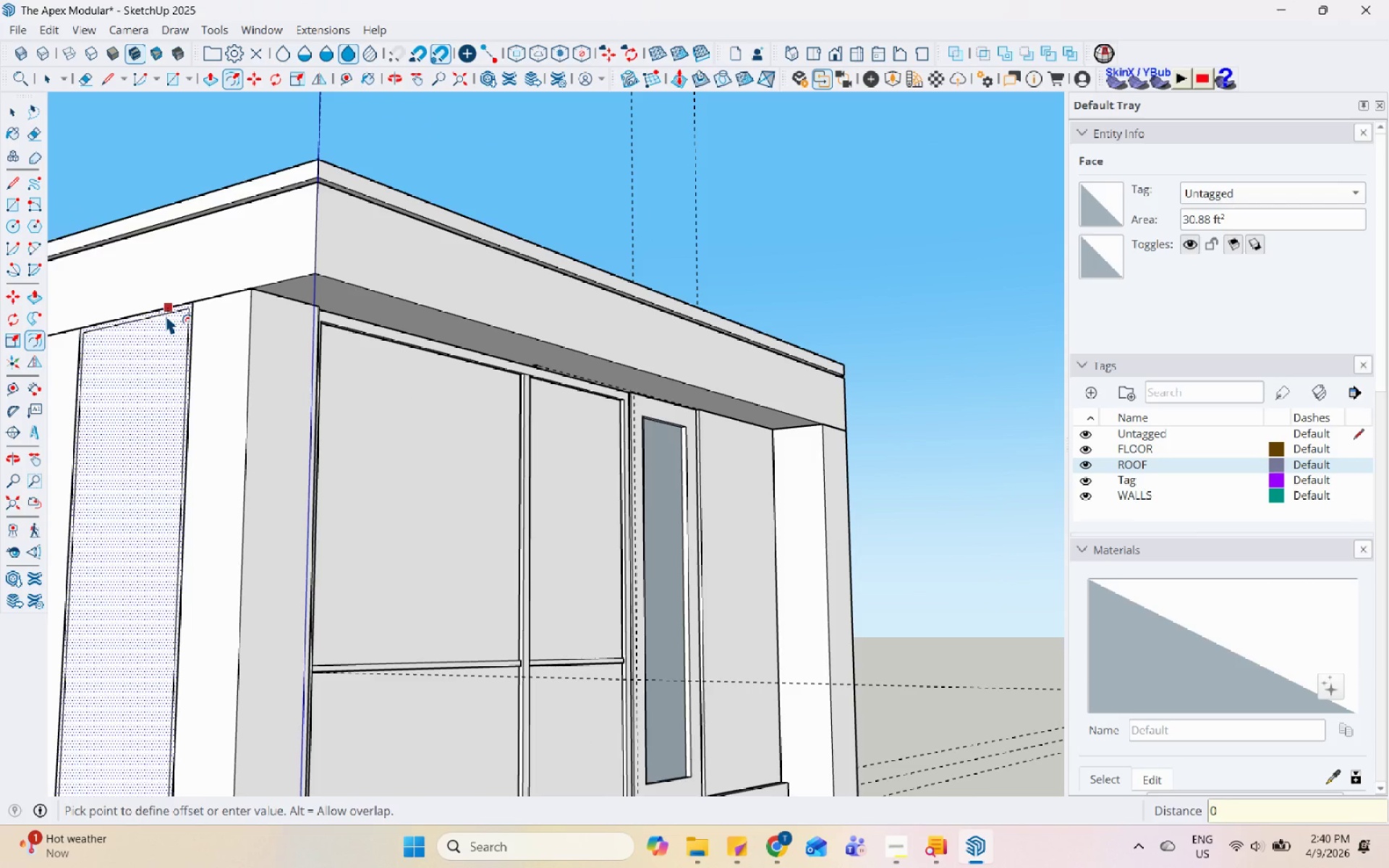 
key(NumpadDecimal)
 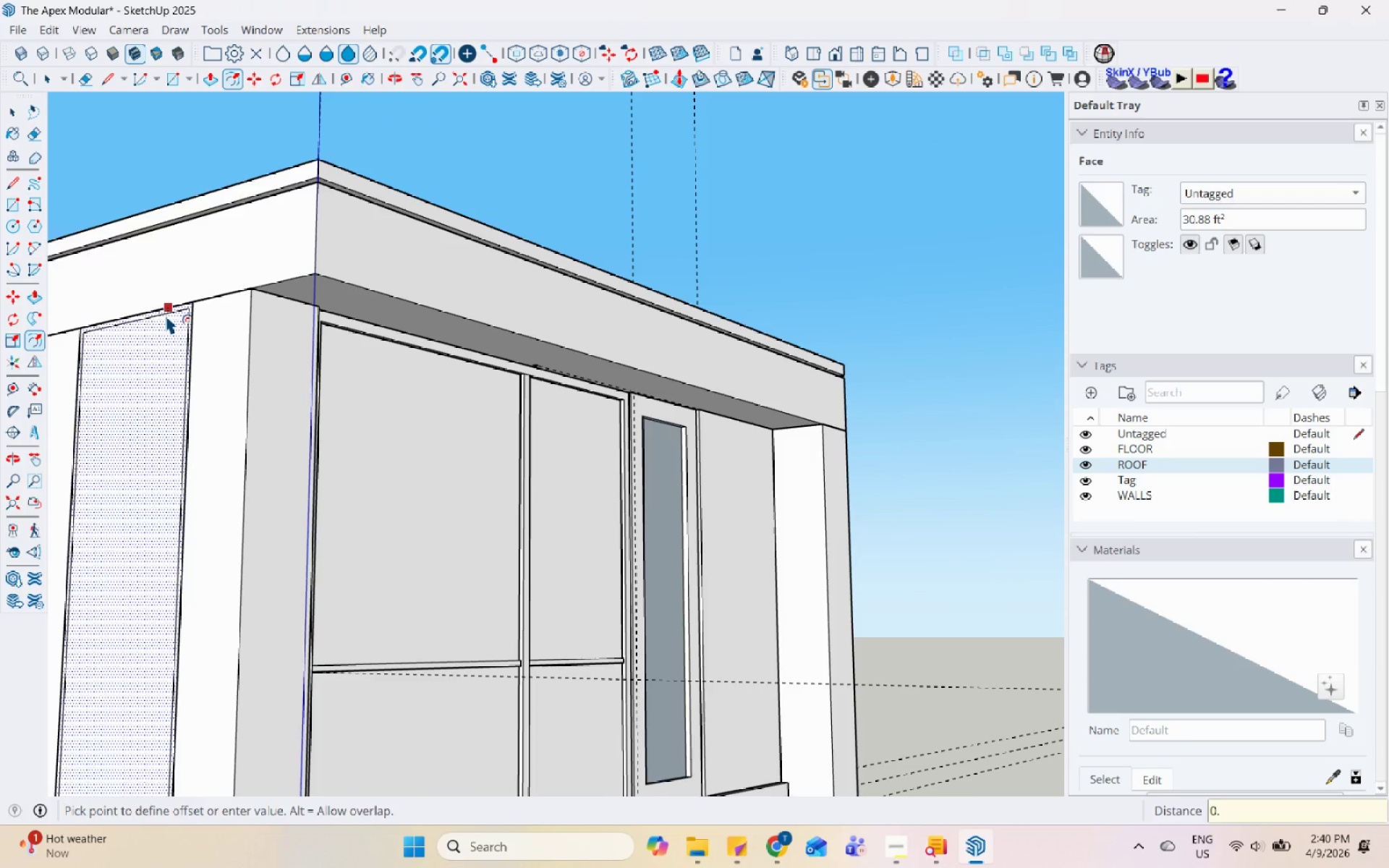 
key(Numpad2)
 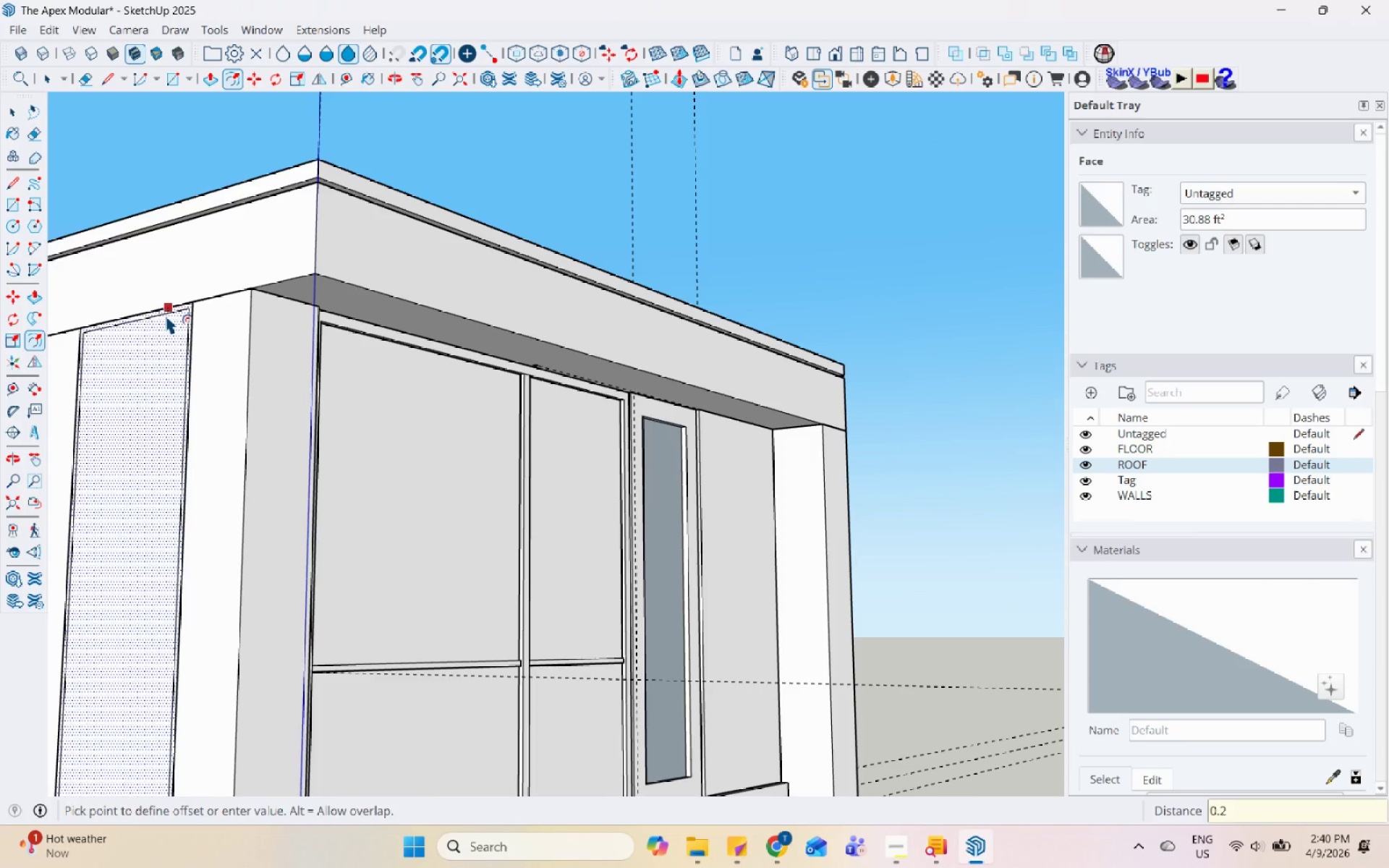 
key(Enter)
 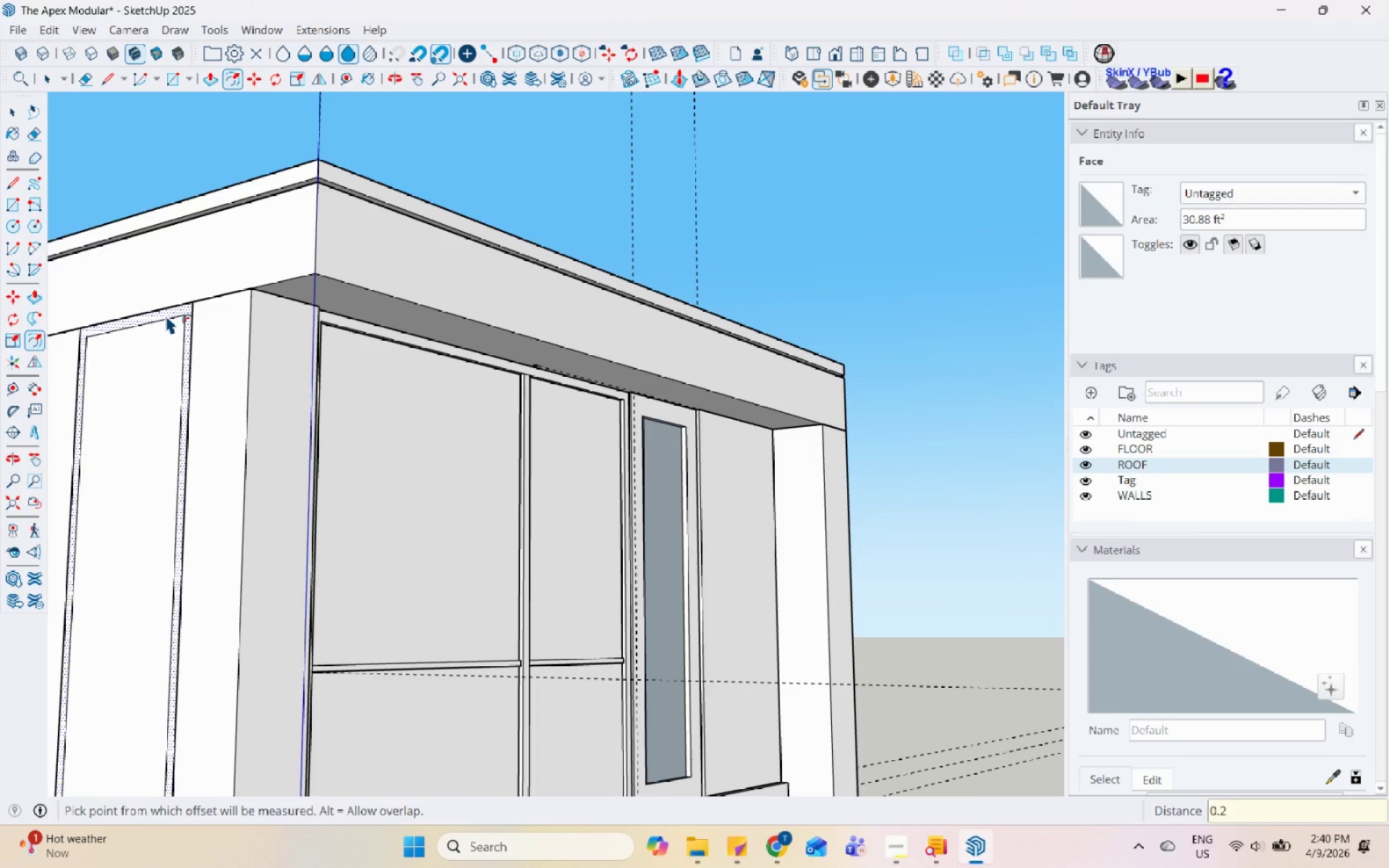 
key(Space)
 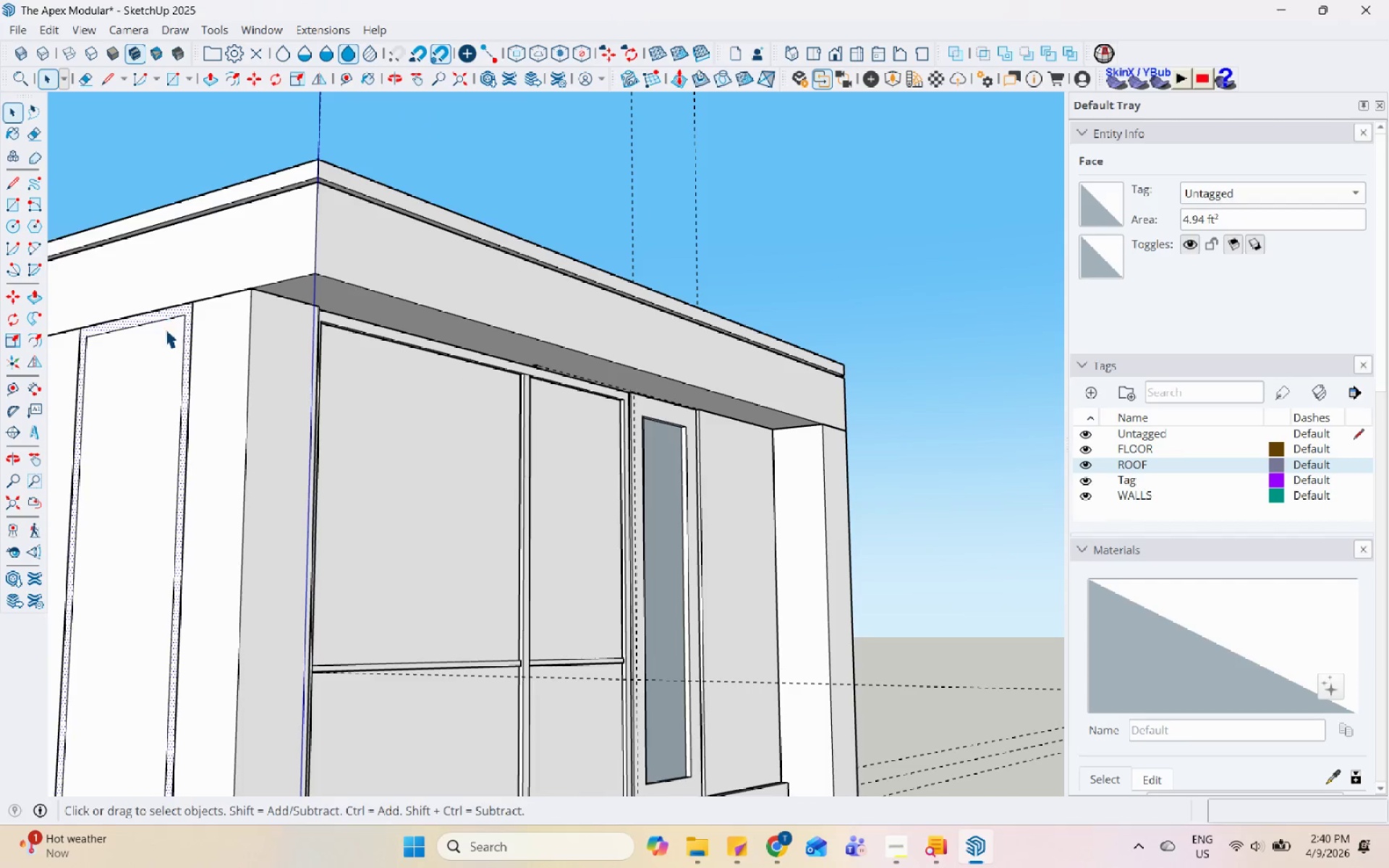 
left_click([172, 372])
 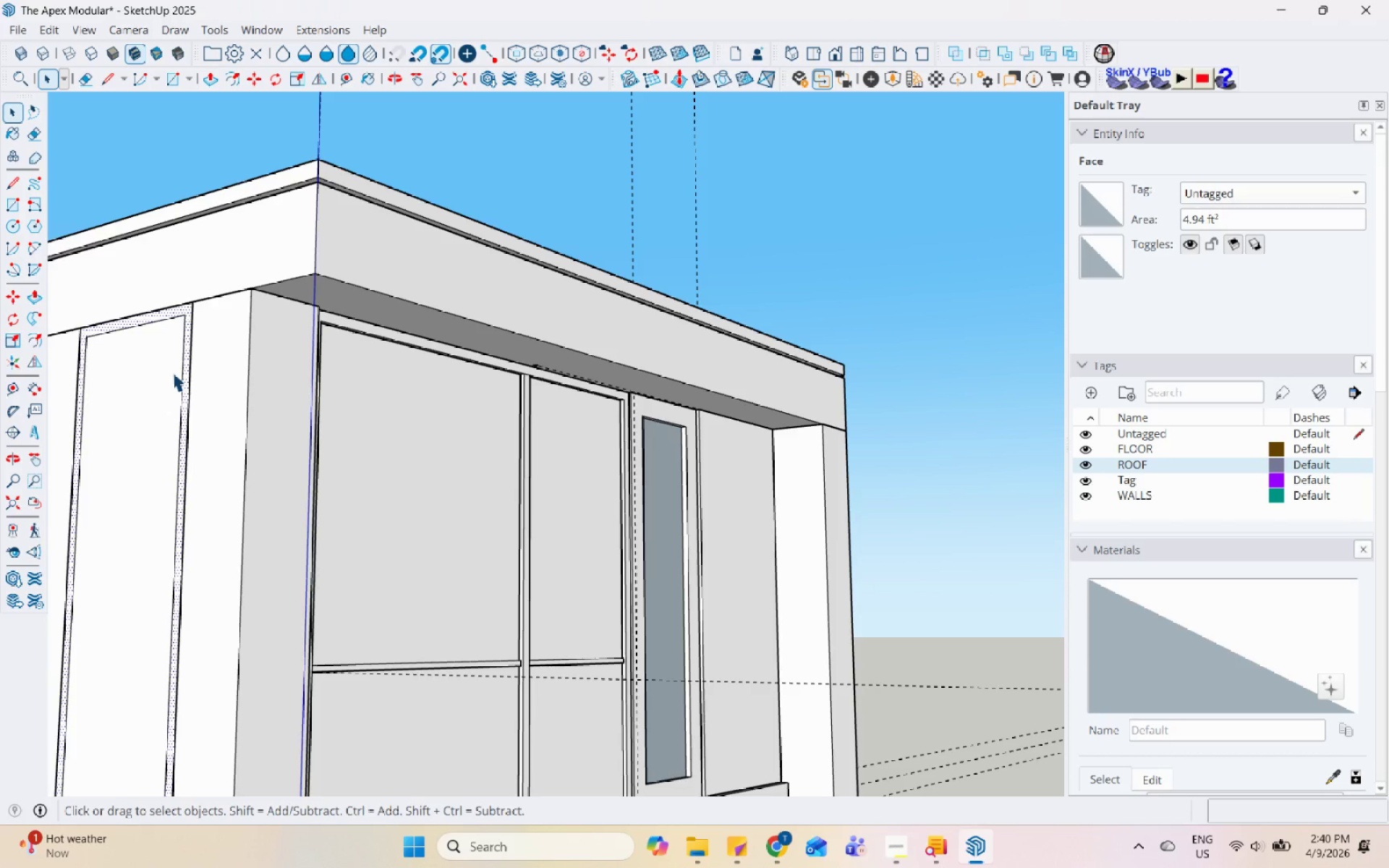 
right_click([172, 372])
 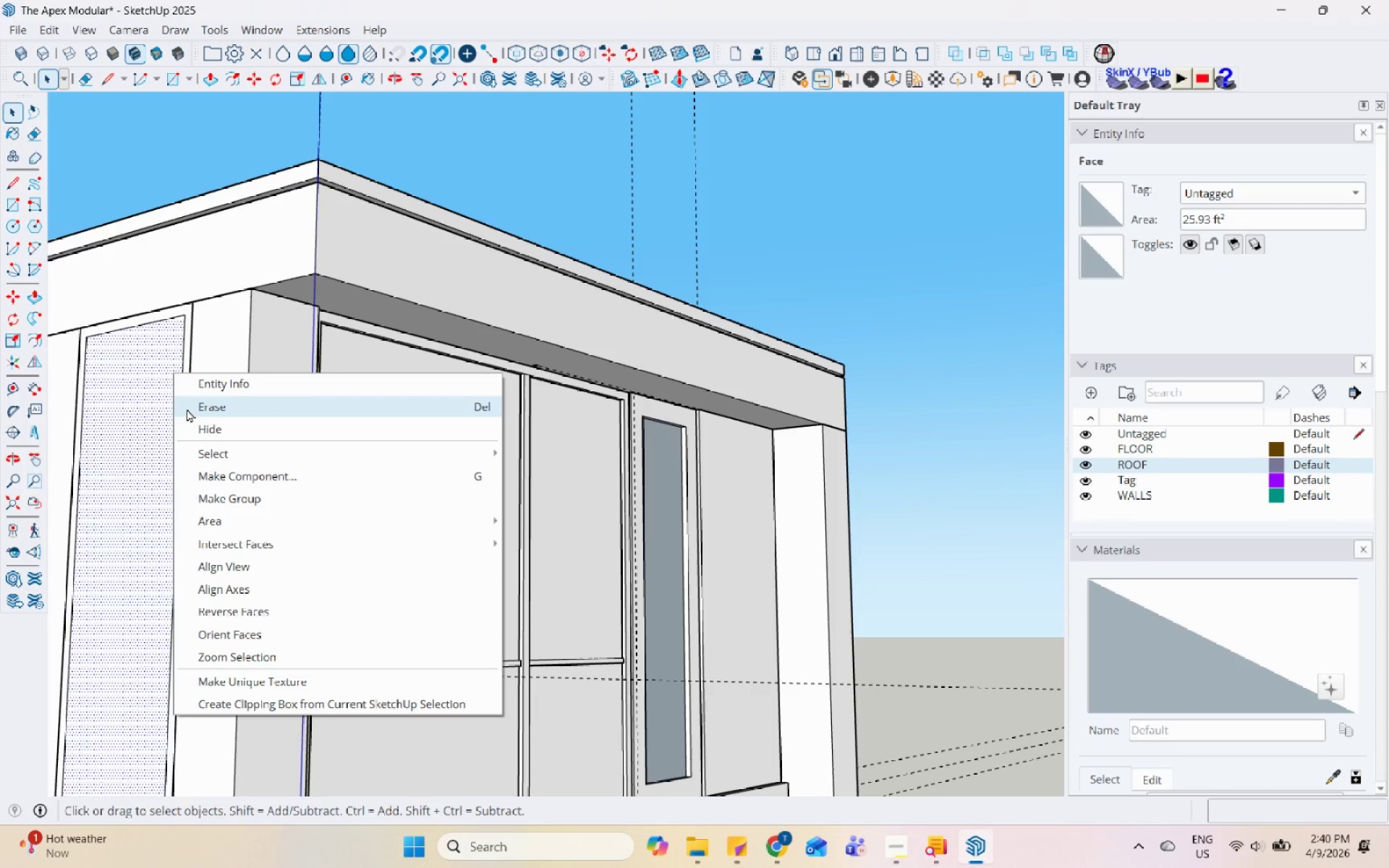 
left_click([190, 409])
 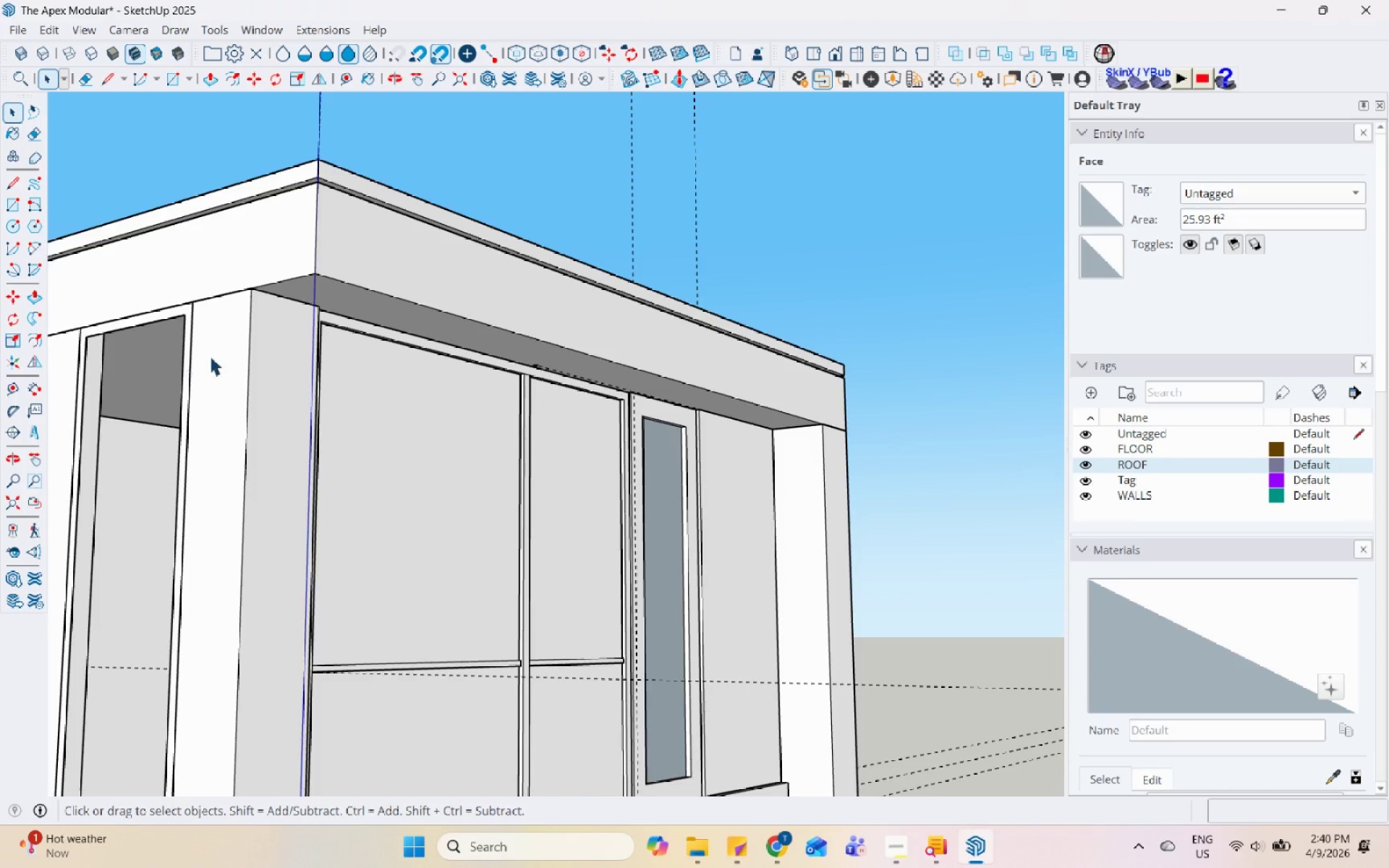 
scroll: coordinate [380, 365], scroll_direction: down, amount: 2.0
 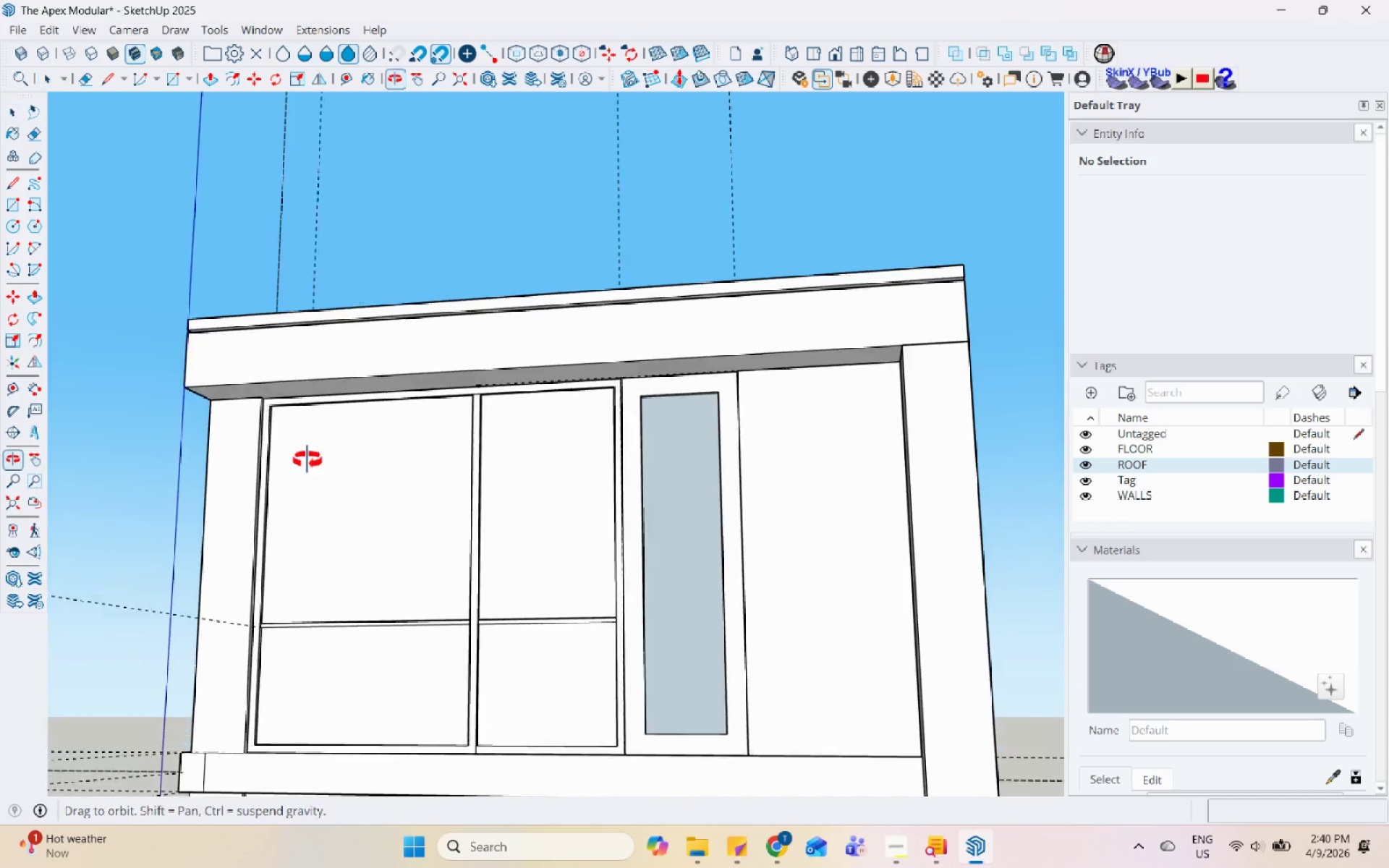 
scroll: coordinate [461, 503], scroll_direction: up, amount: 29.0
 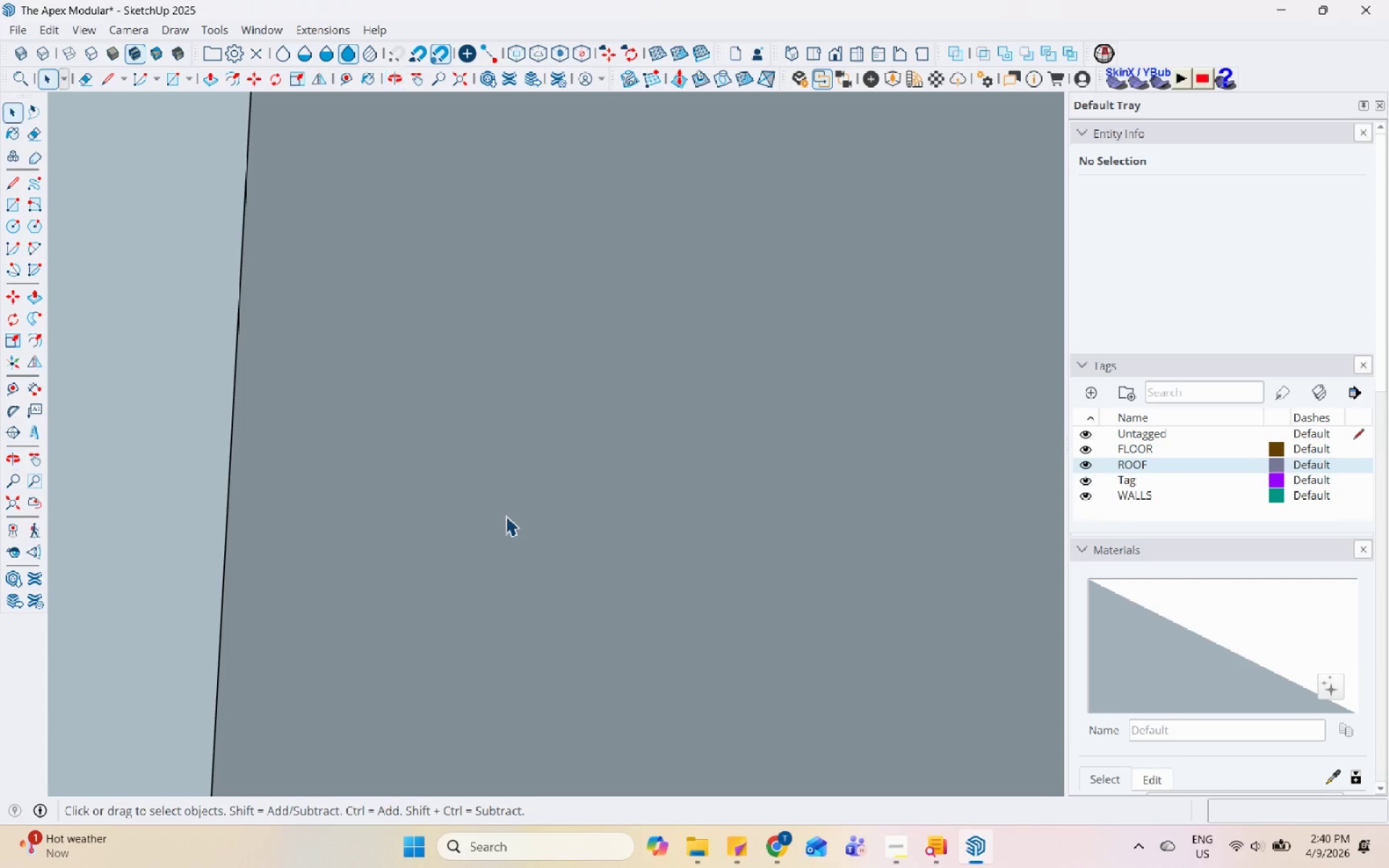 
key(H)
 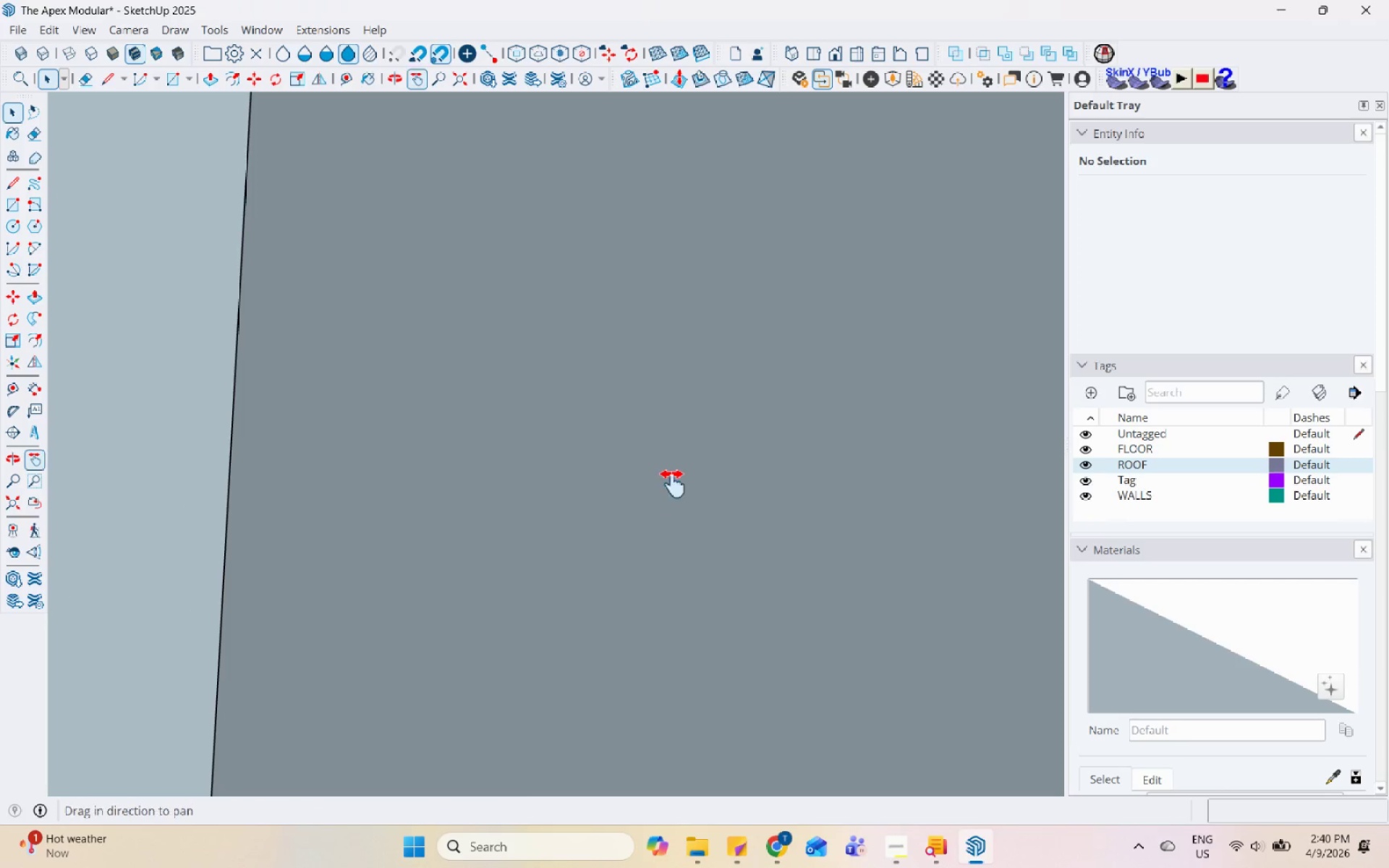 
left_click_drag(start_coordinate=[674, 483], to_coordinate=[398, 480])
 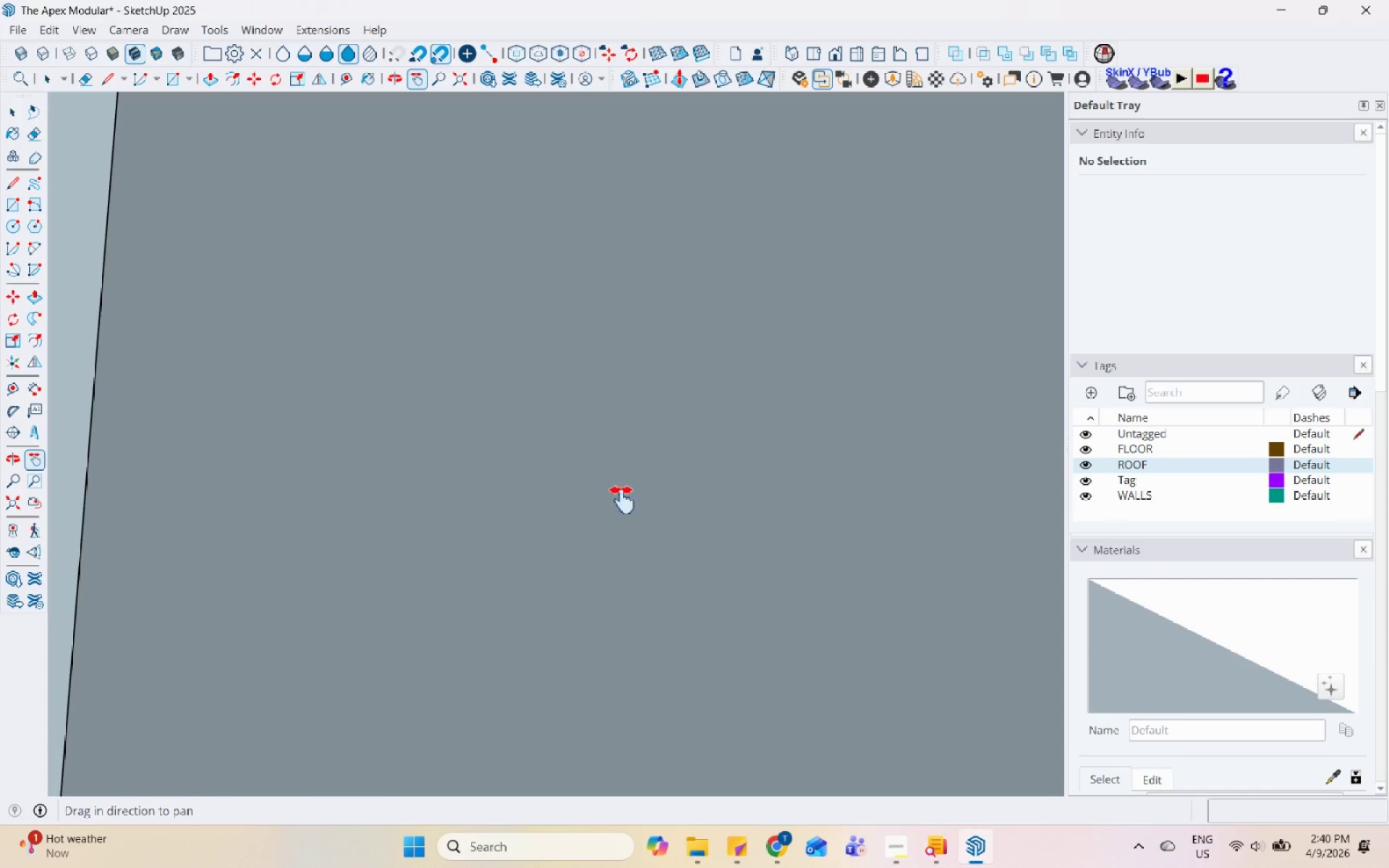 
left_click_drag(start_coordinate=[637, 501], to_coordinate=[177, 501])
 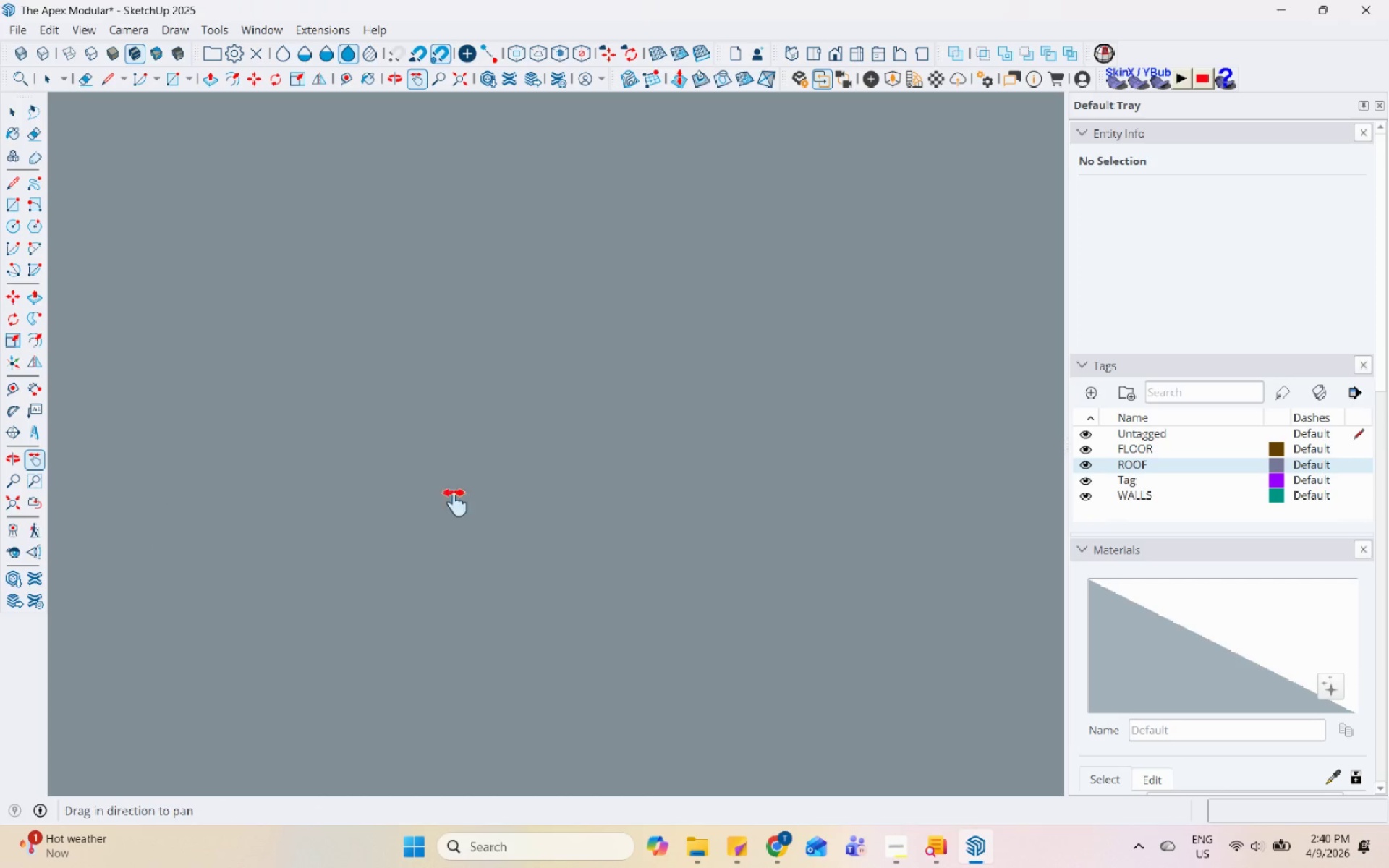 
left_click_drag(start_coordinate=[657, 504], to_coordinate=[80, 482])
 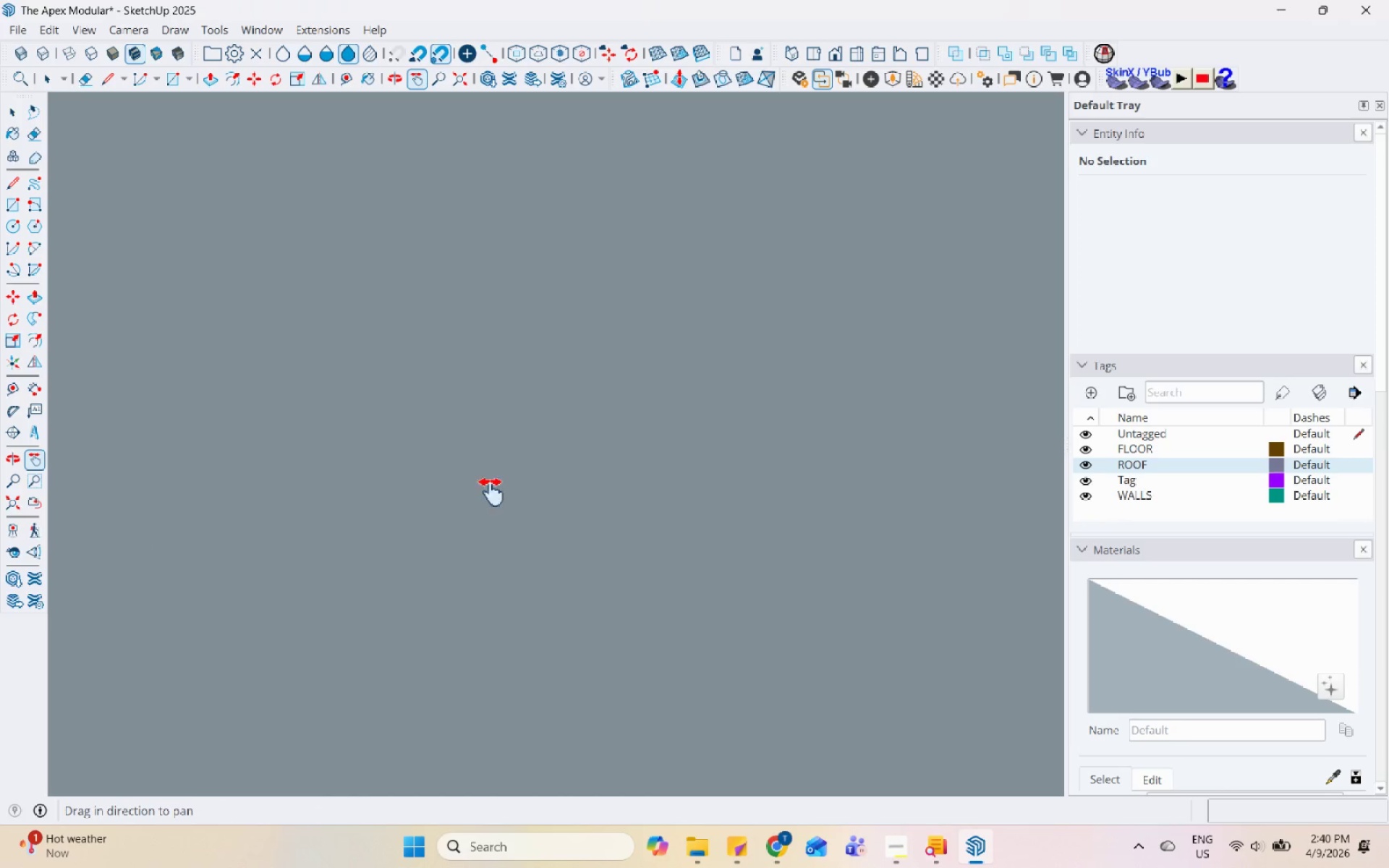 
key(Space)
 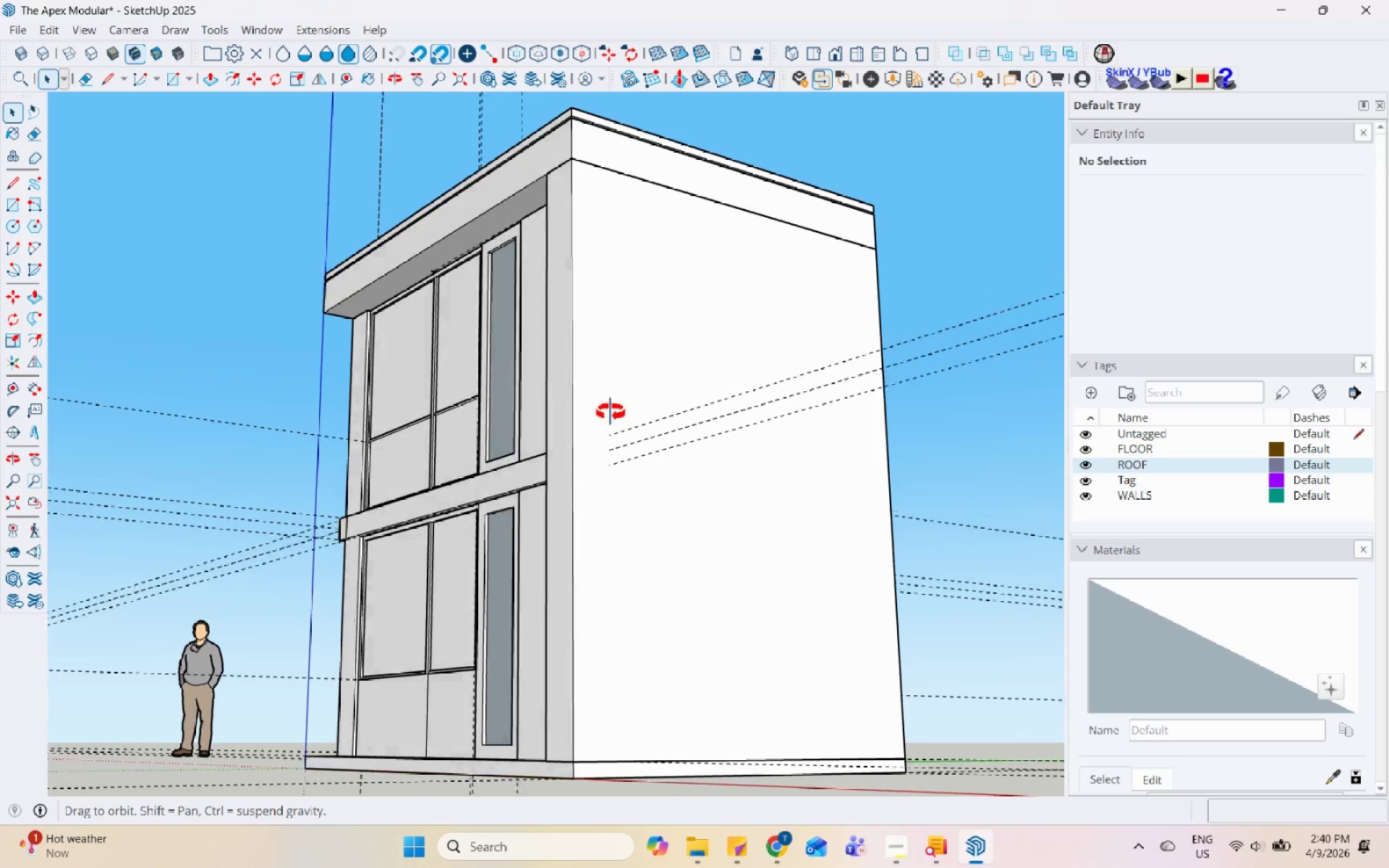 
scroll: coordinate [551, 520], scroll_direction: down, amount: 33.0
 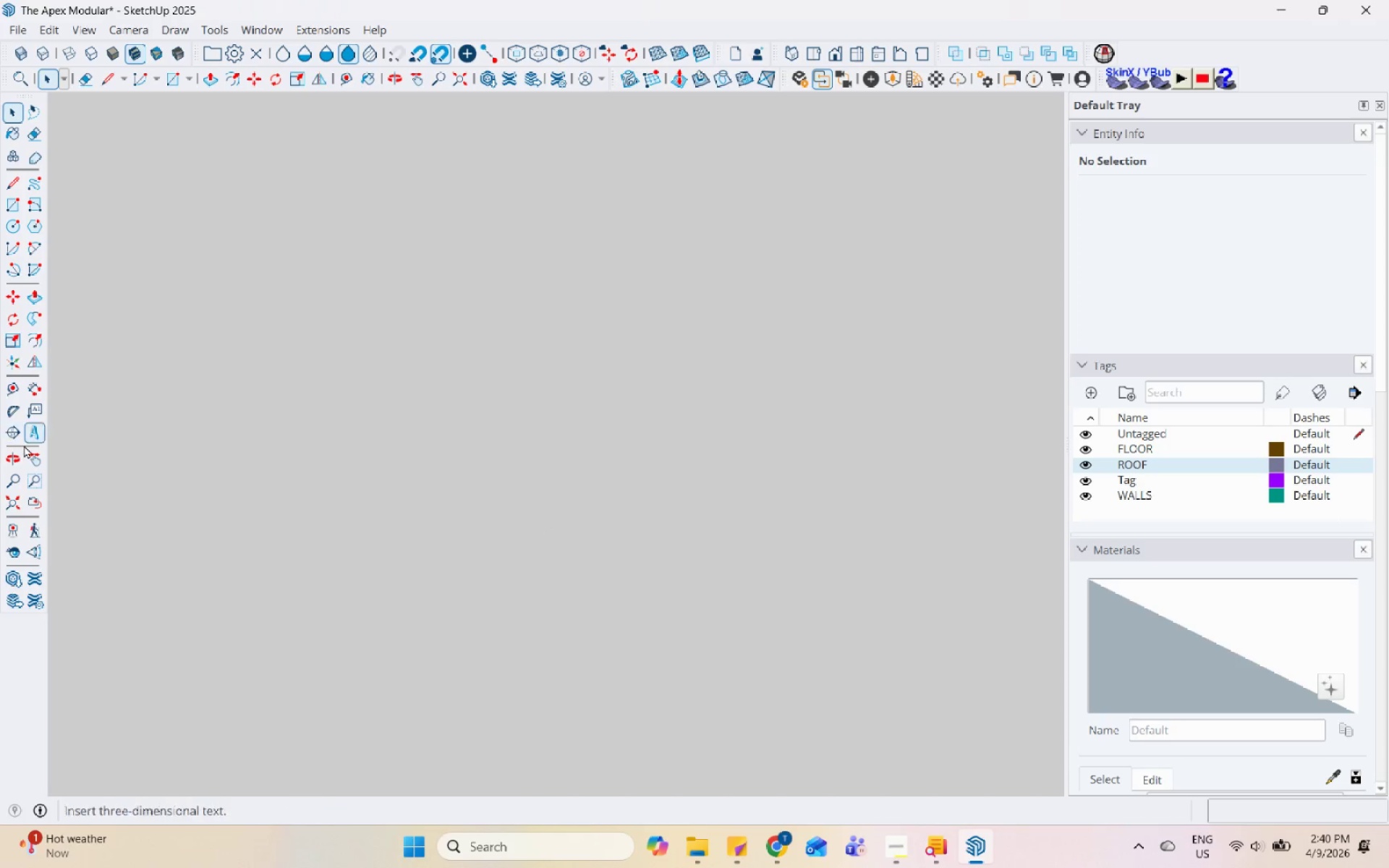 
scroll: coordinate [572, 320], scroll_direction: up, amount: 26.0
 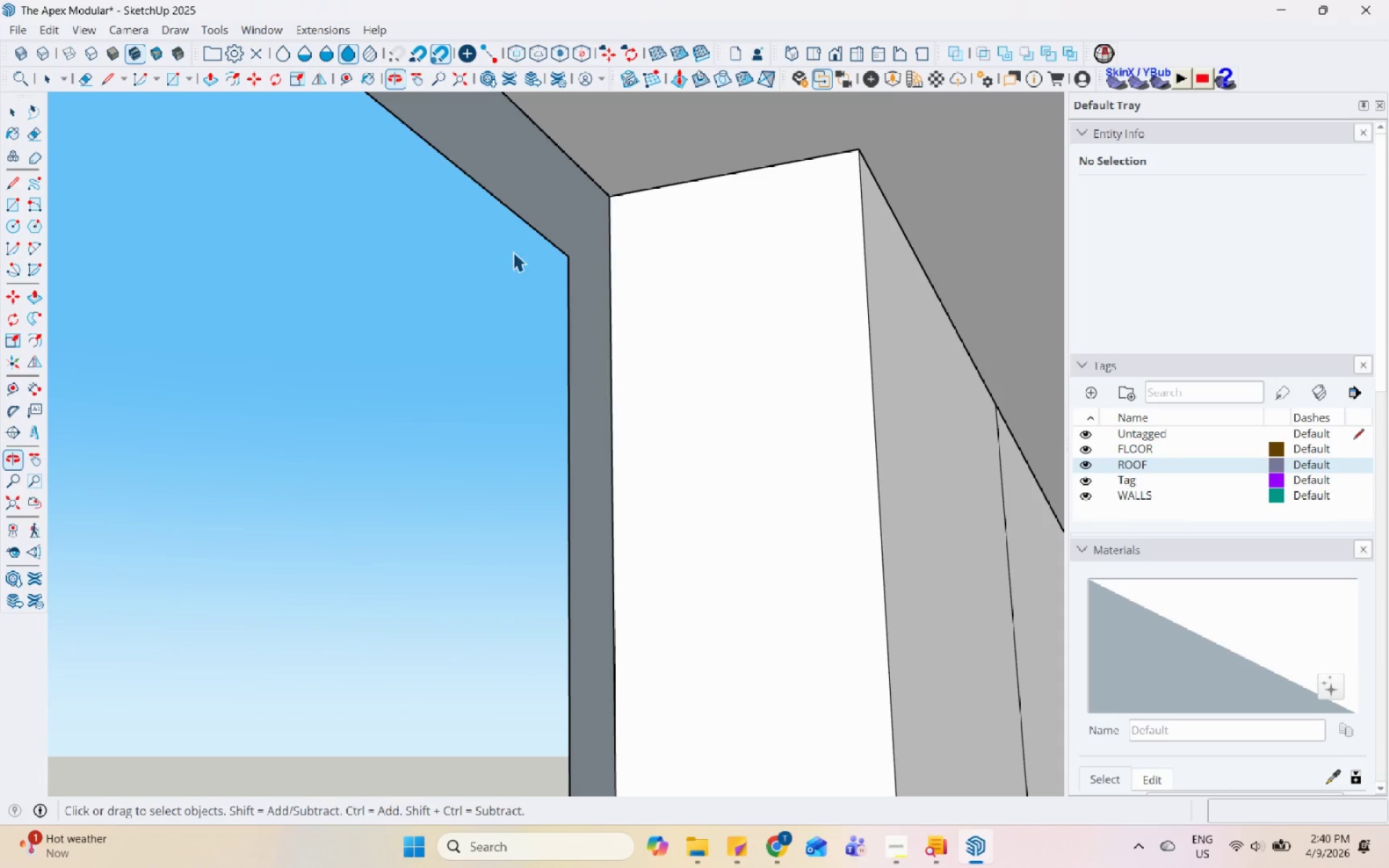 
left_click([580, 220])
 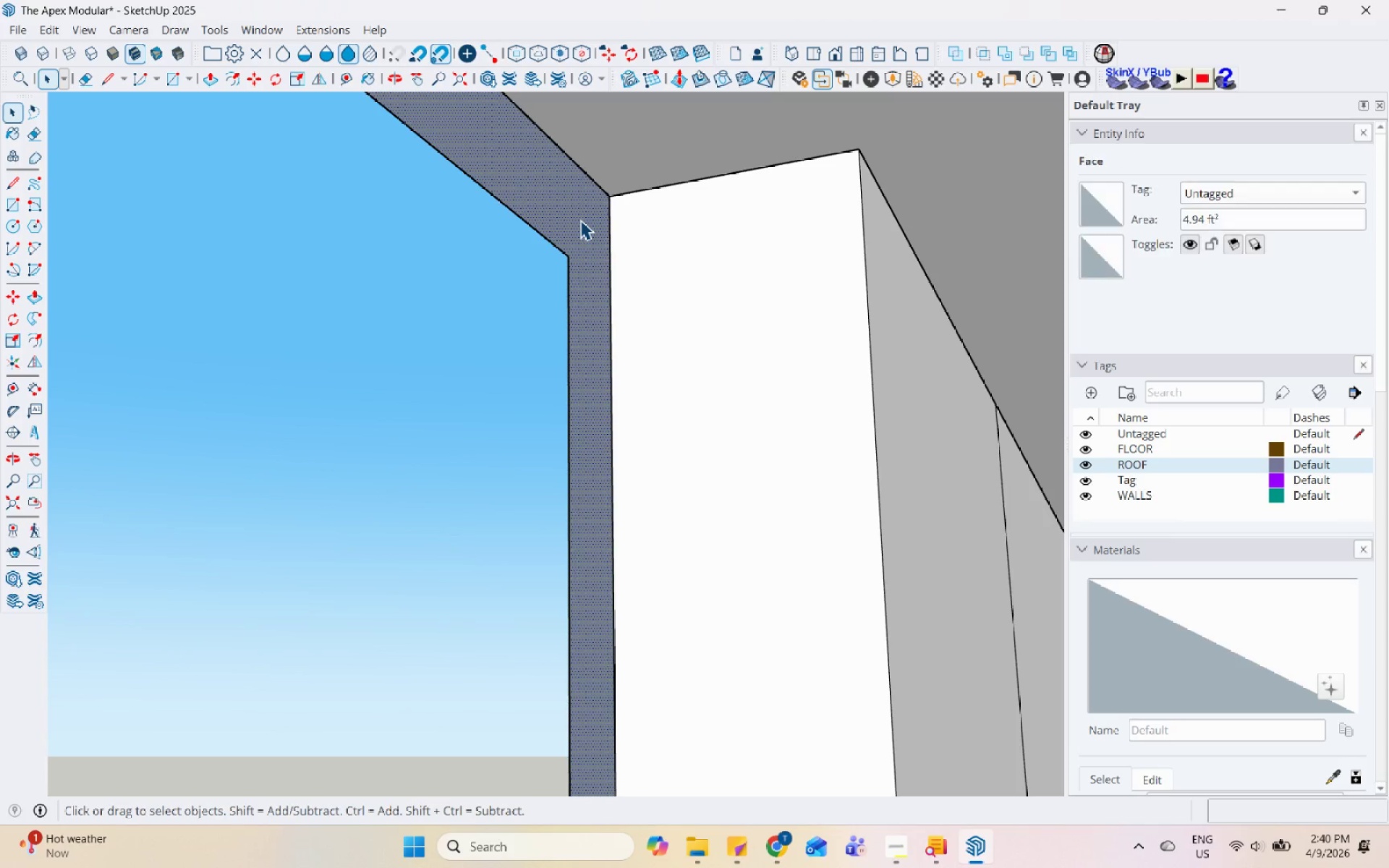 
key(P)
 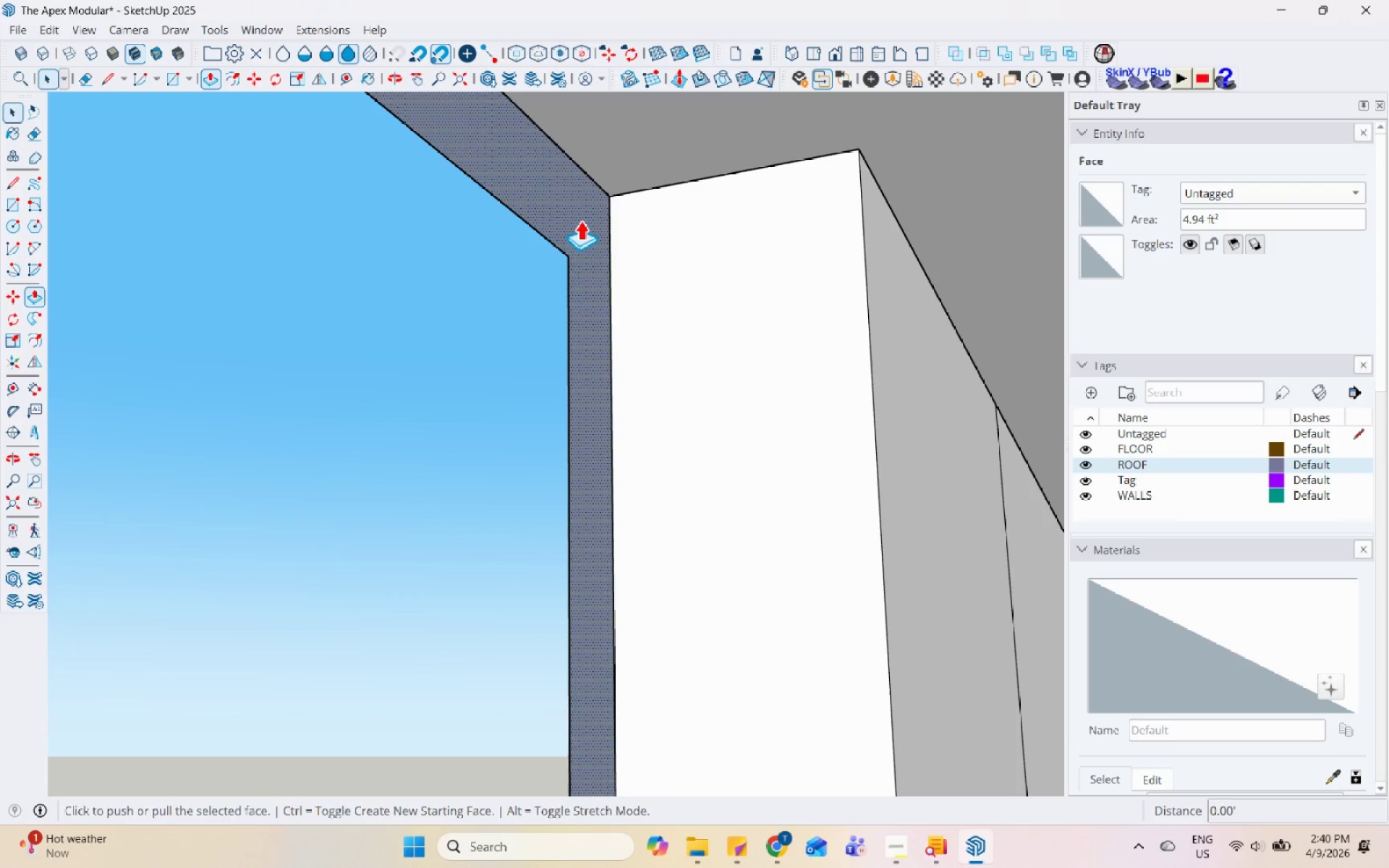 
left_click([580, 220])
 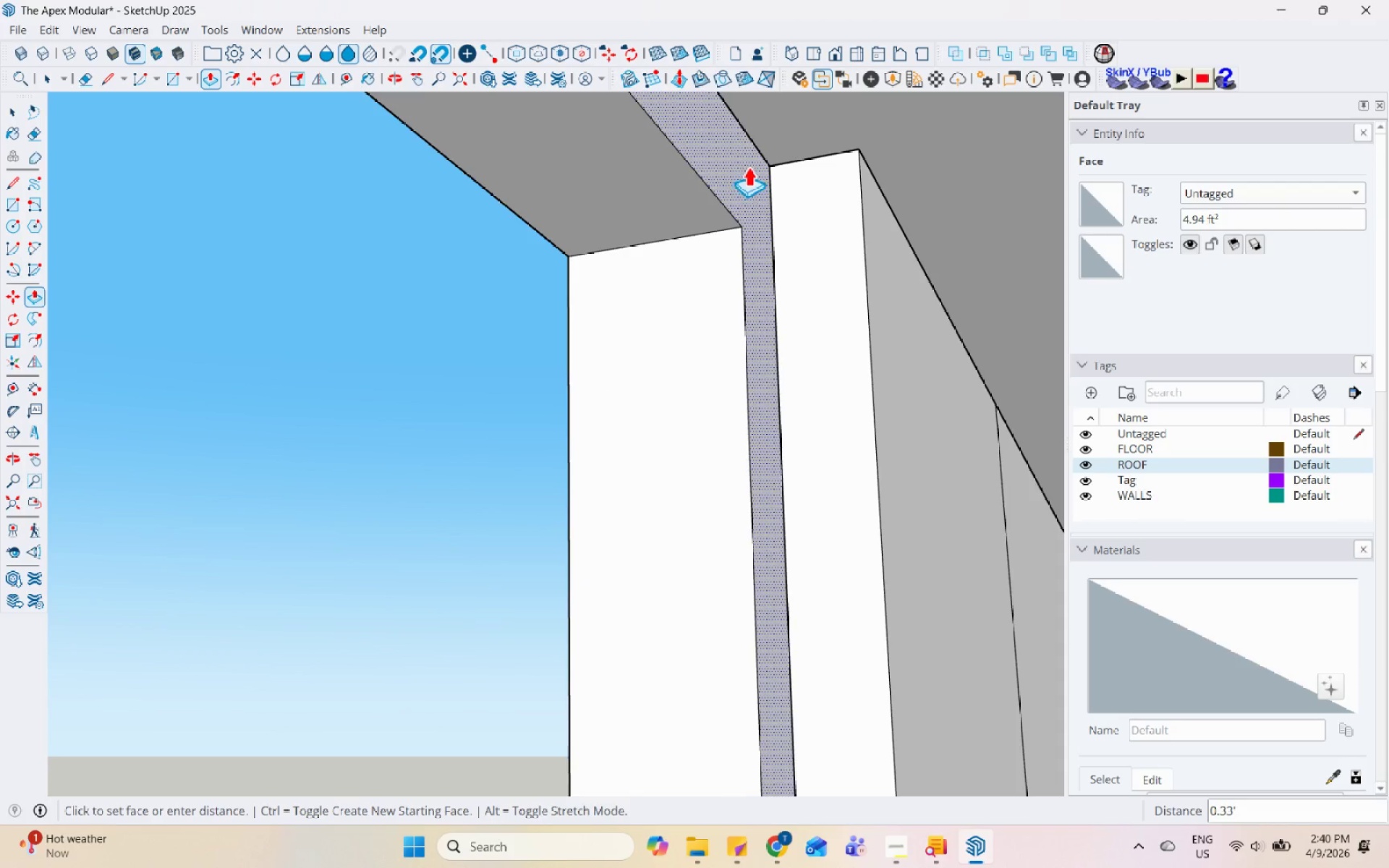 
left_click([765, 160])
 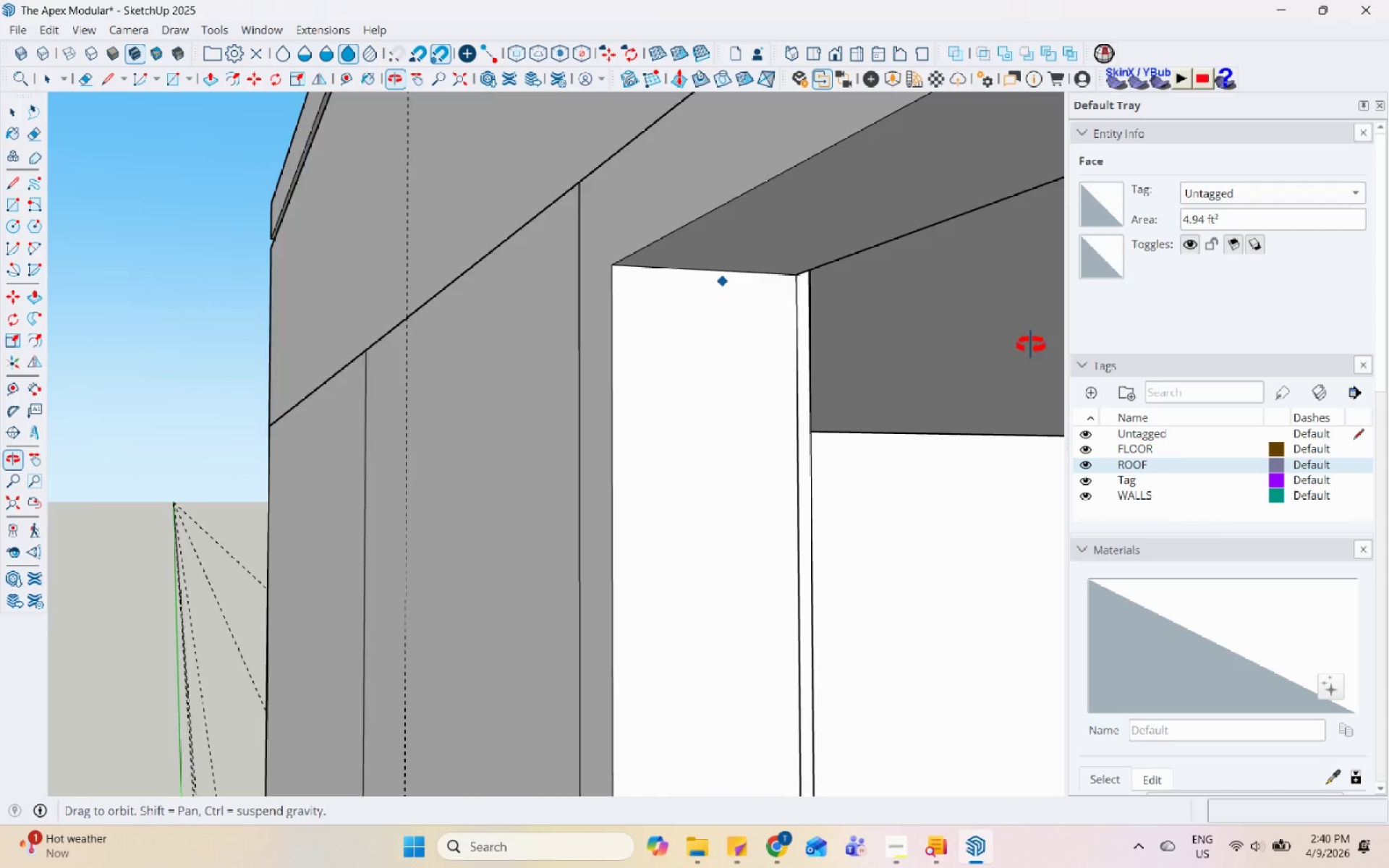 
key(Space)
 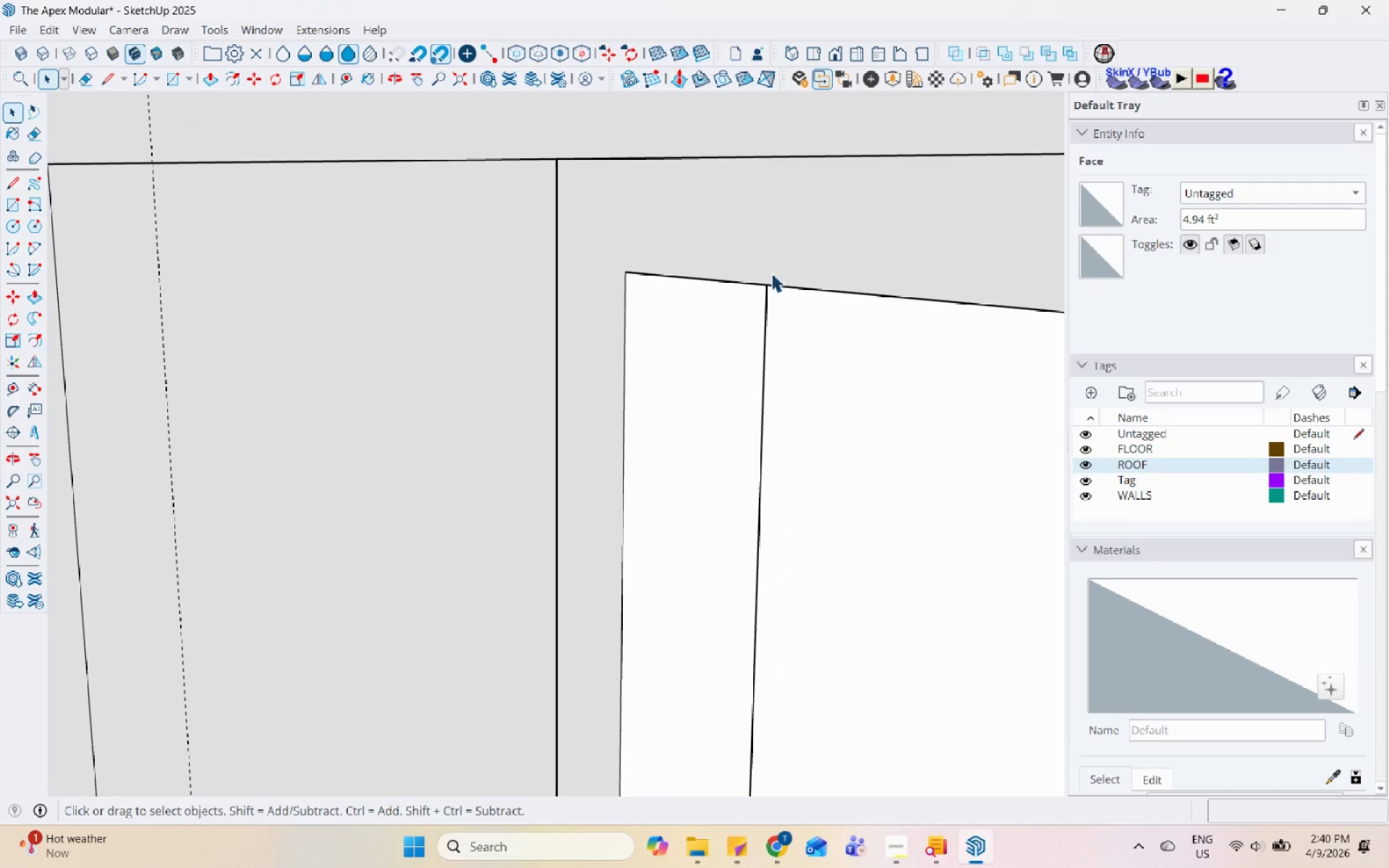 
left_click([765, 242])
 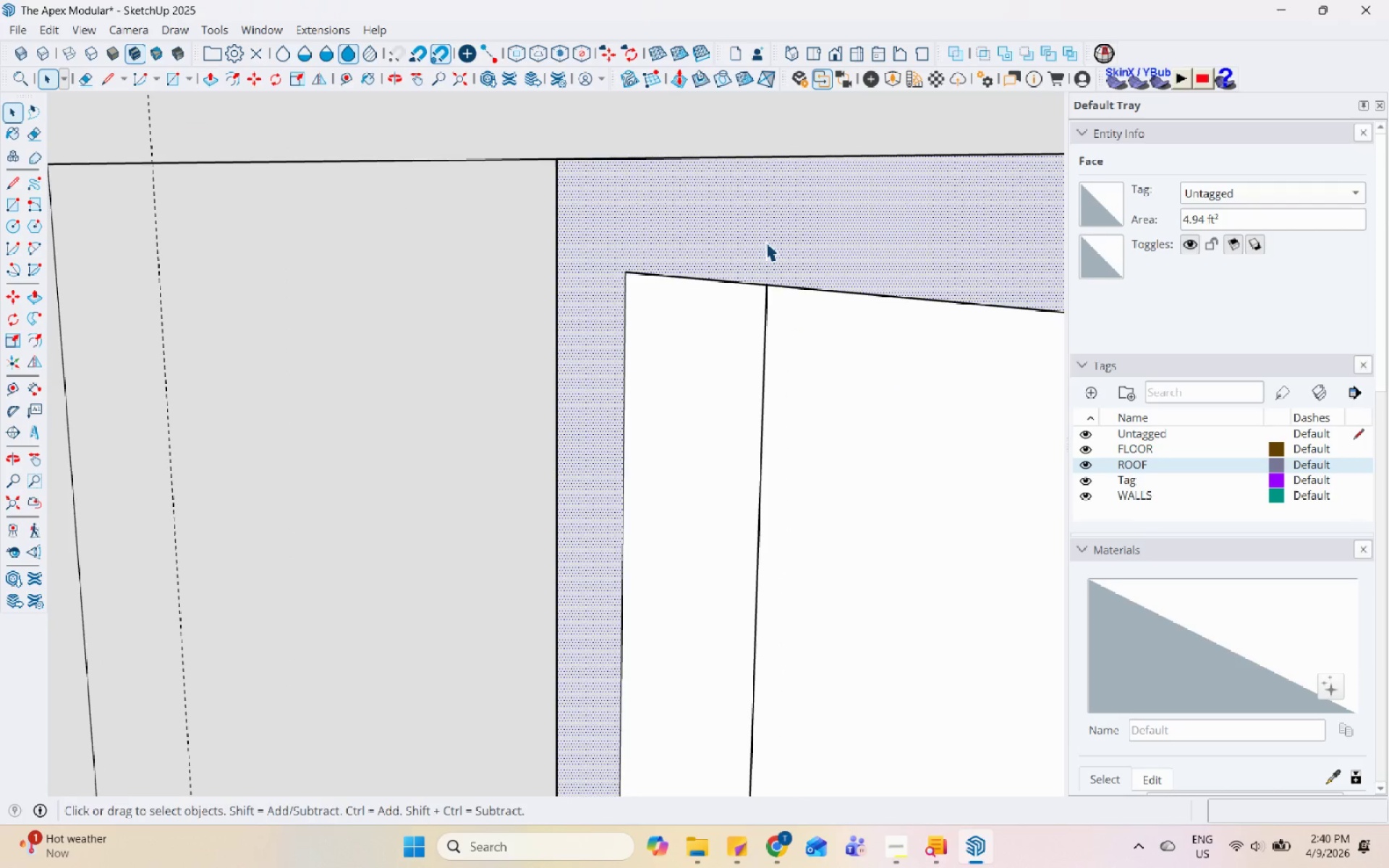 
key(P)
 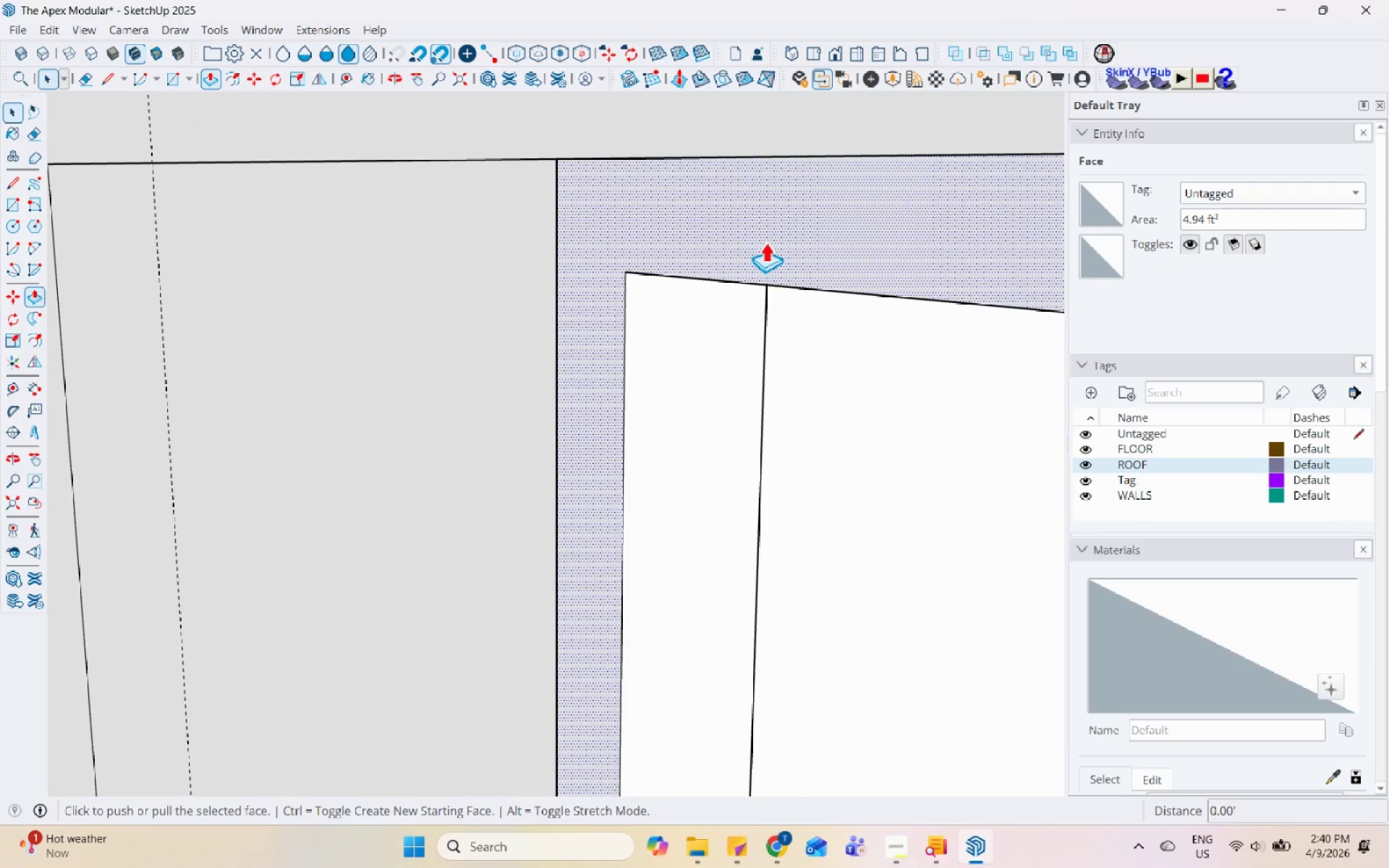 
left_click([765, 242])
 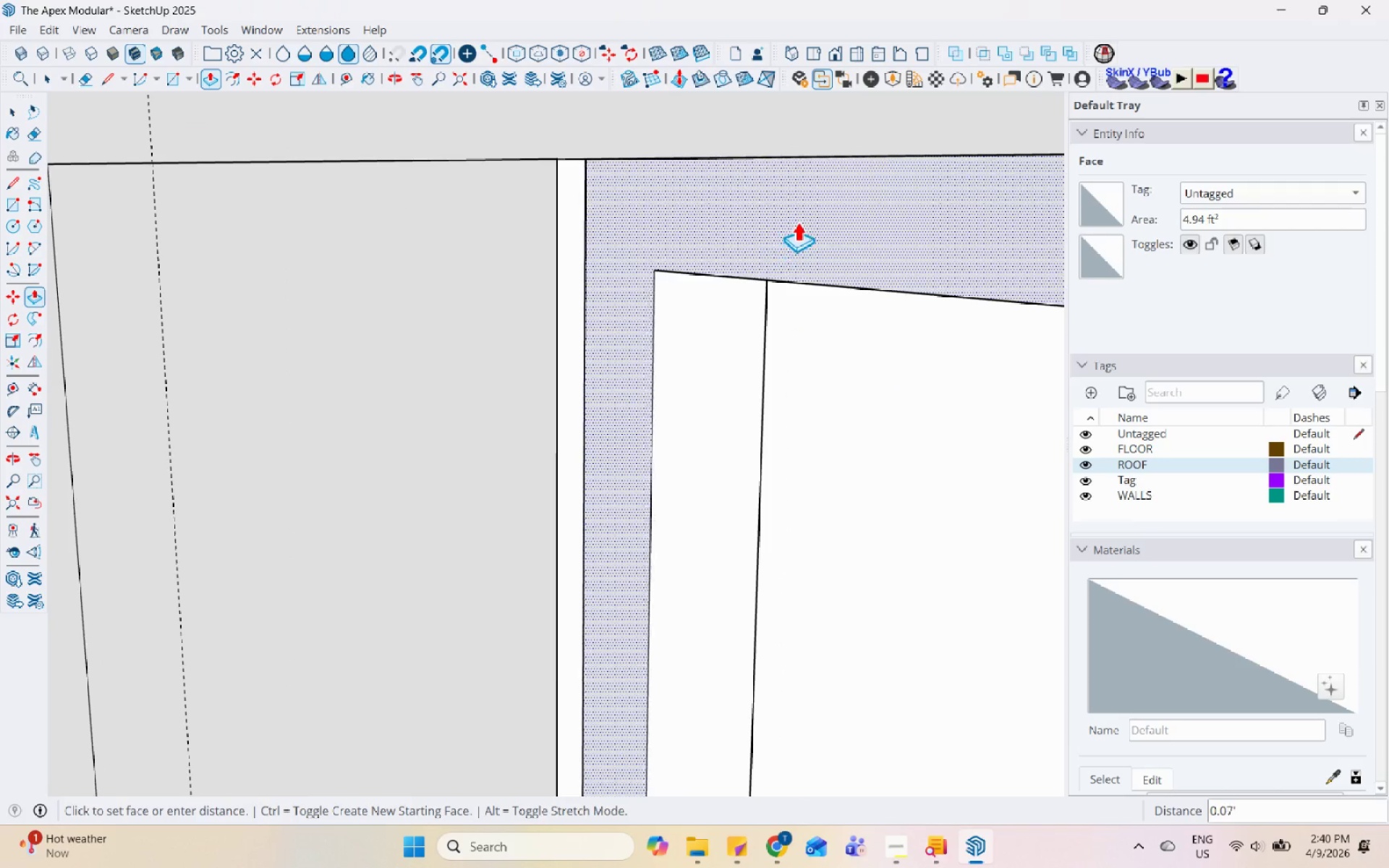 
left_click([812, 216])
 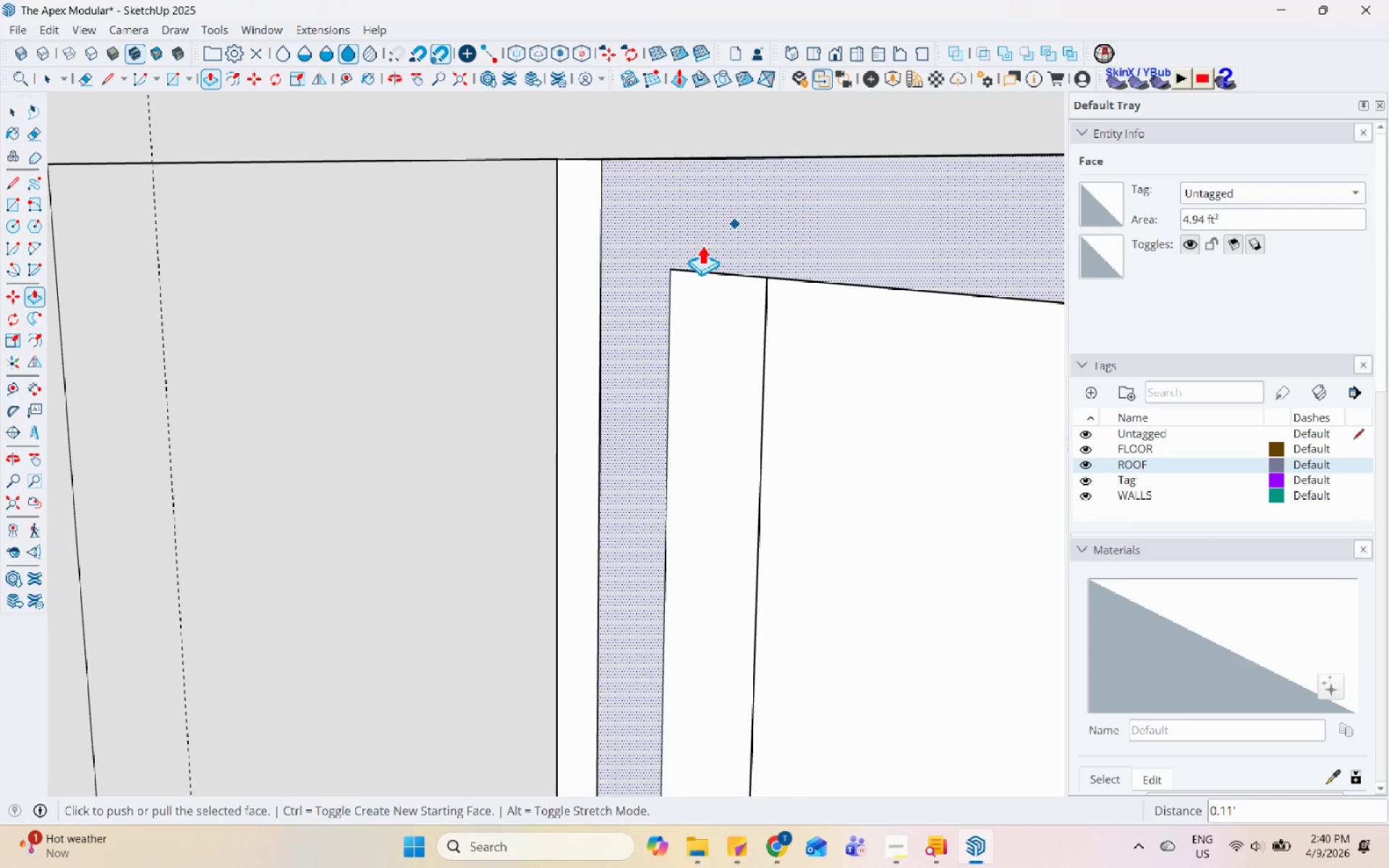 
scroll: coordinate [665, 303], scroll_direction: down, amount: 25.0
 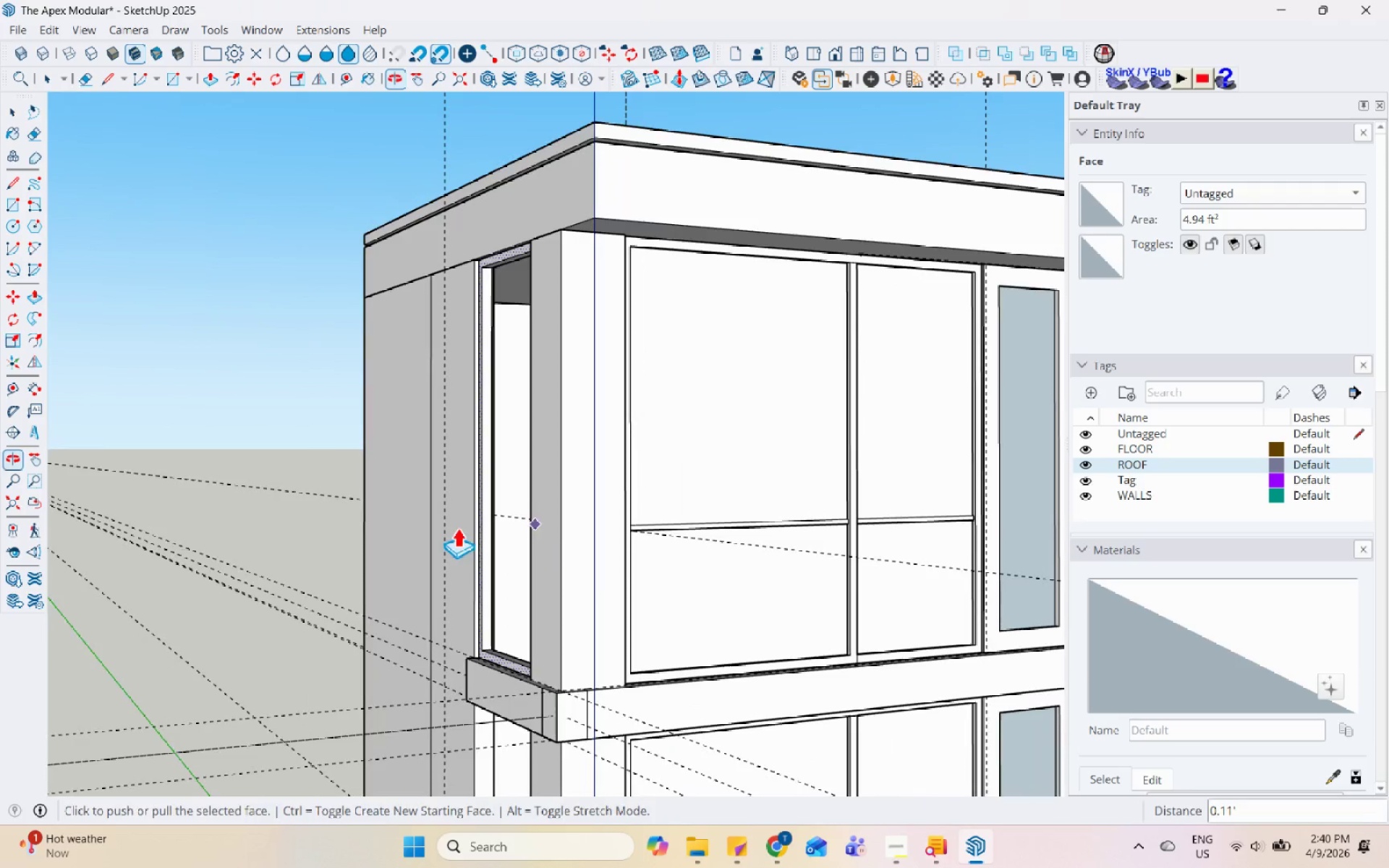 
scroll: coordinate [490, 580], scroll_direction: up, amount: 3.0
 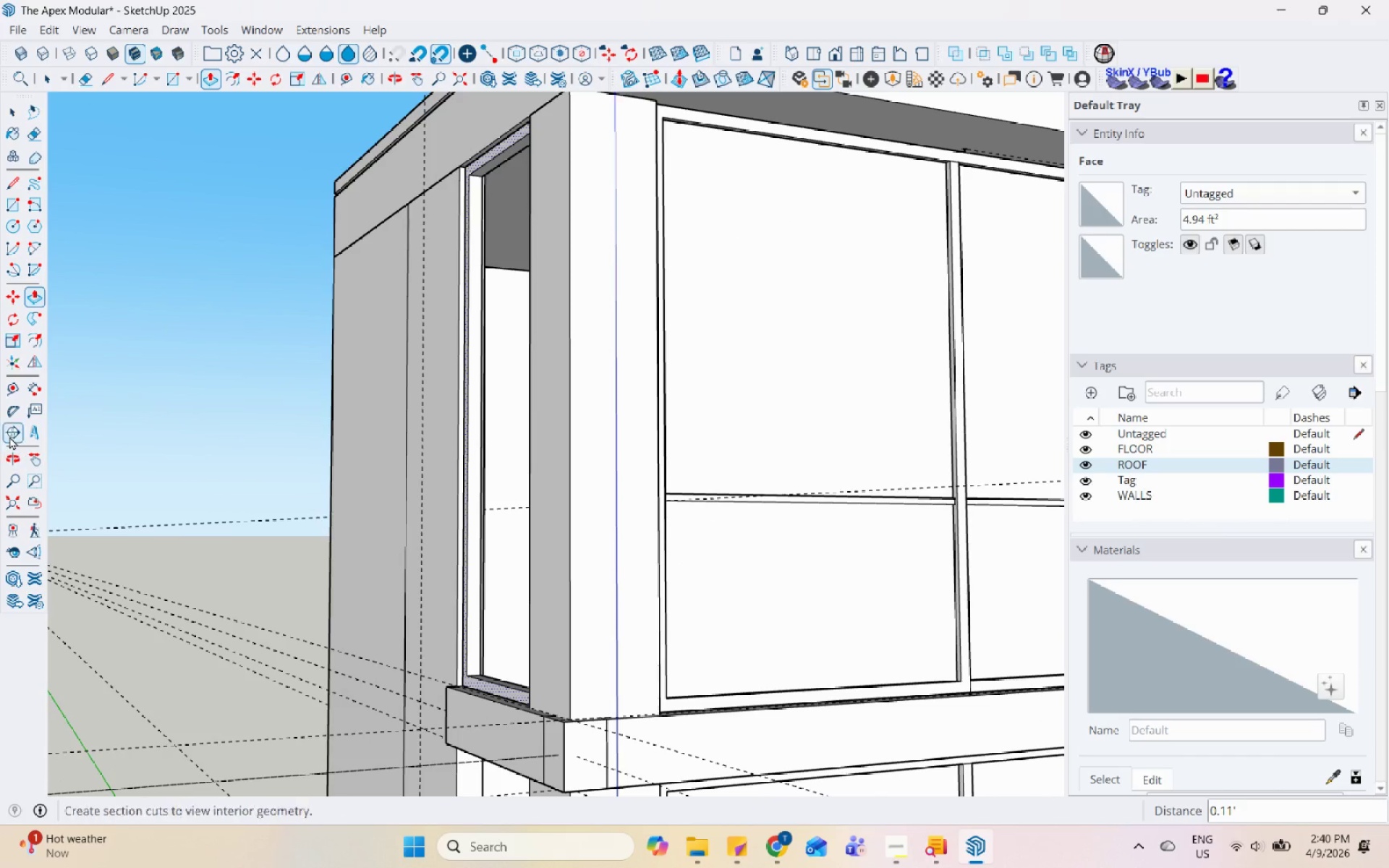 
left_click([14, 389])
 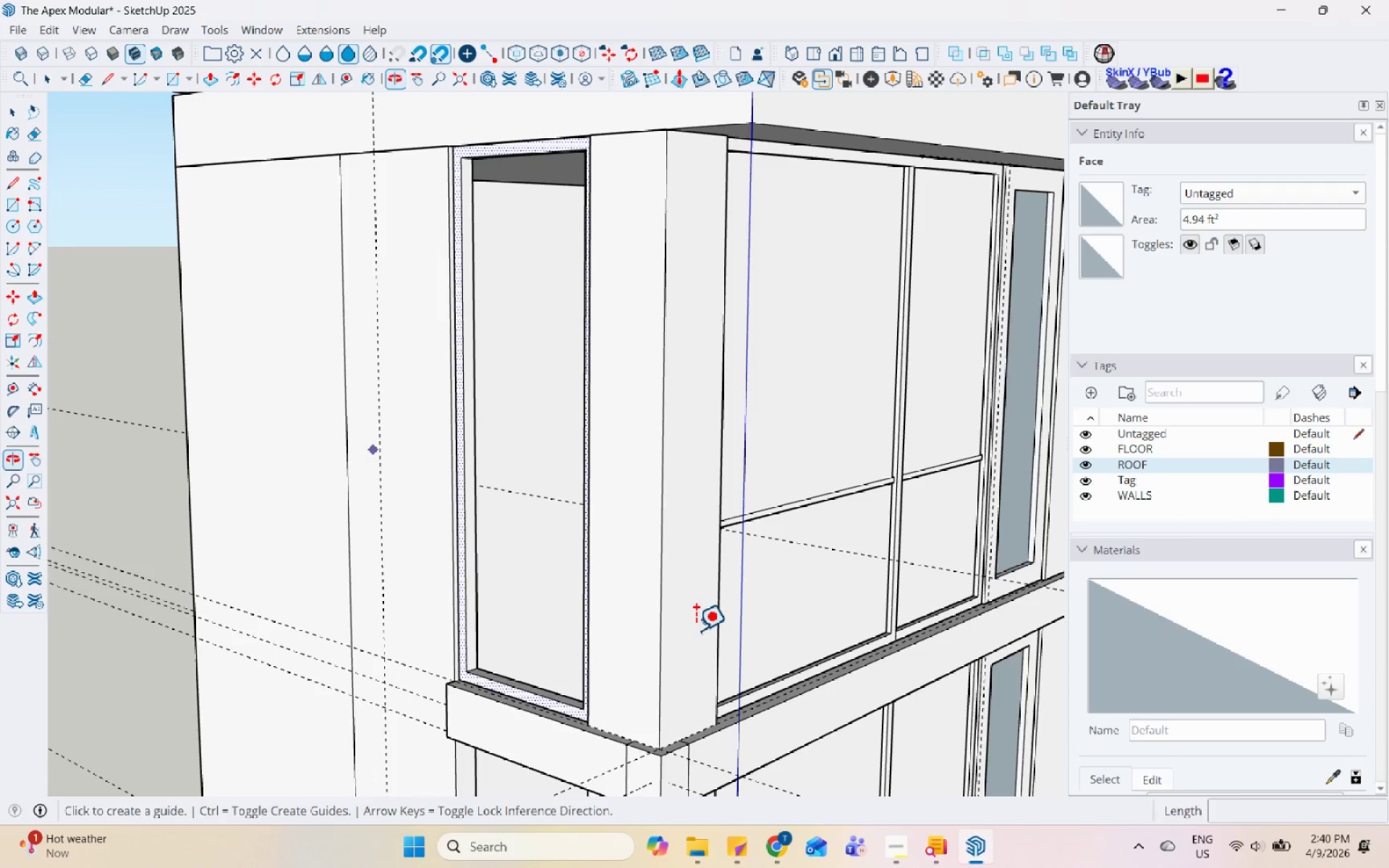 
left_click([689, 731])
 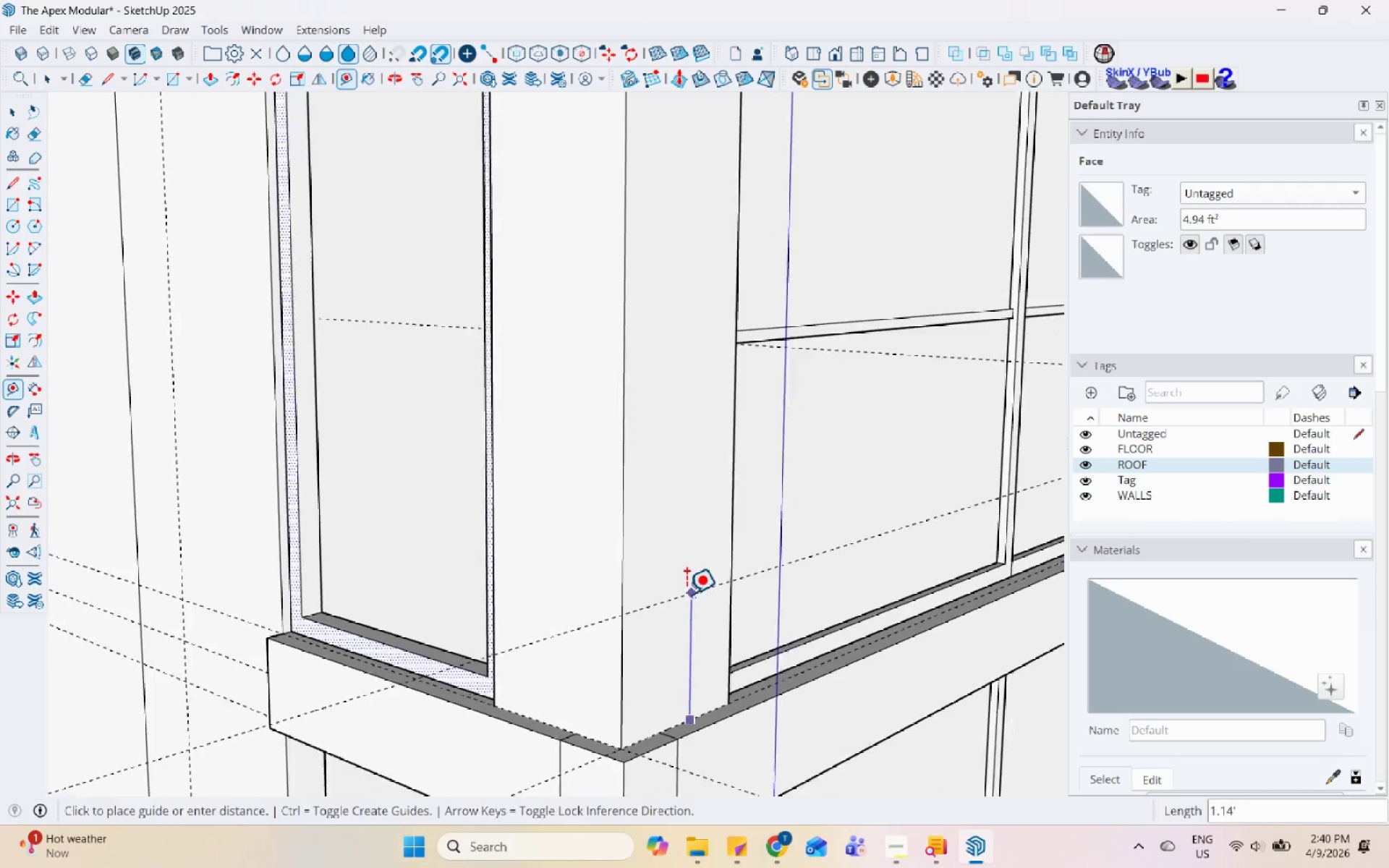 
scroll: coordinate [700, 747], scroll_direction: up, amount: 7.0
 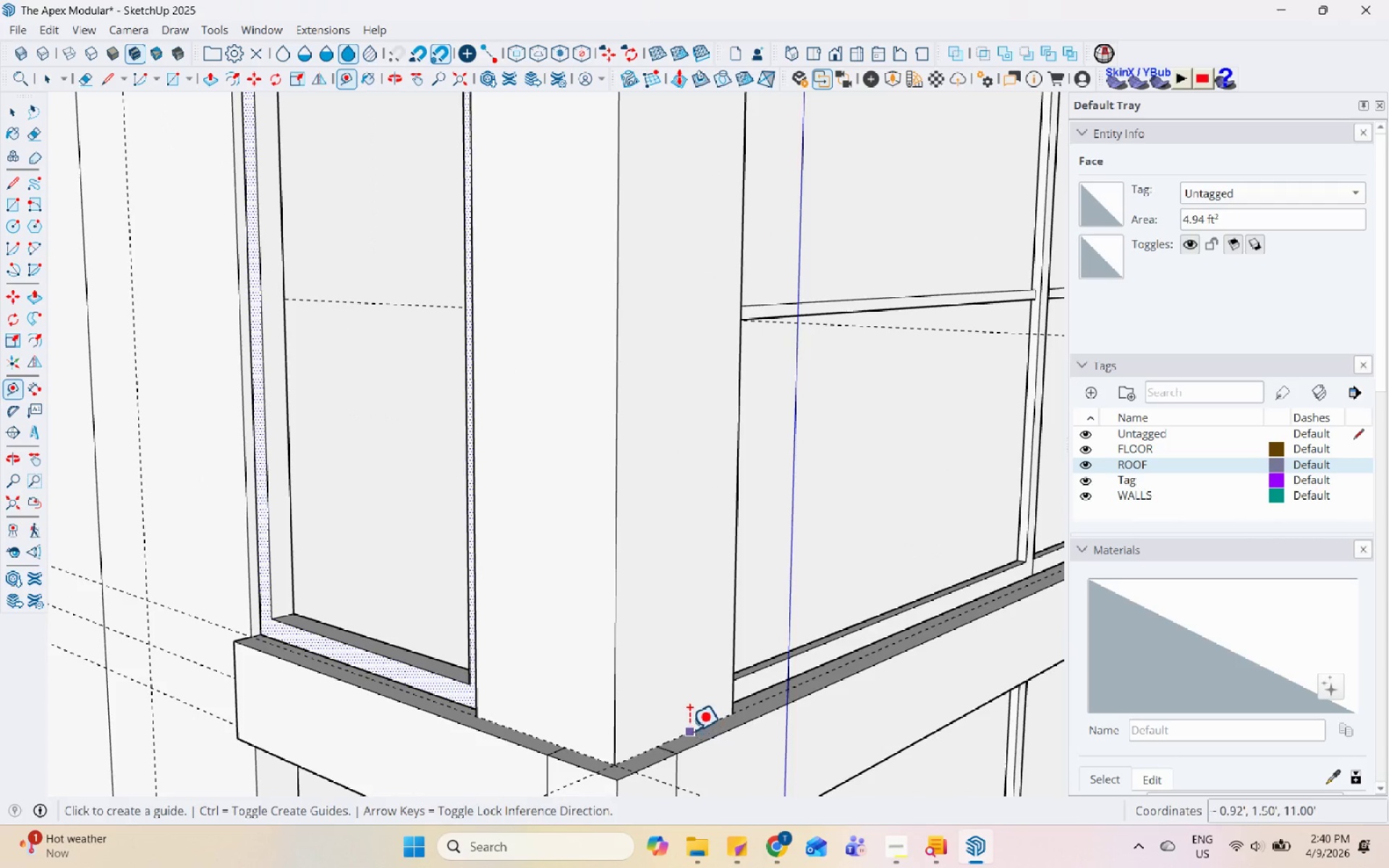 
scroll: coordinate [686, 594], scroll_direction: down, amount: 4.0
 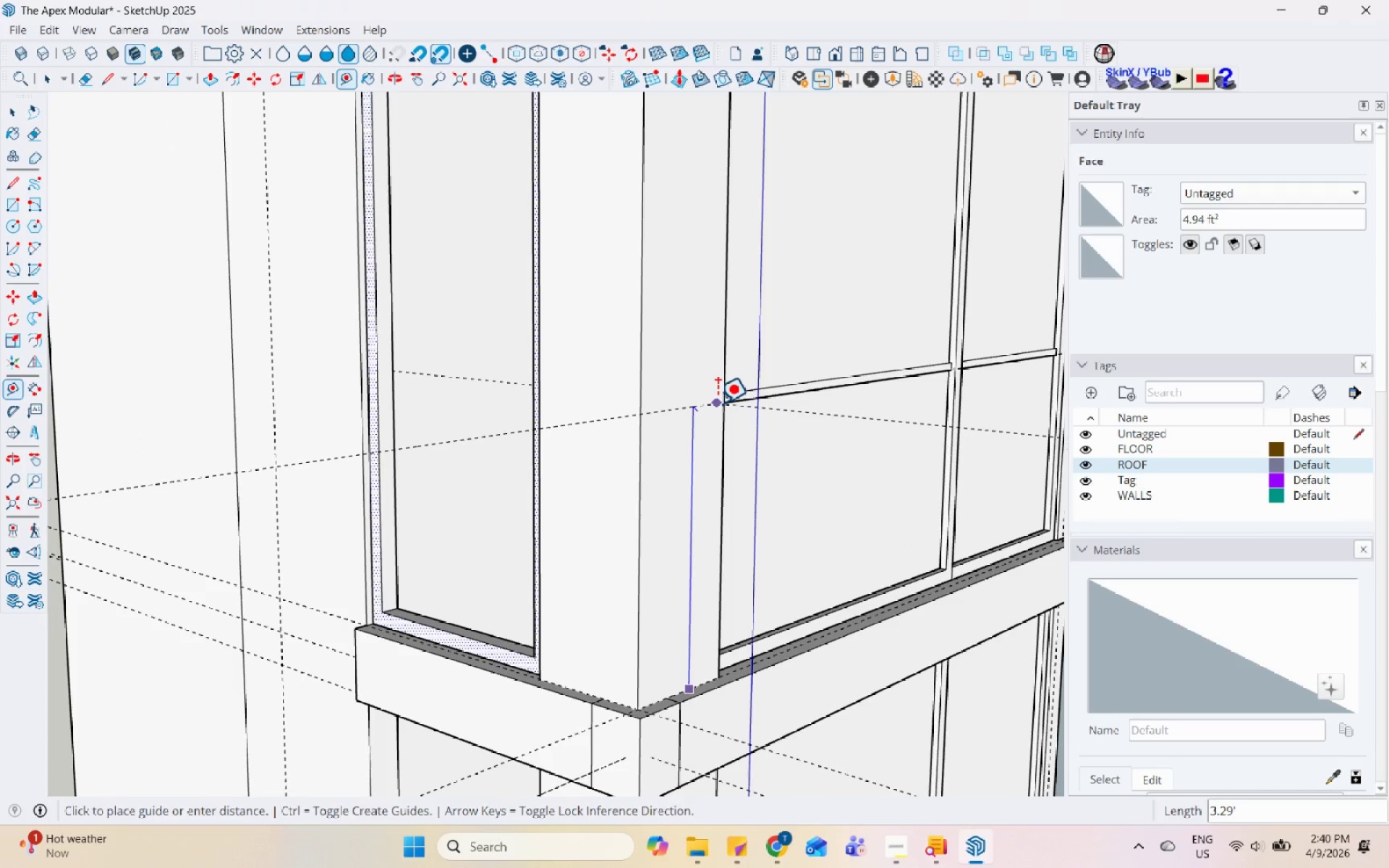 
scroll: coordinate [862, 388], scroll_direction: up, amount: 9.0
 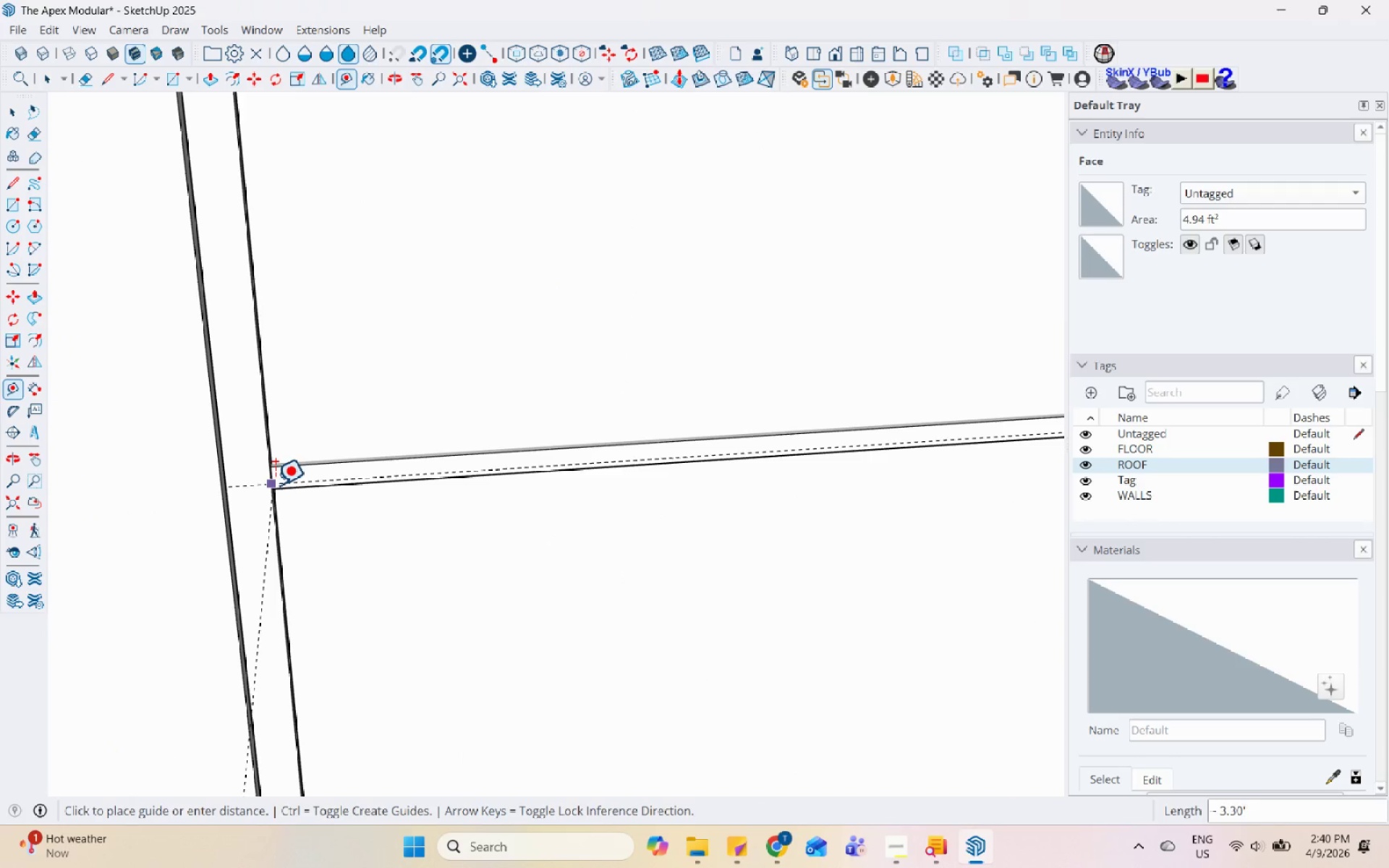 
double_click([849, 412])
 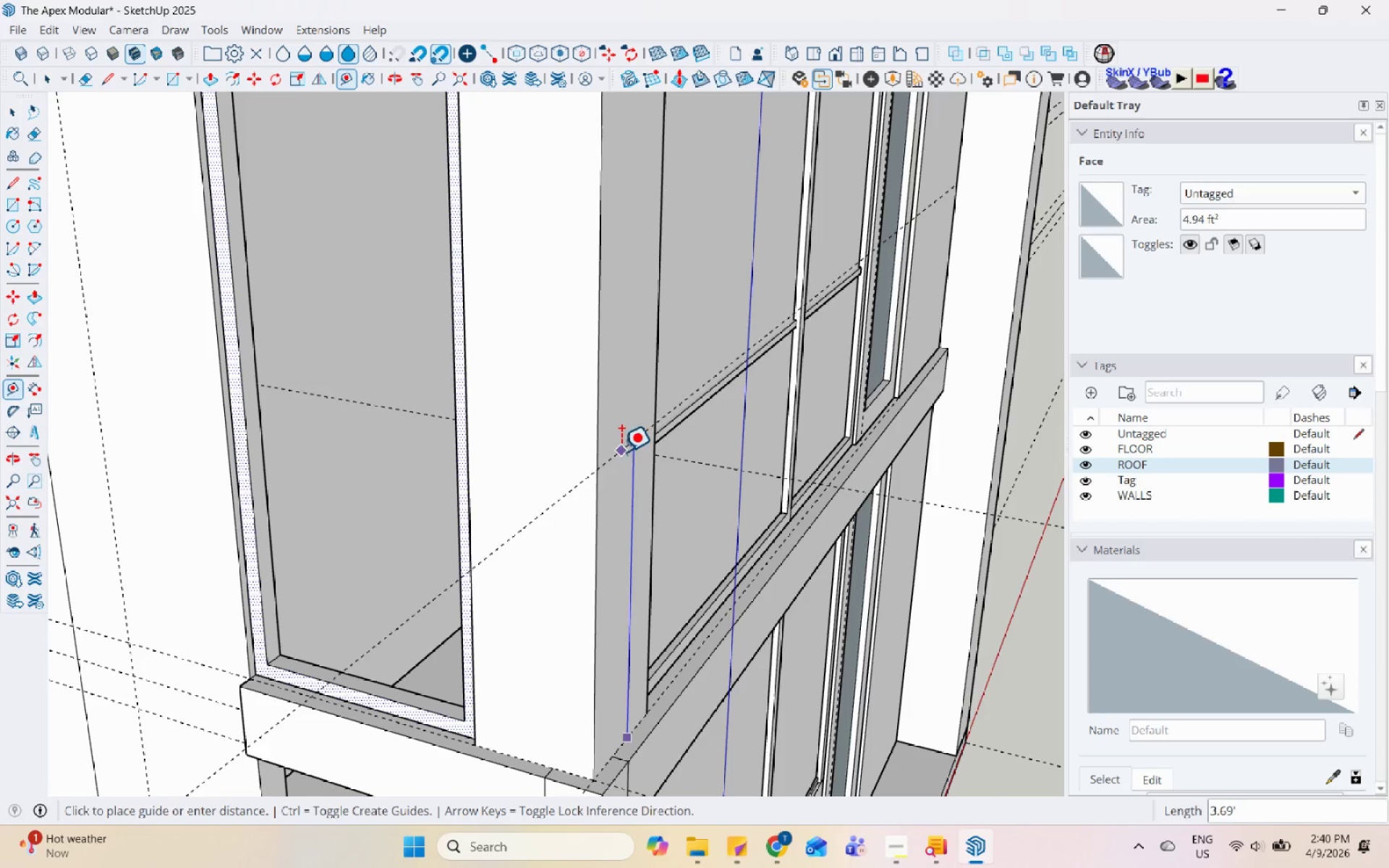 
scroll: coordinate [425, 417], scroll_direction: down, amount: 10.0
 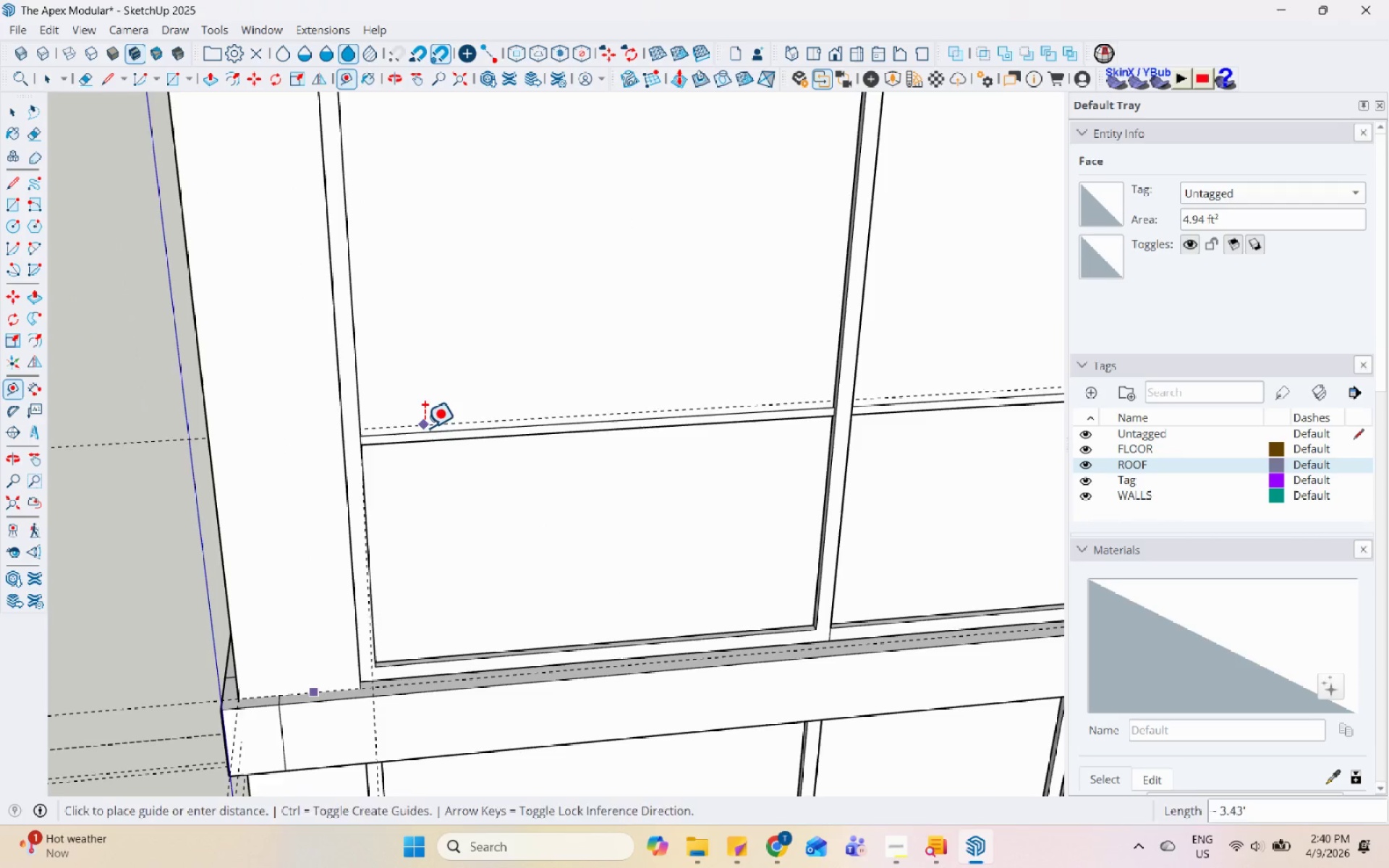 
key(Escape)
 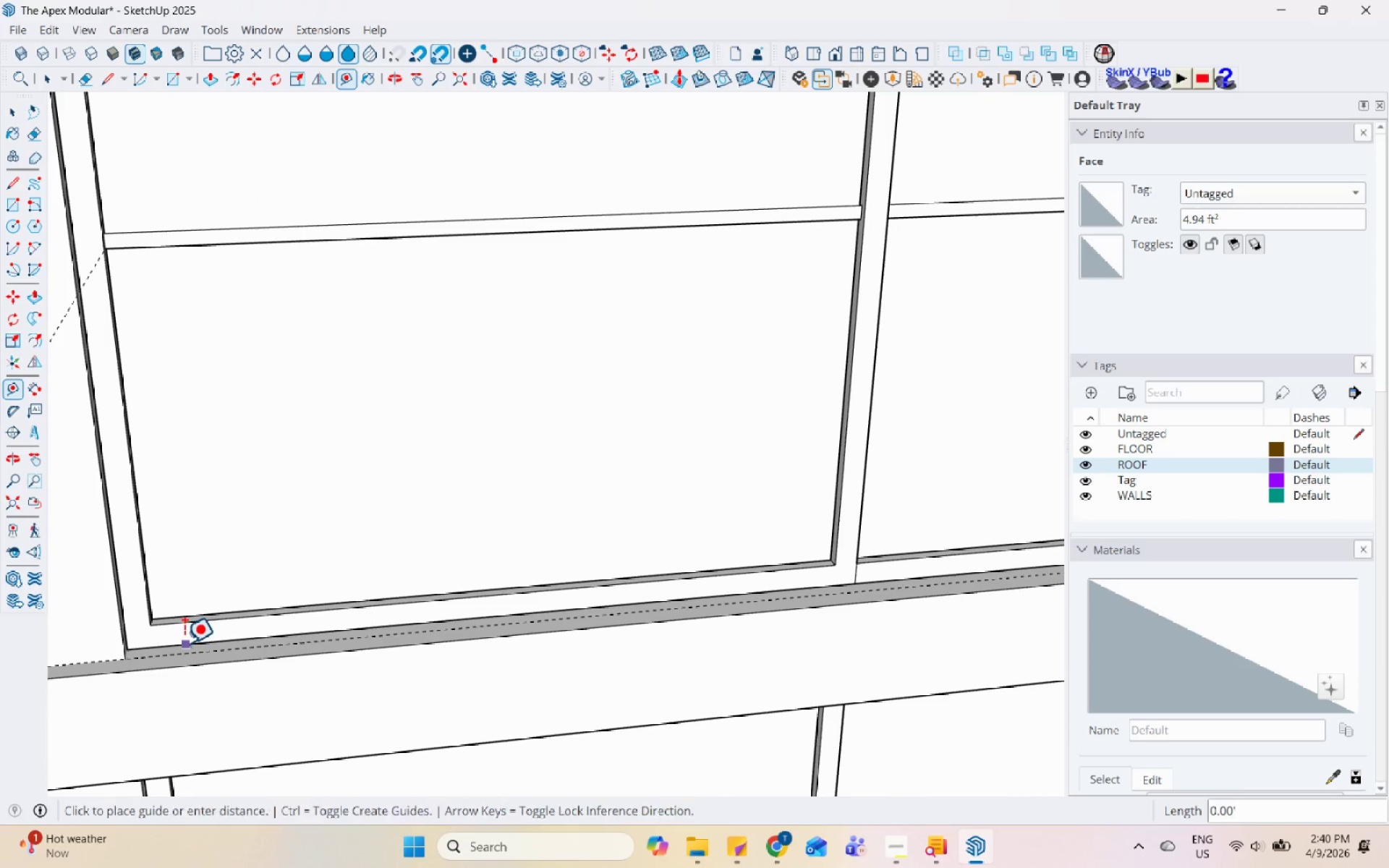 
scroll: coordinate [533, 382], scroll_direction: up, amount: 17.0
 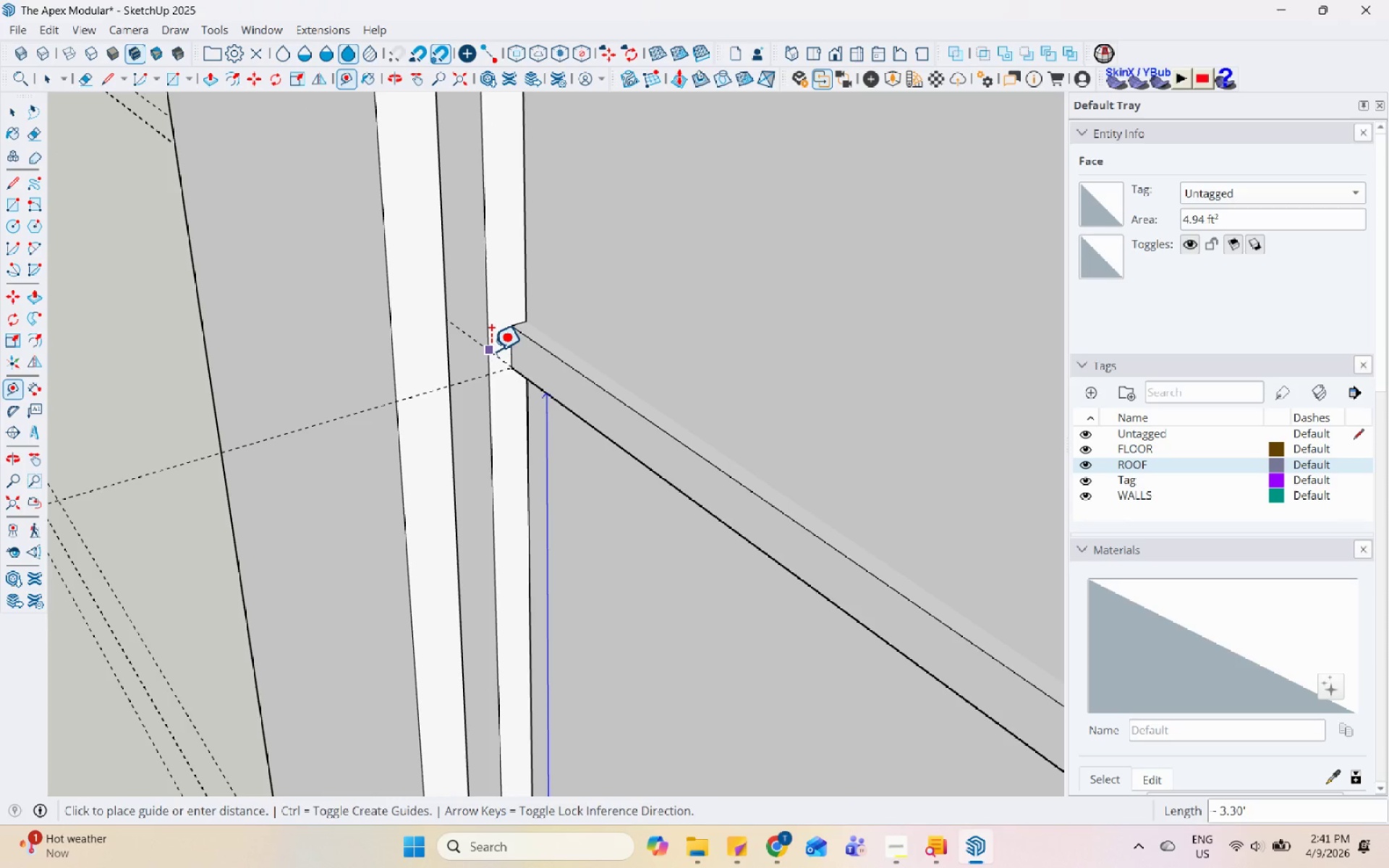 
left_click([490, 351])
 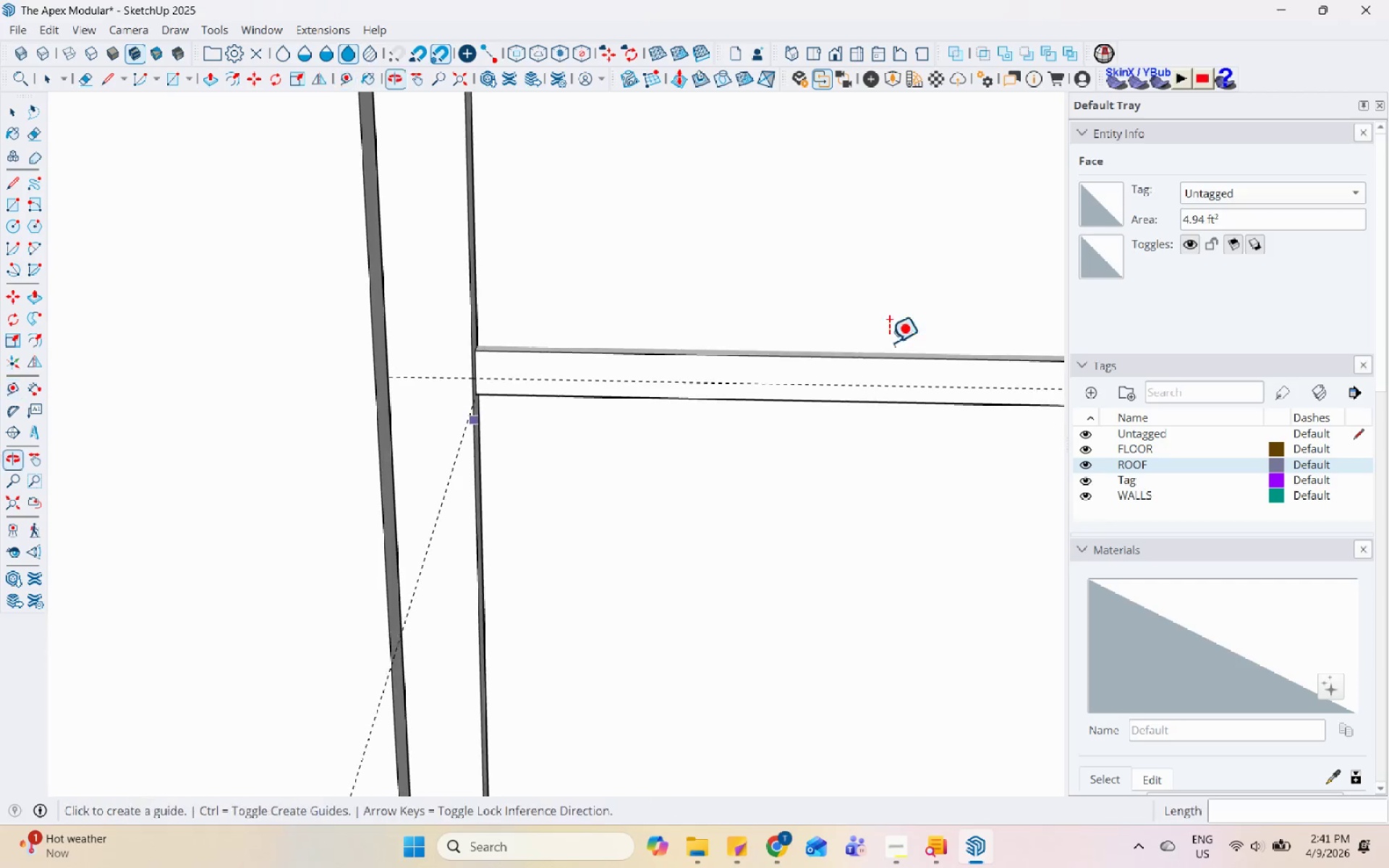 
scroll: coordinate [773, 393], scroll_direction: down, amount: 12.0
 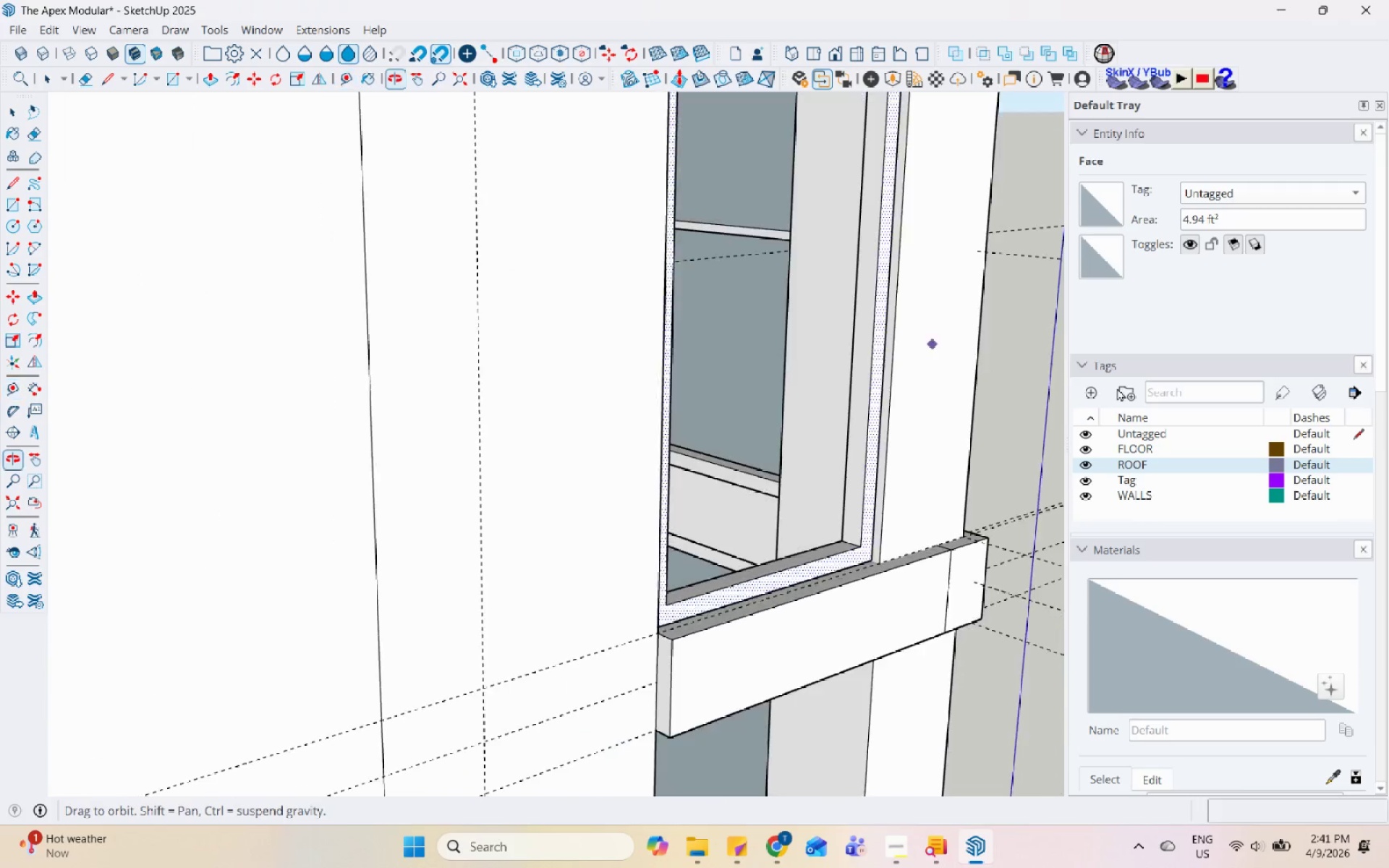 
scroll: coordinate [946, 464], scroll_direction: up, amount: 3.0
 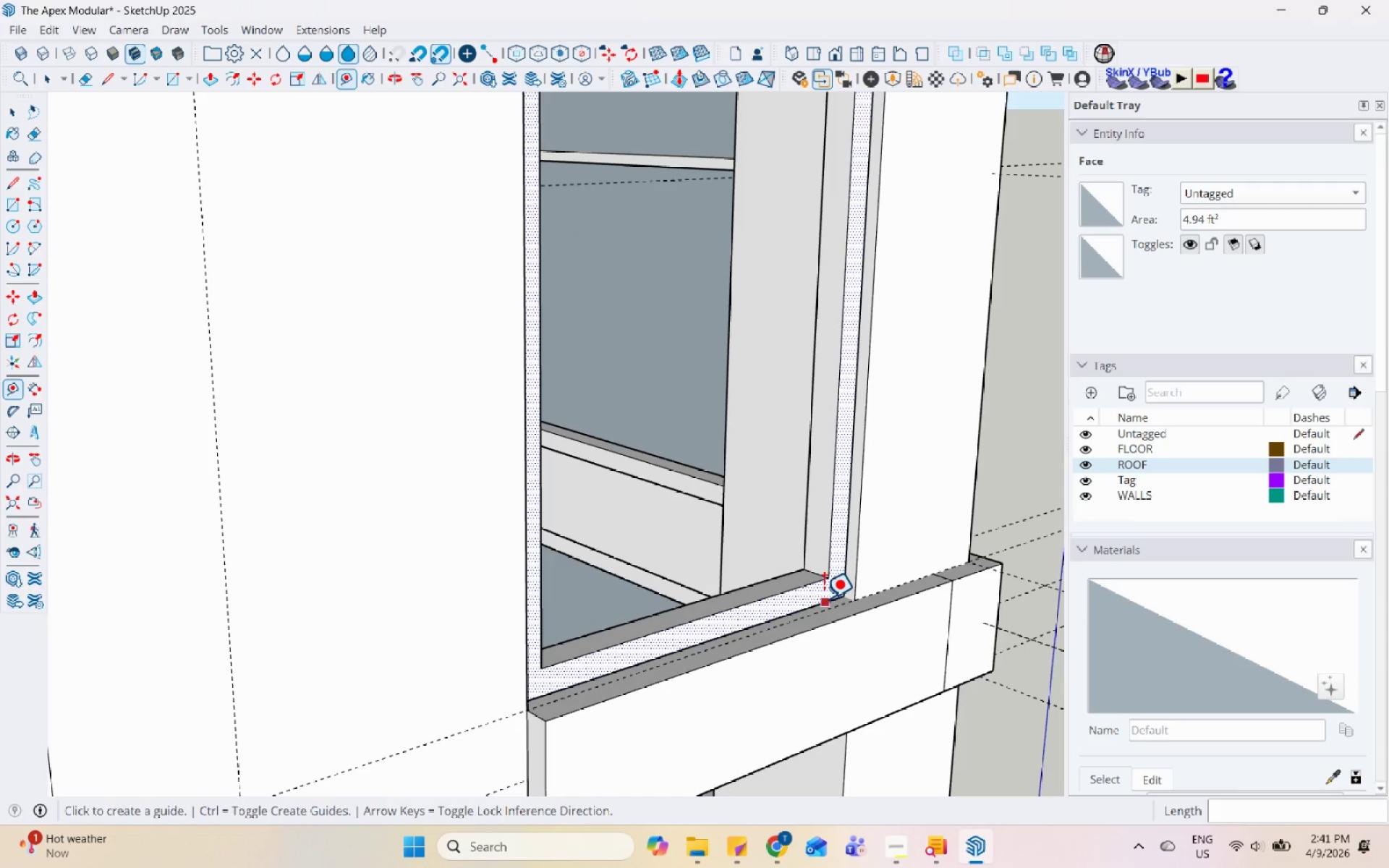 
left_click([823, 600])
 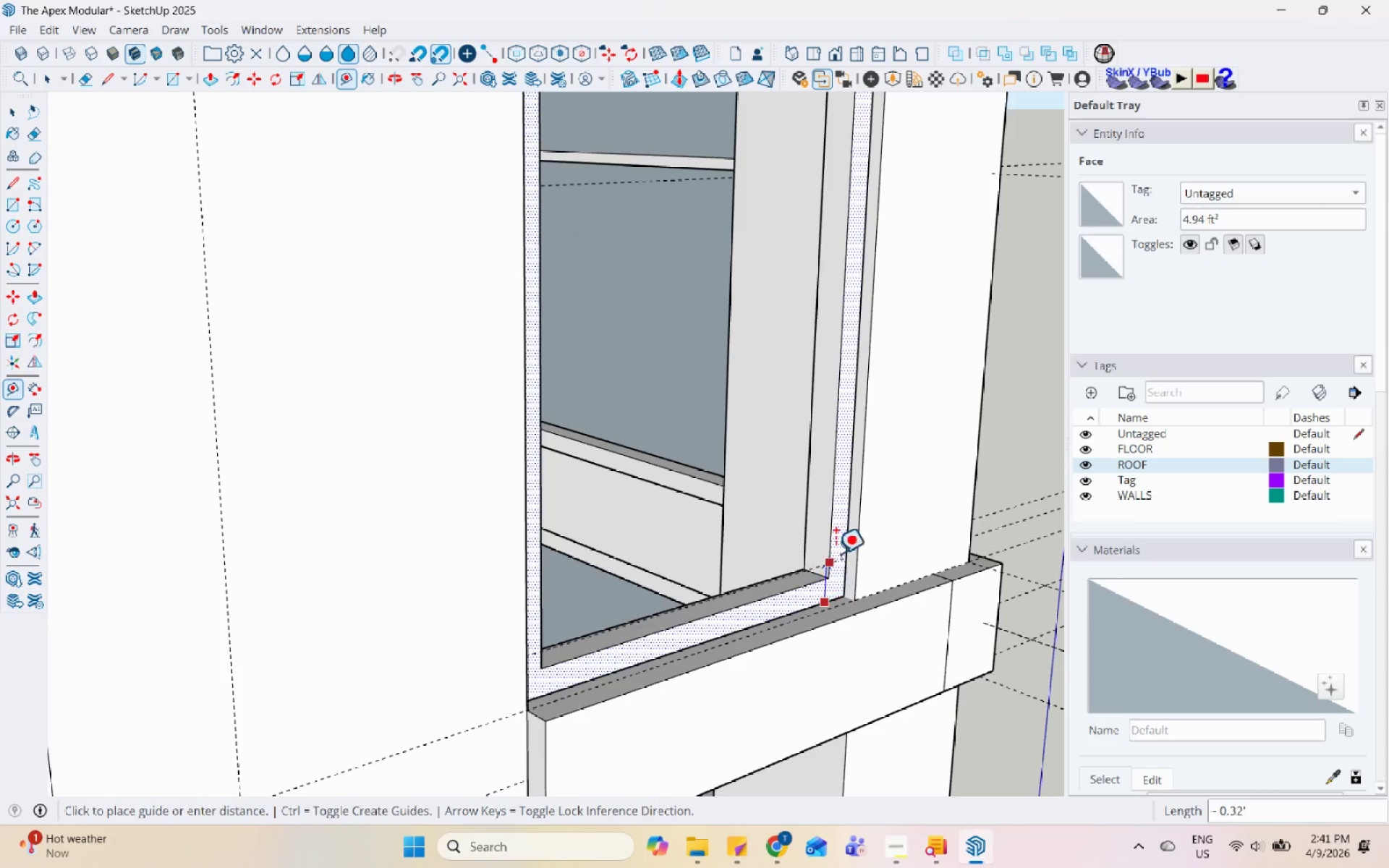 
scroll: coordinate [844, 289], scroll_direction: down, amount: 2.0
 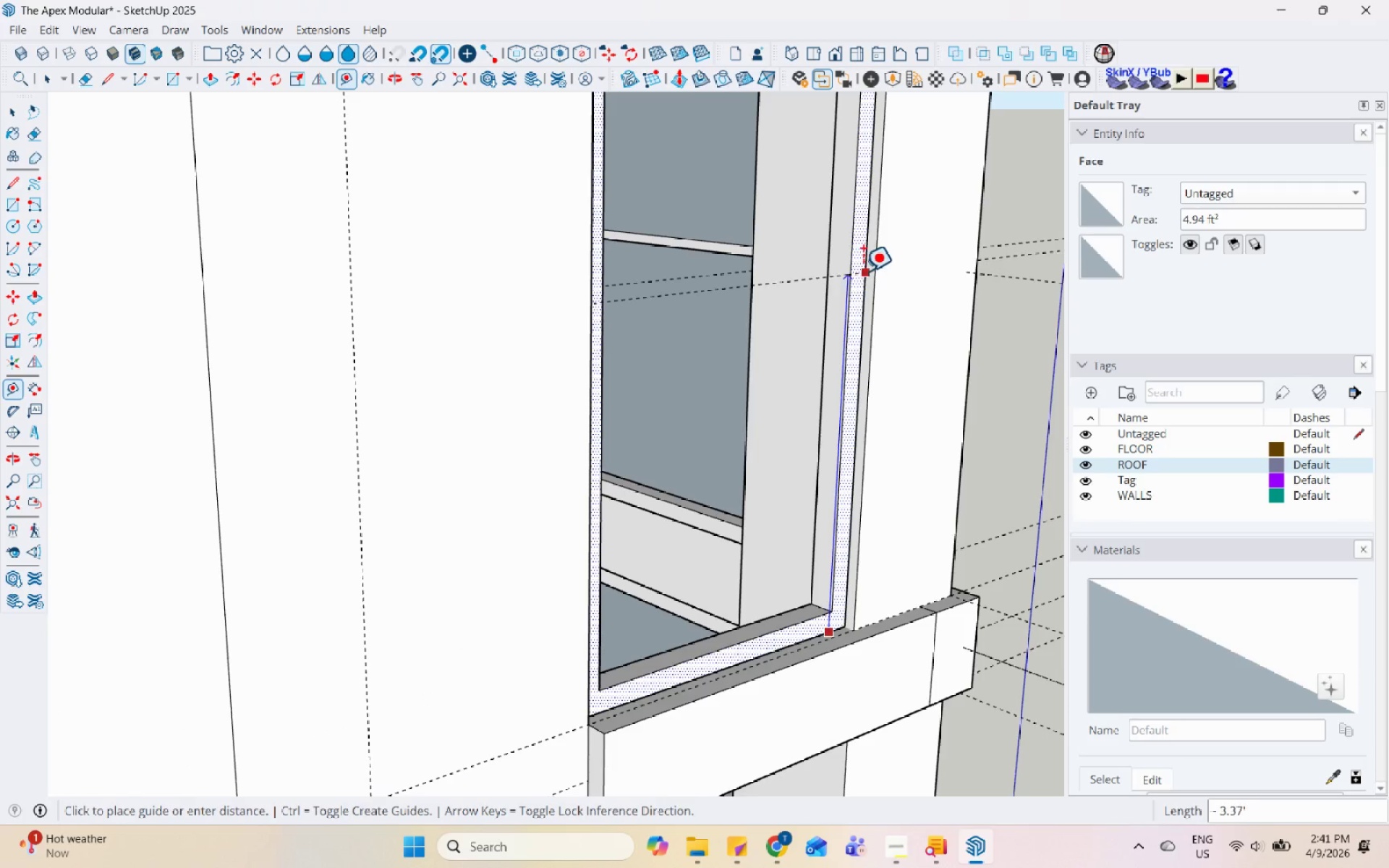 
key(Escape)
 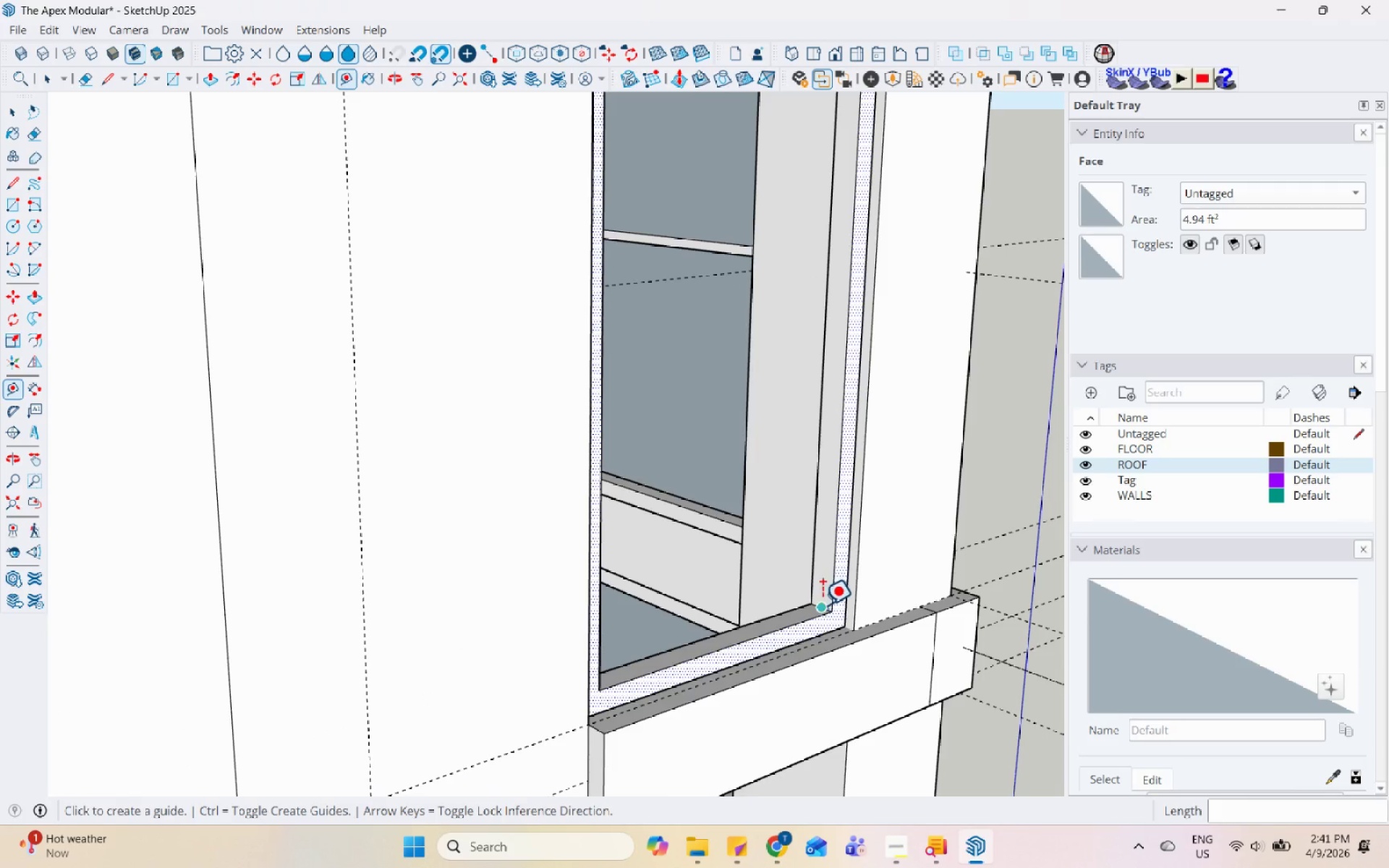 
left_click([822, 605])
 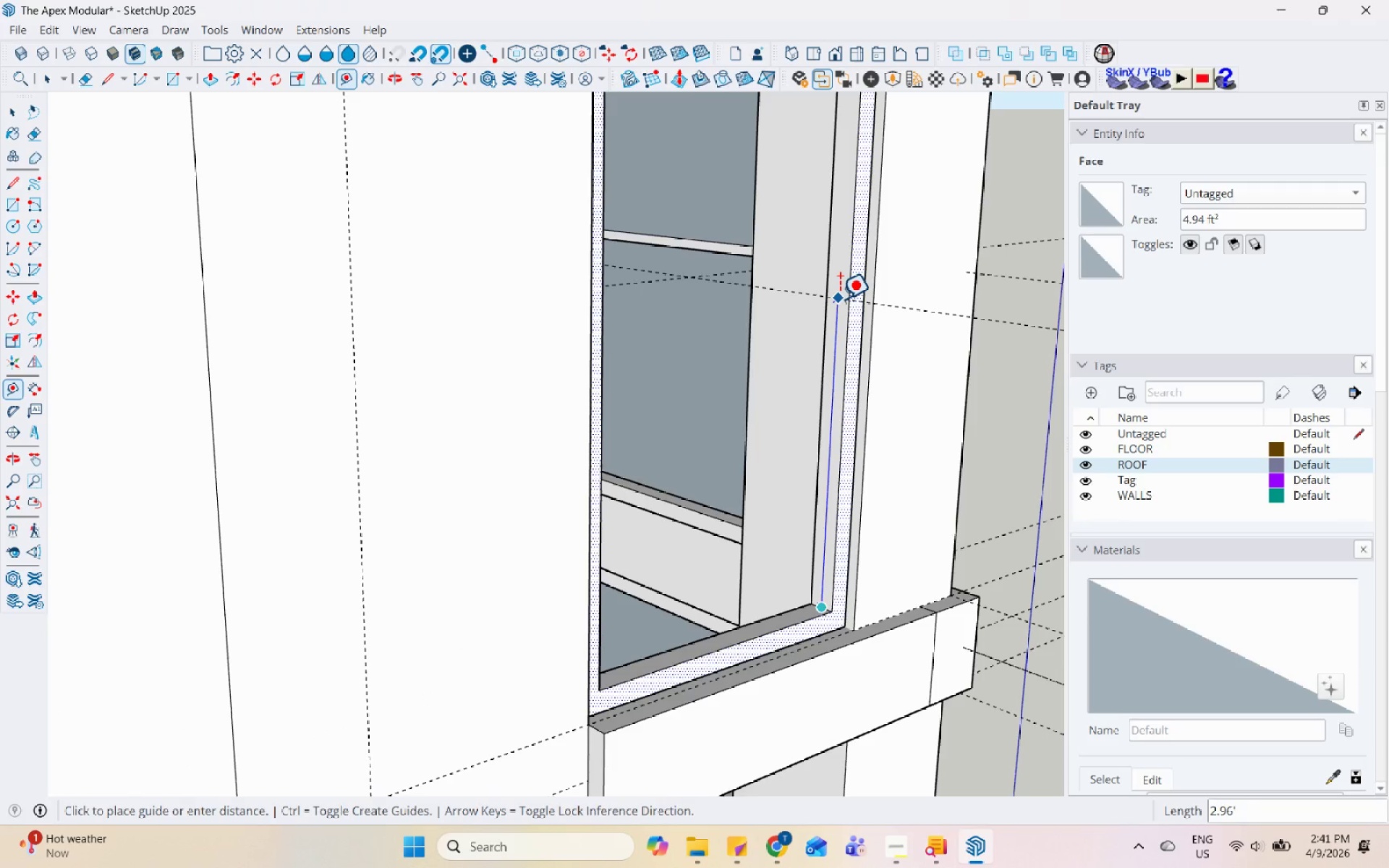 
key(Numpad3)
 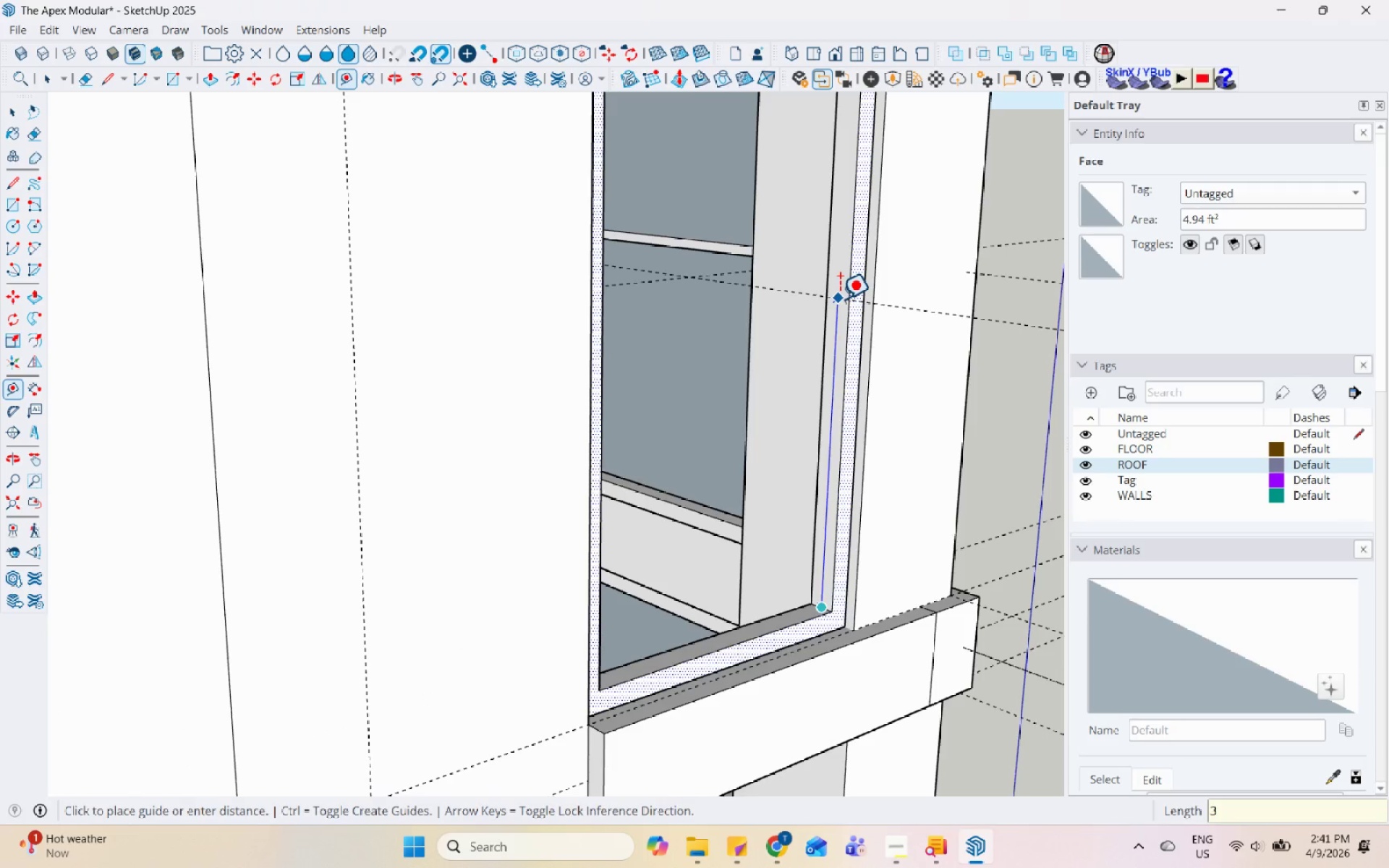 
key(Enter)
 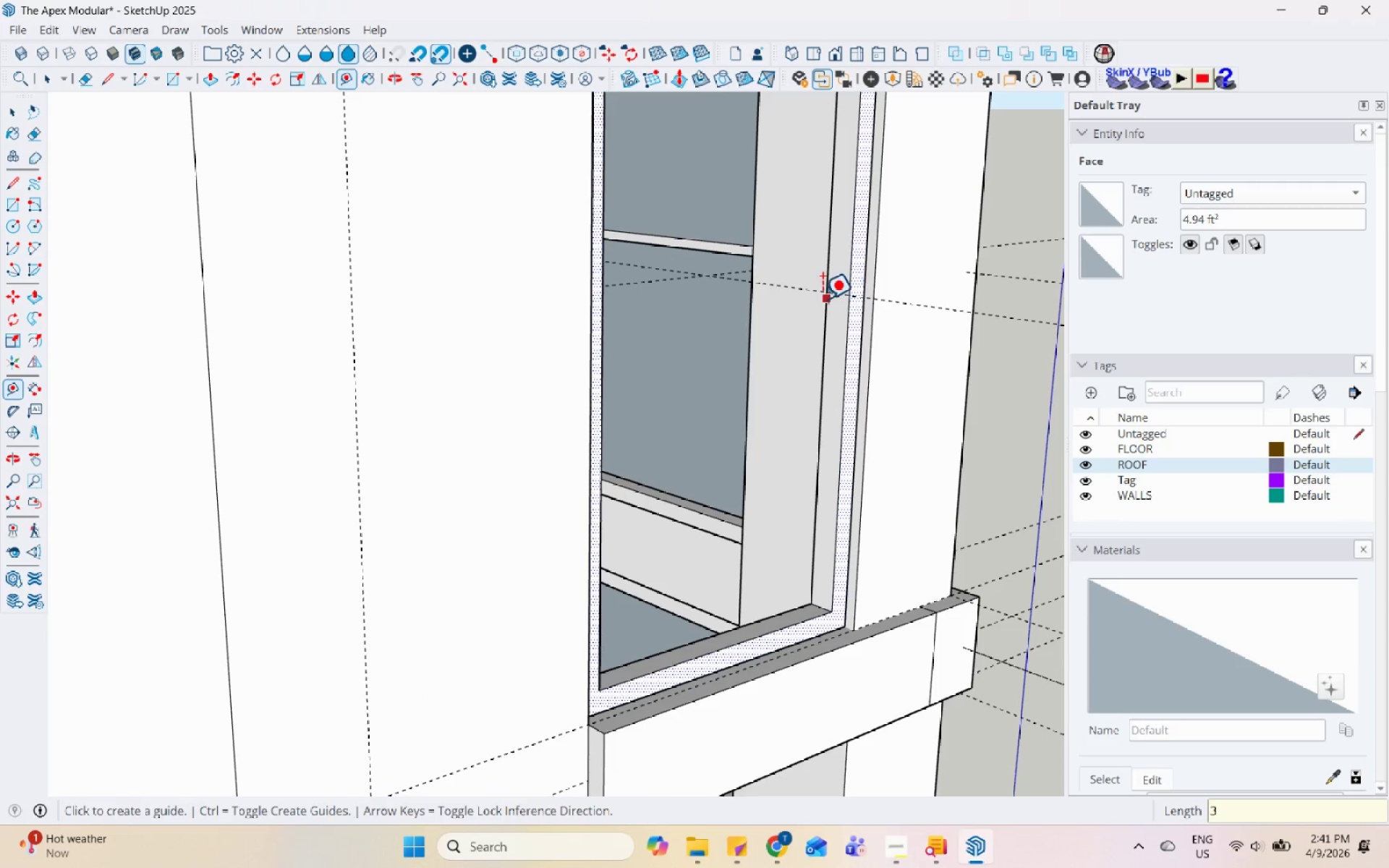 
scroll: coordinate [771, 443], scroll_direction: down, amount: 8.0
 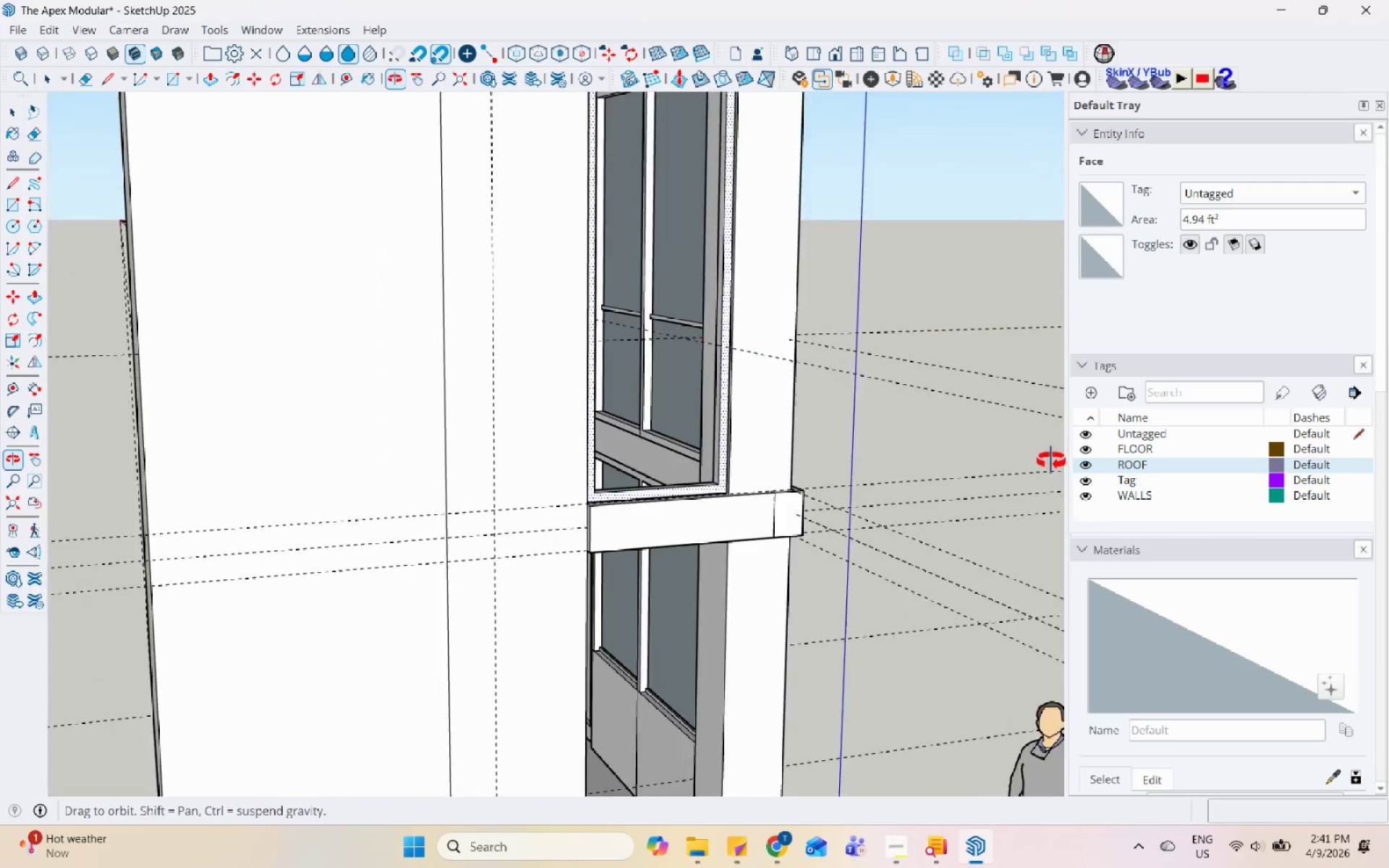 
scroll: coordinate [777, 379], scroll_direction: up, amount: 17.0
 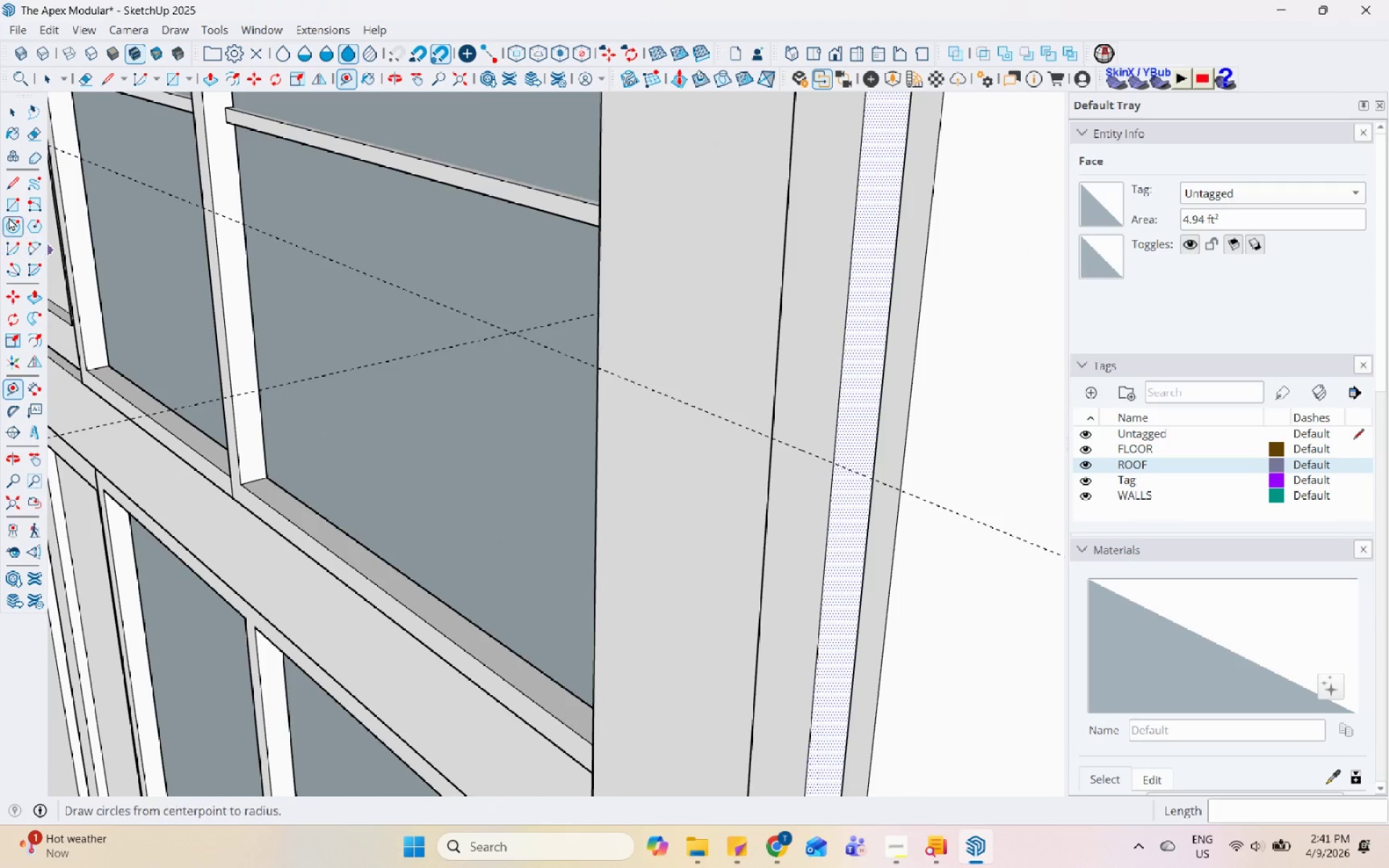 
left_click([9, 205])
 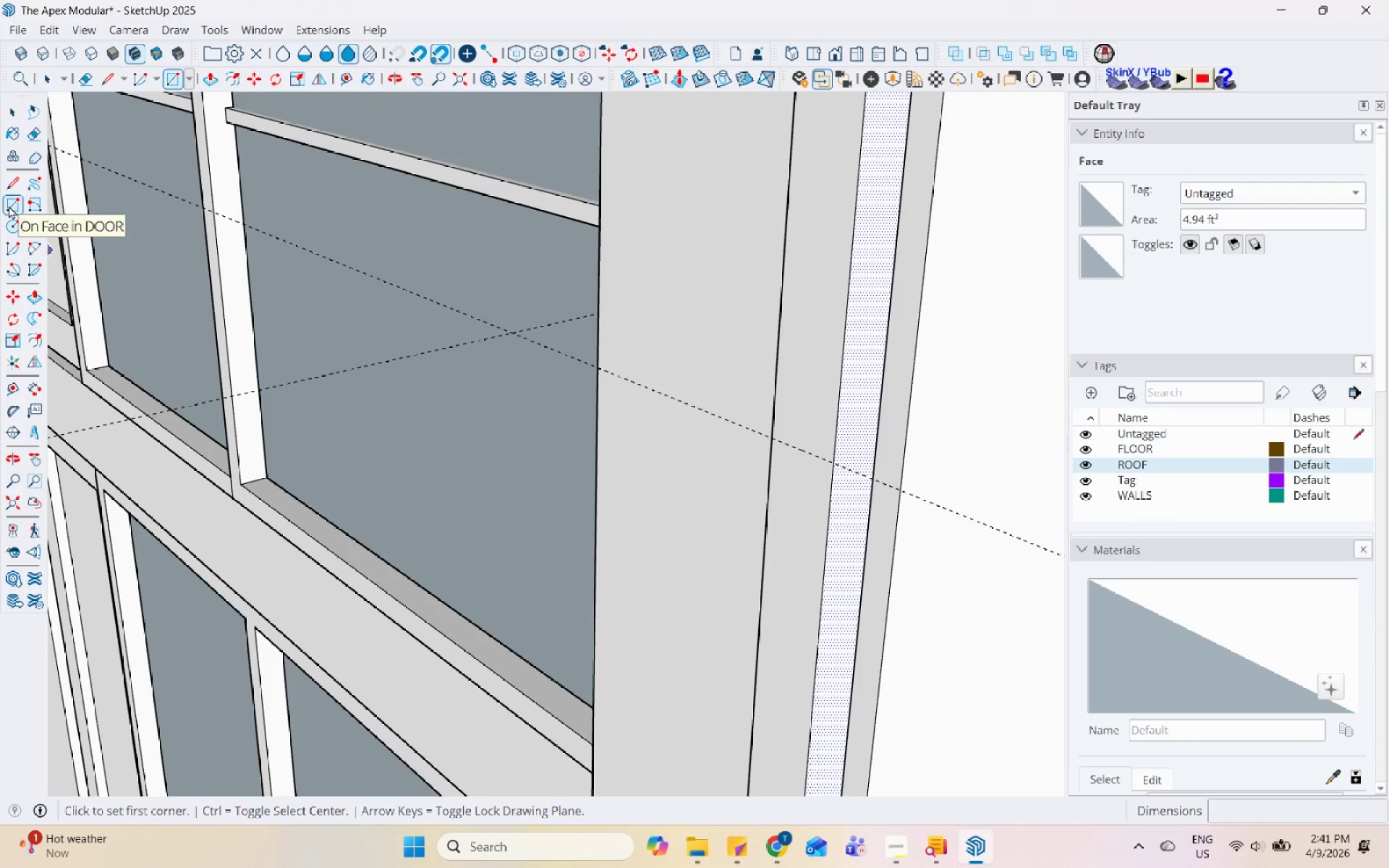 
mouse_move([146, 237])
 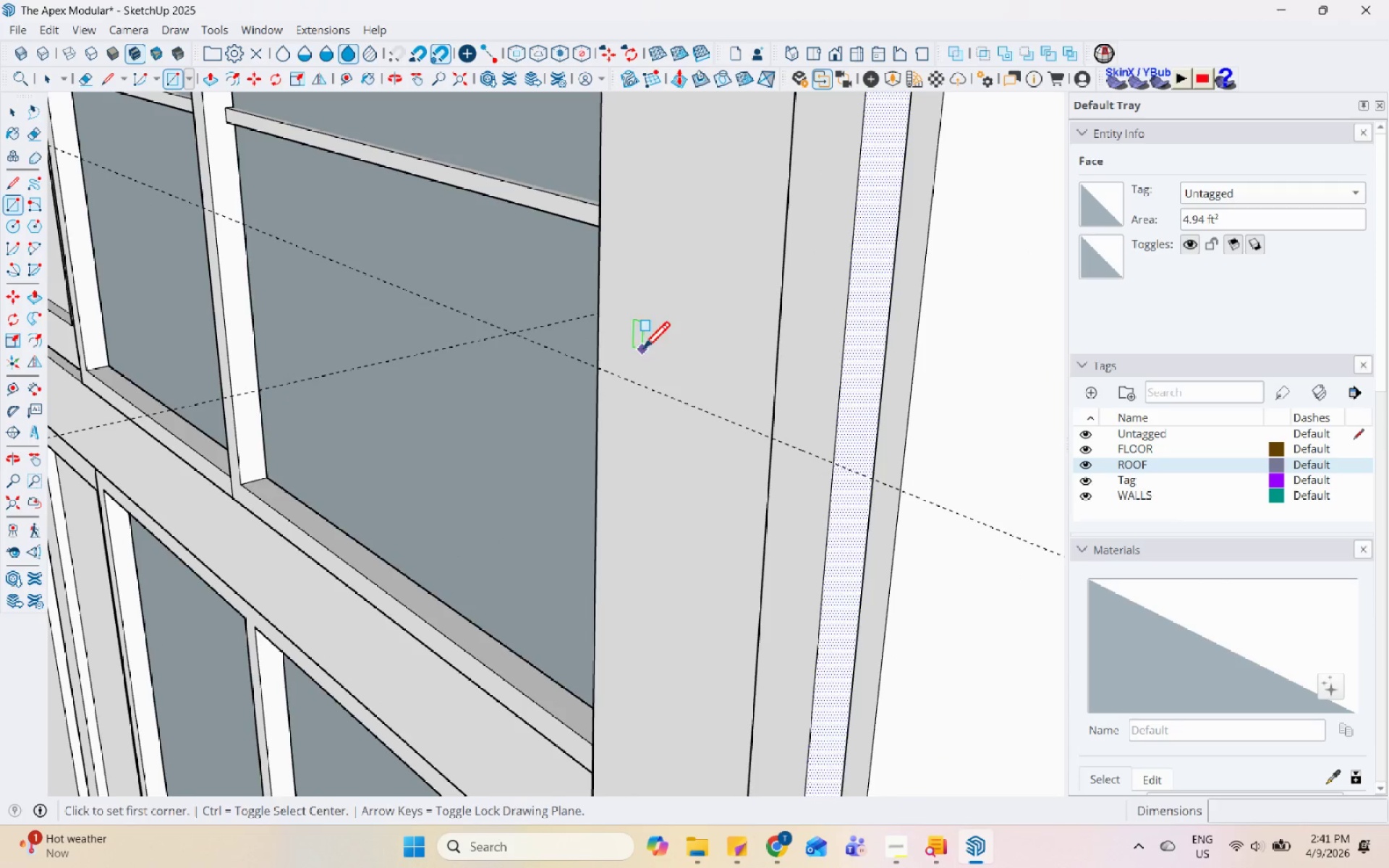 
scroll: coordinate [702, 404], scroll_direction: up, amount: 3.0
 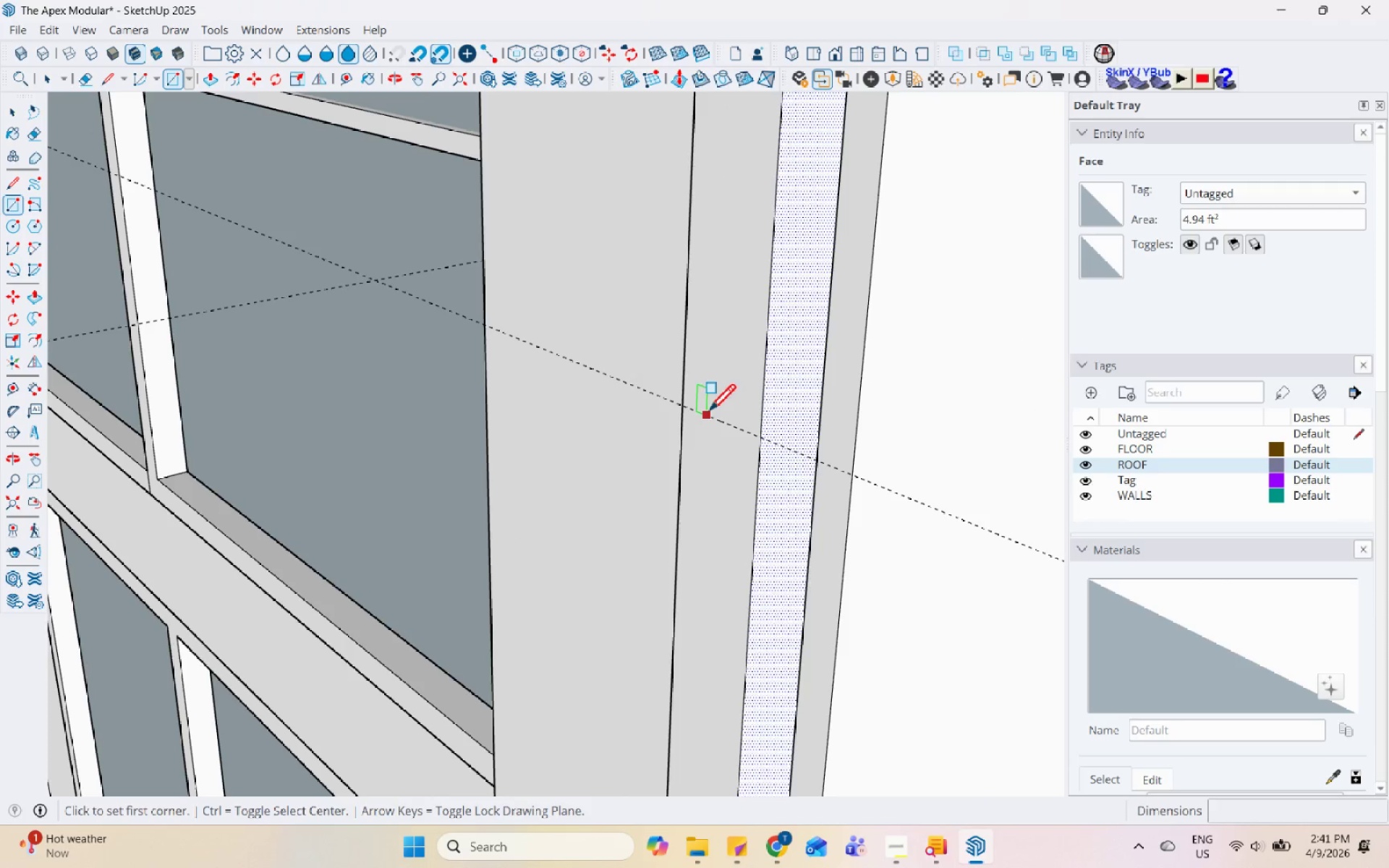 
left_click([708, 414])
 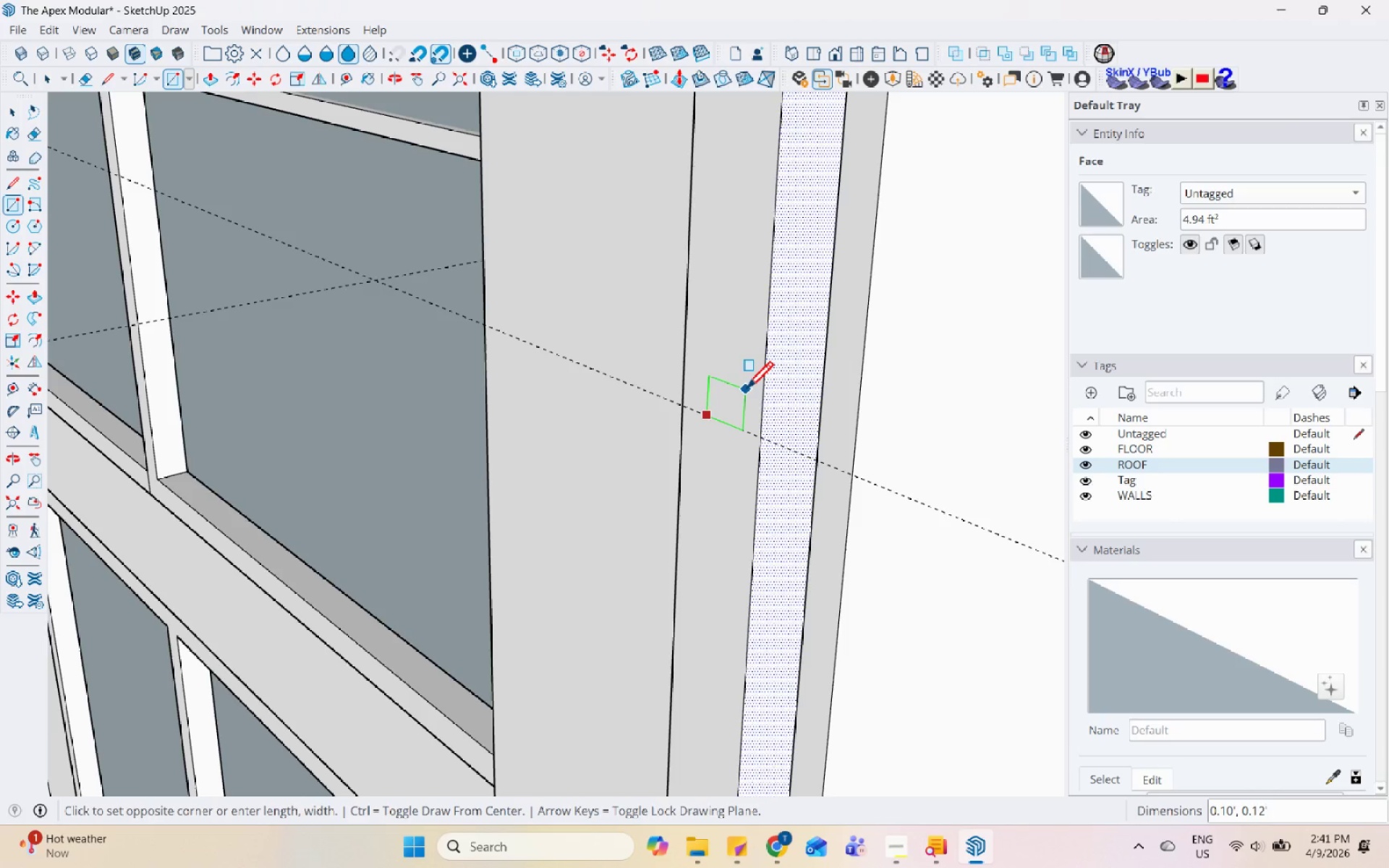 
left_click([749, 388])
 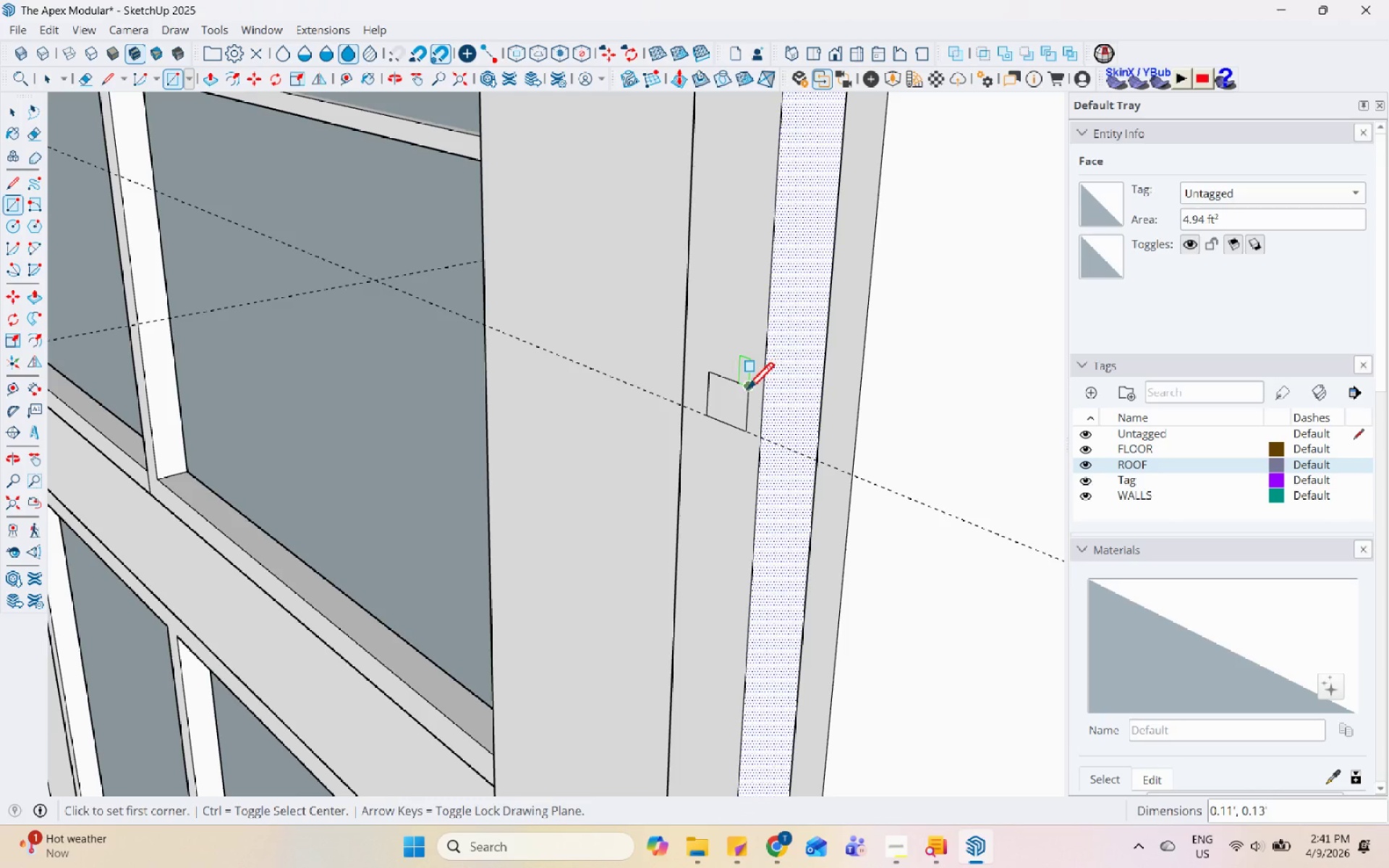 
key(Space)
 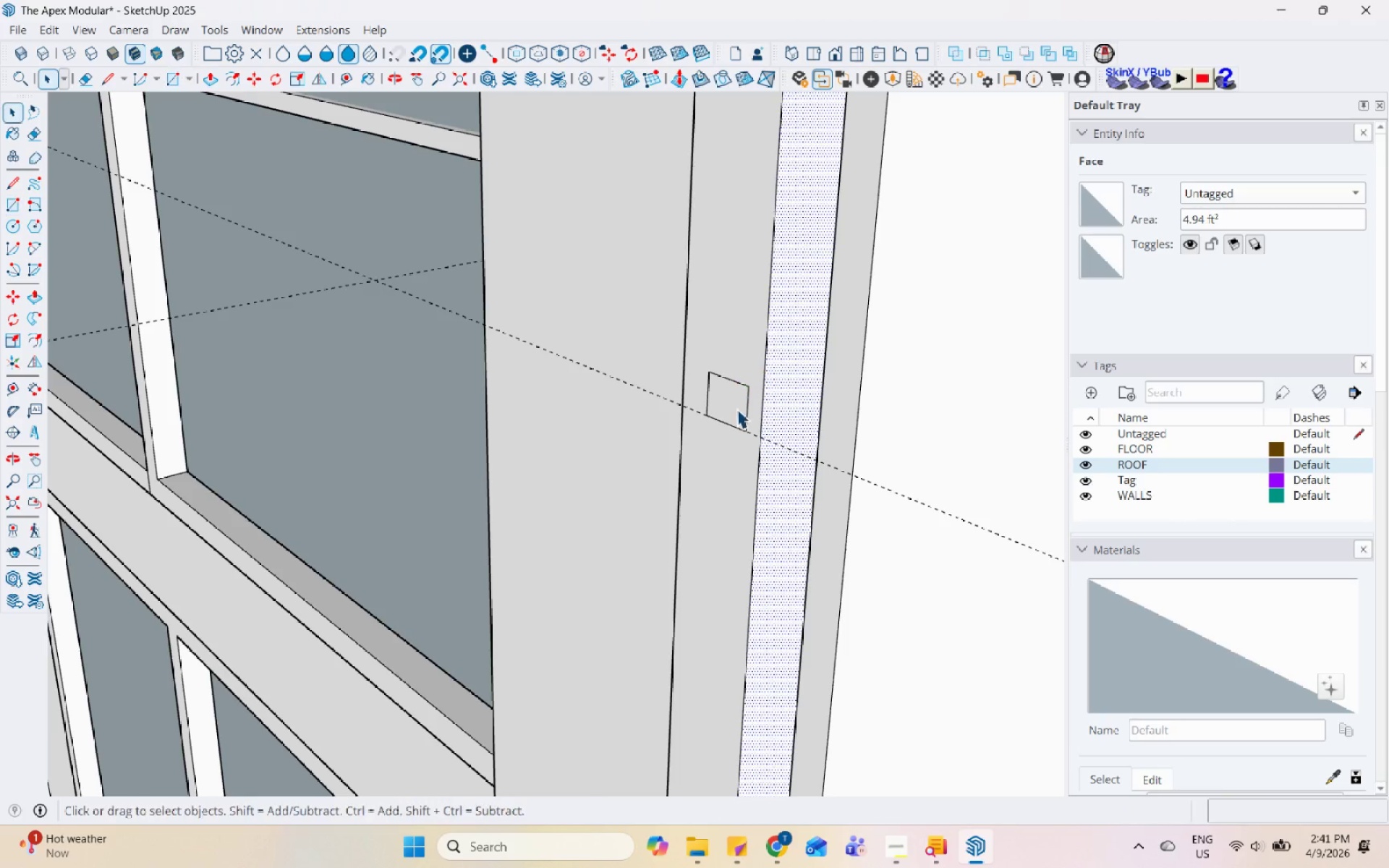 
left_click([736, 409])
 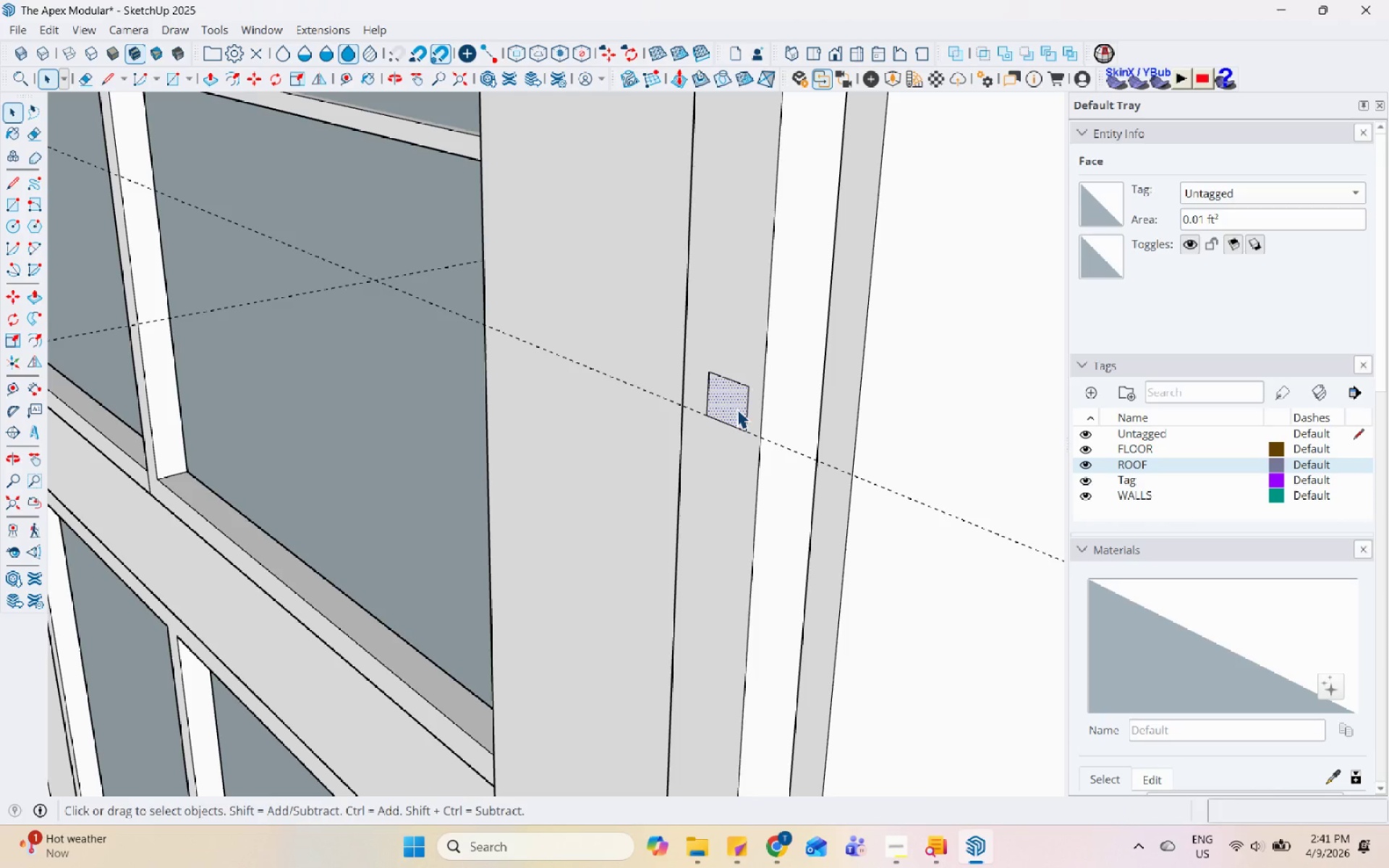 
key(P)
 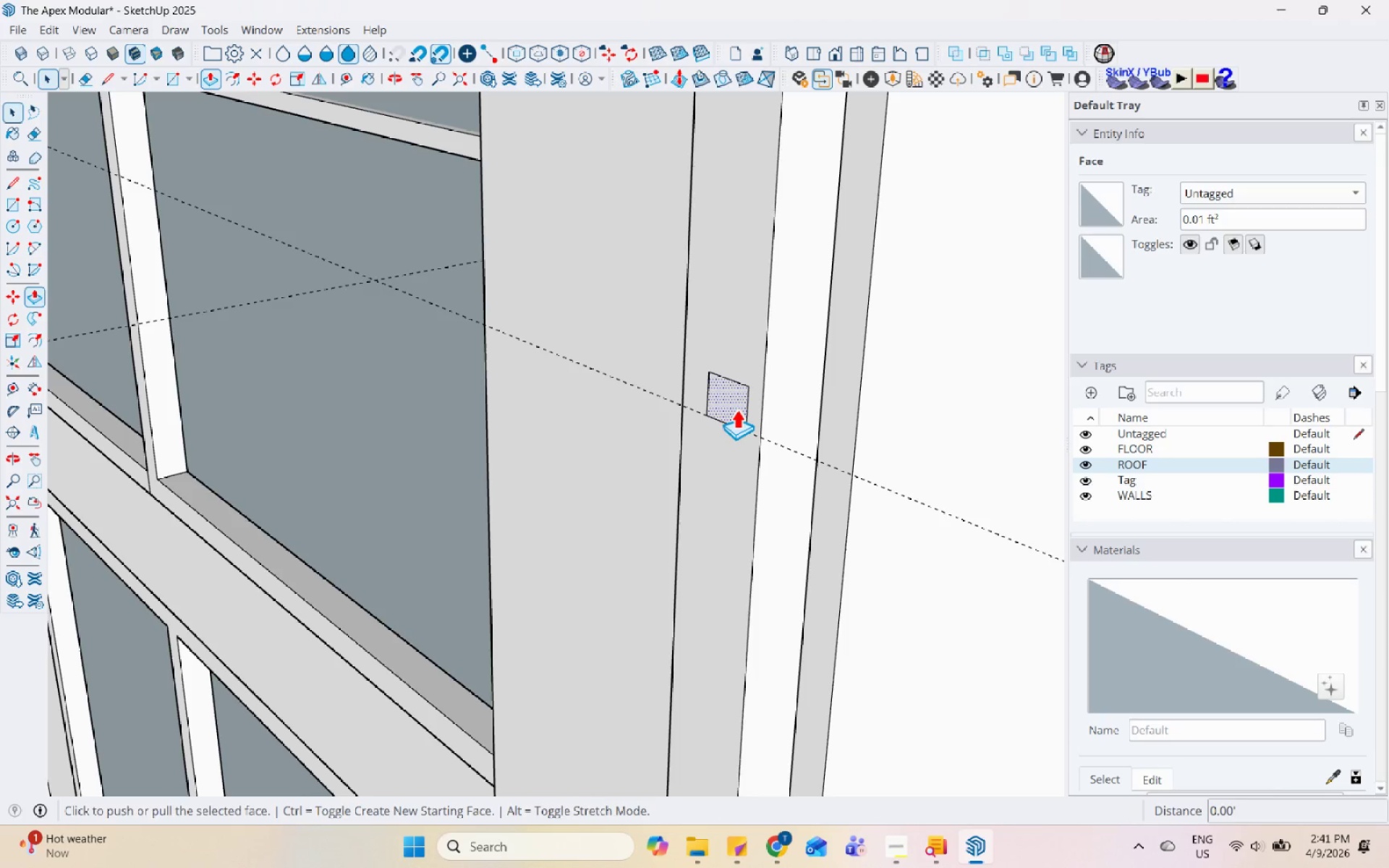 
left_click([736, 409])
 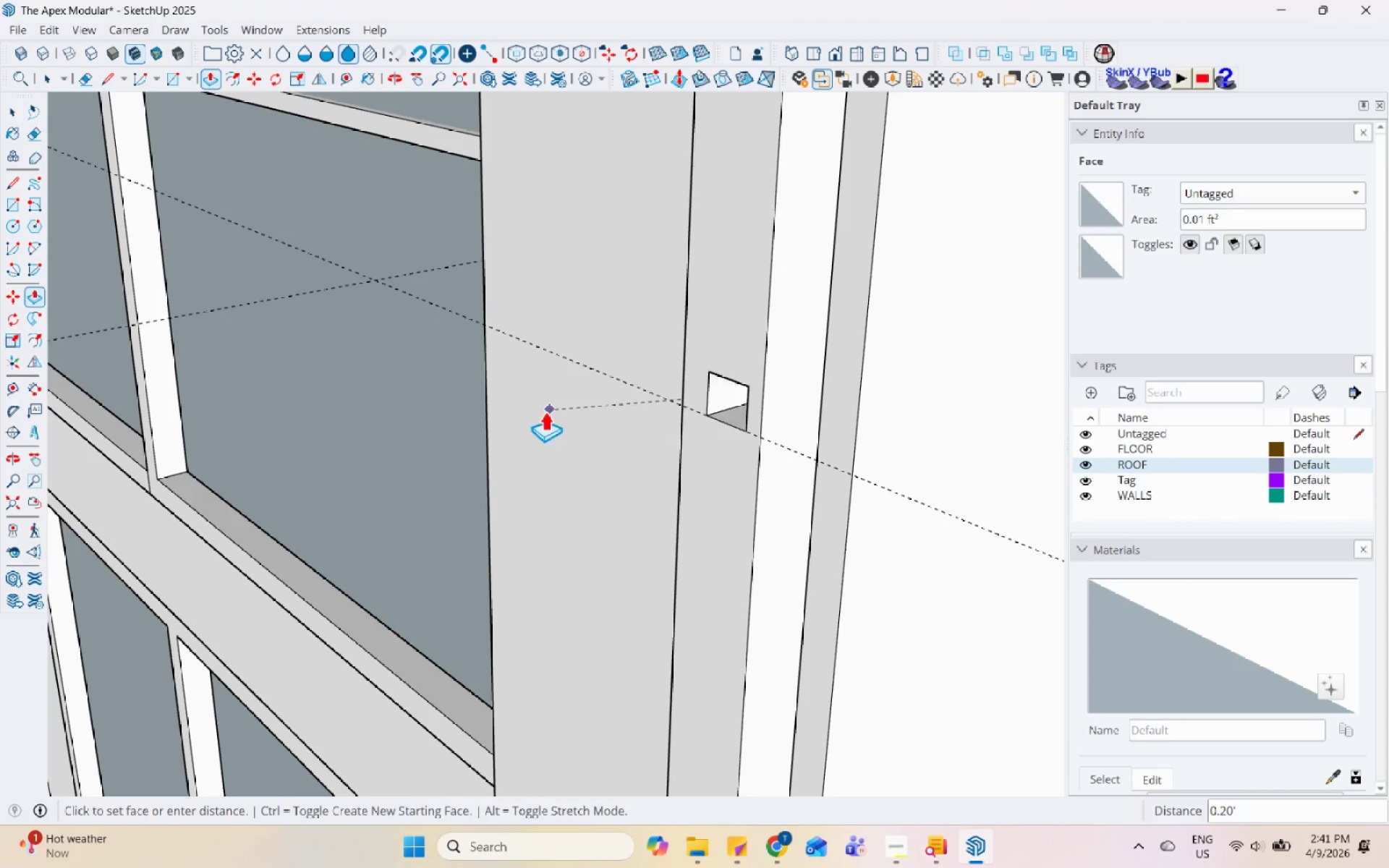 
scroll: coordinate [356, 446], scroll_direction: down, amount: 20.0
 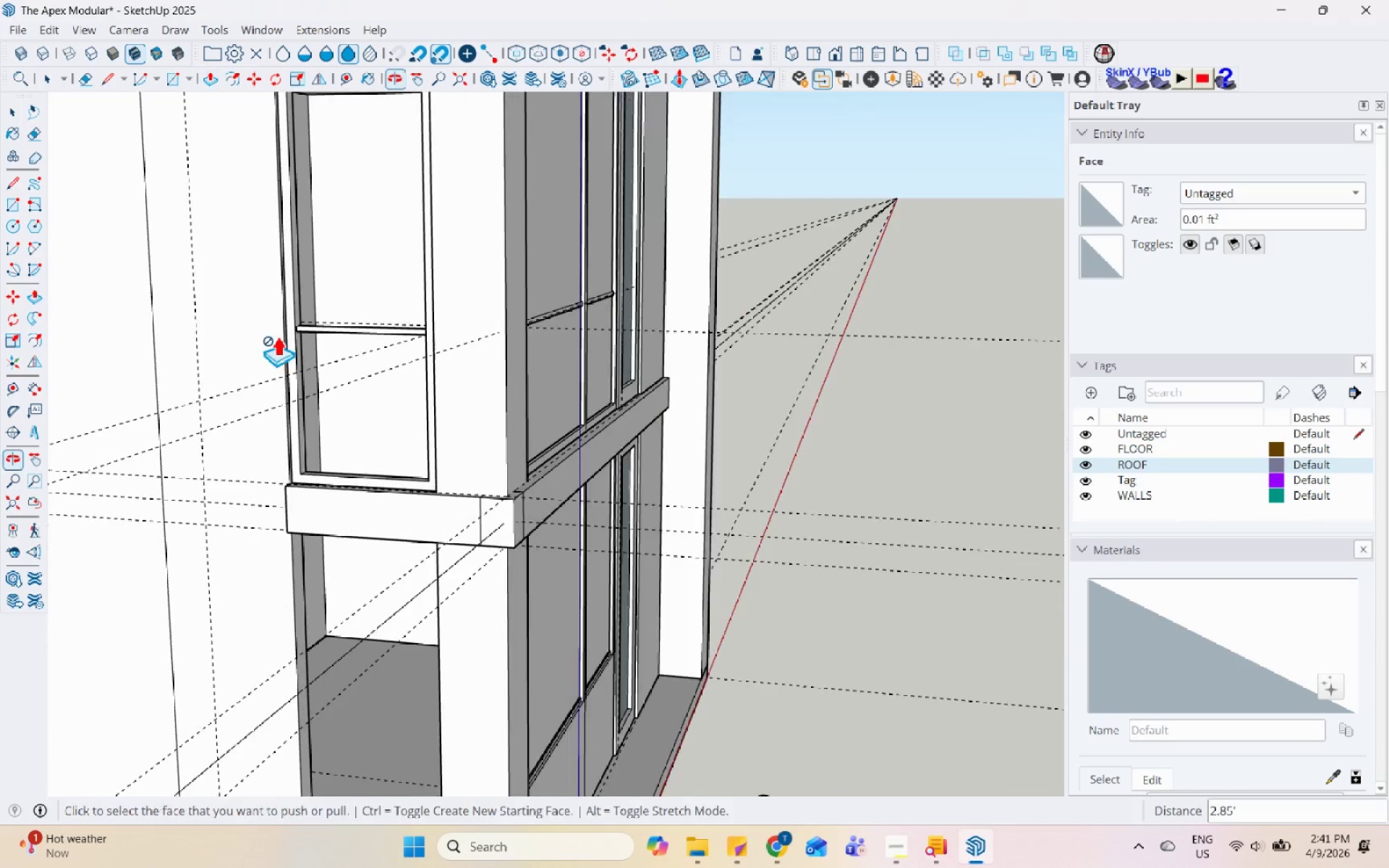 
scroll: coordinate [287, 346], scroll_direction: down, amount: 3.0
 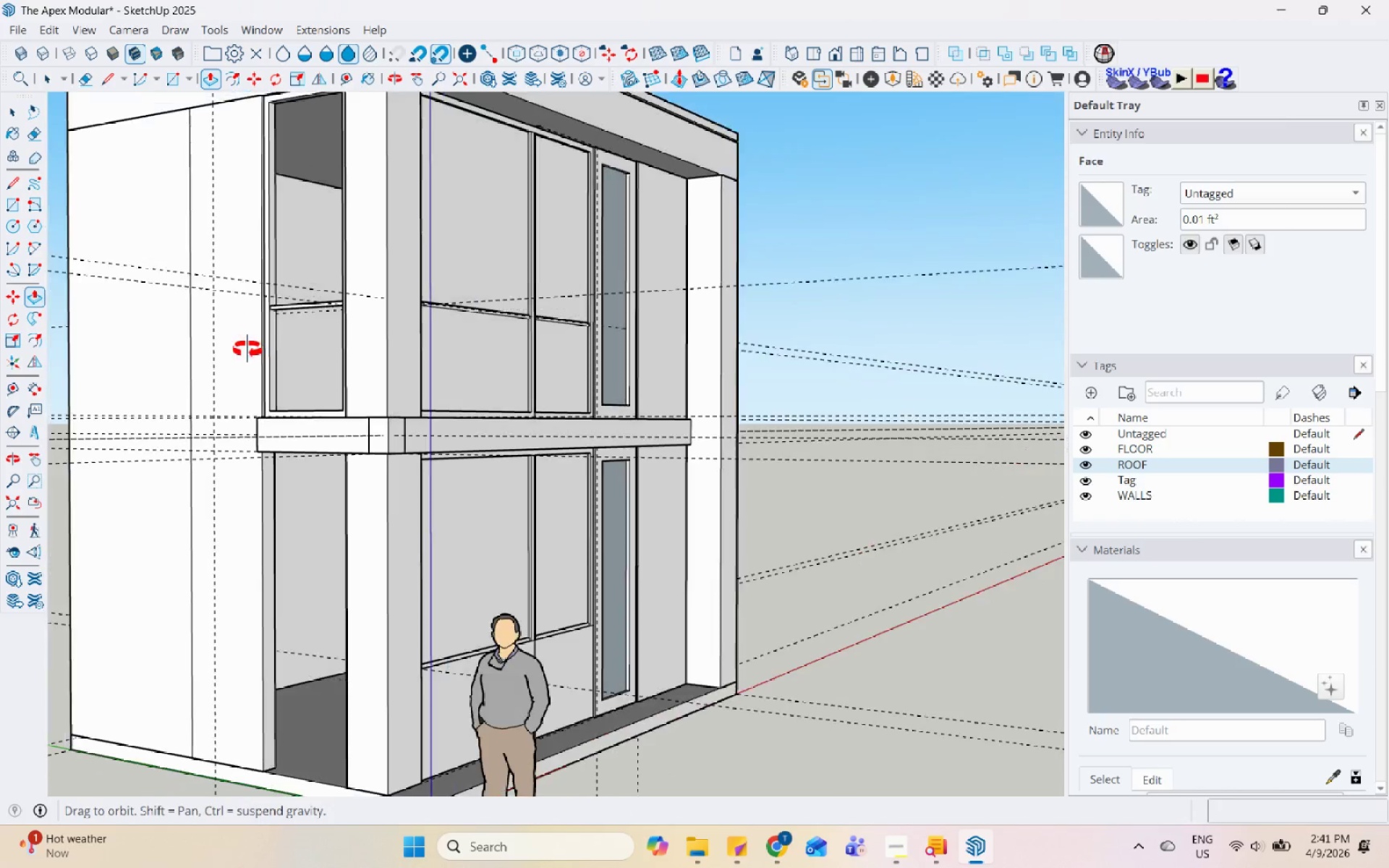 
scroll: coordinate [234, 346], scroll_direction: none, amount: 0.0
 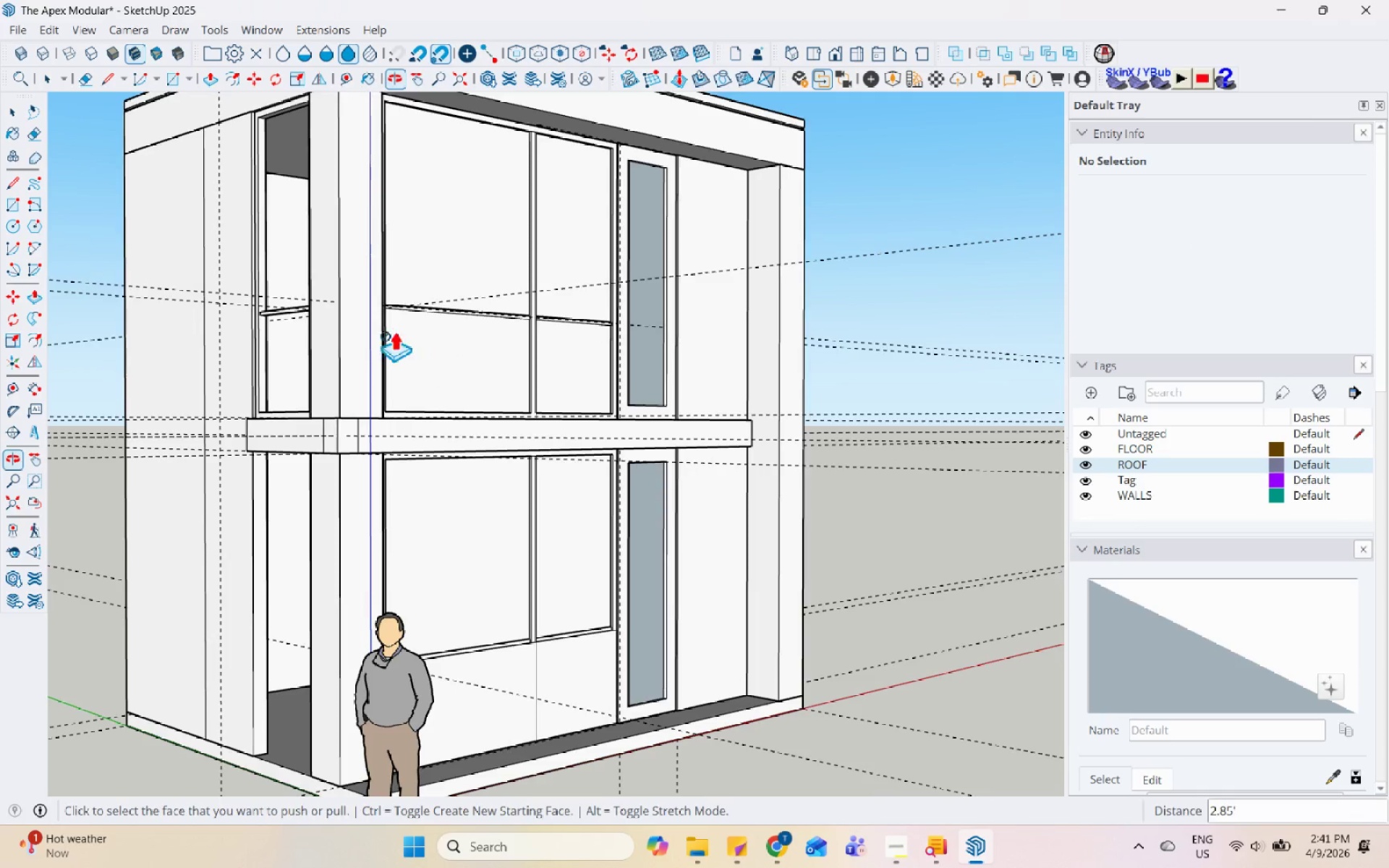 
key(Space)
 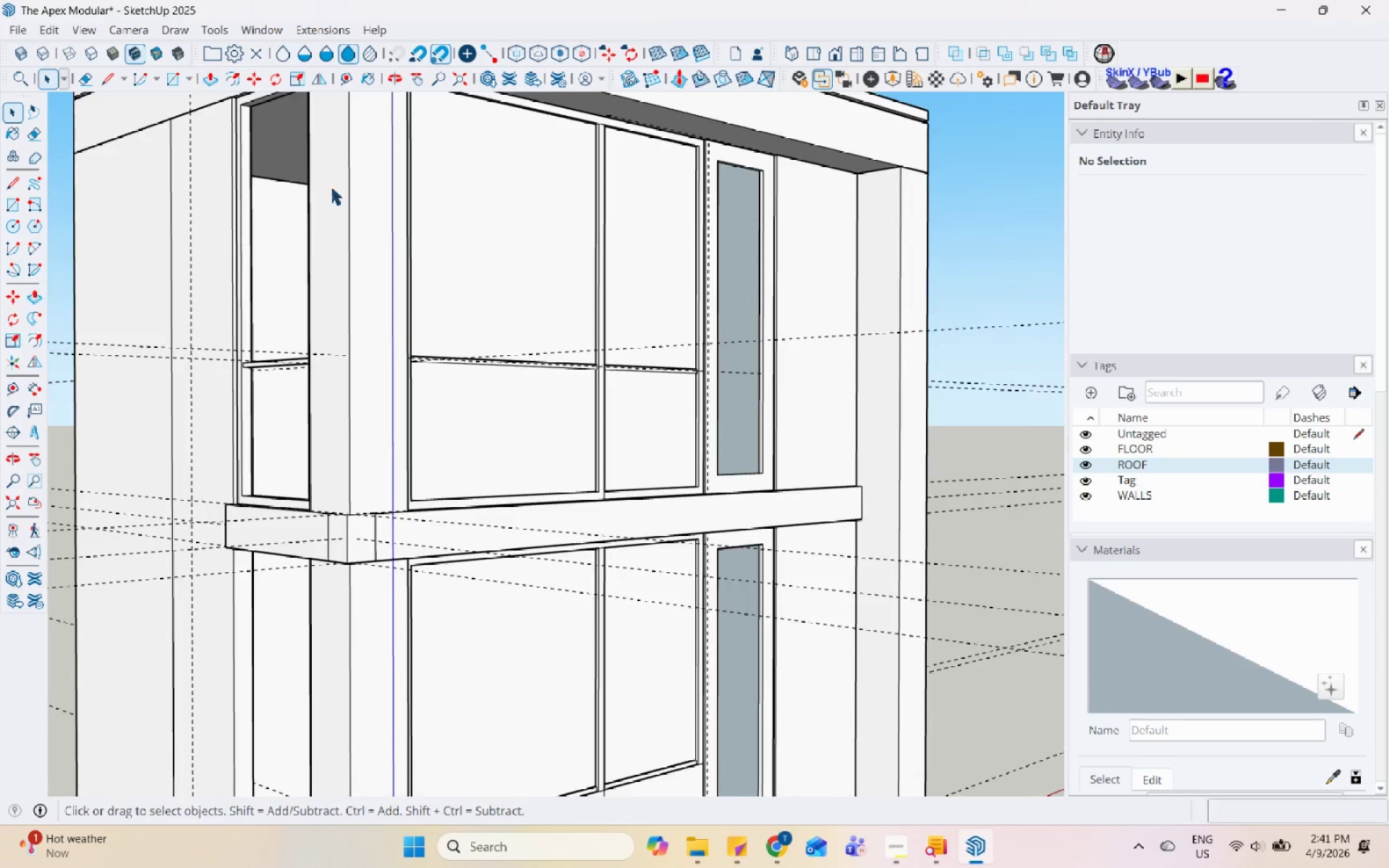 
key(Backquote)
 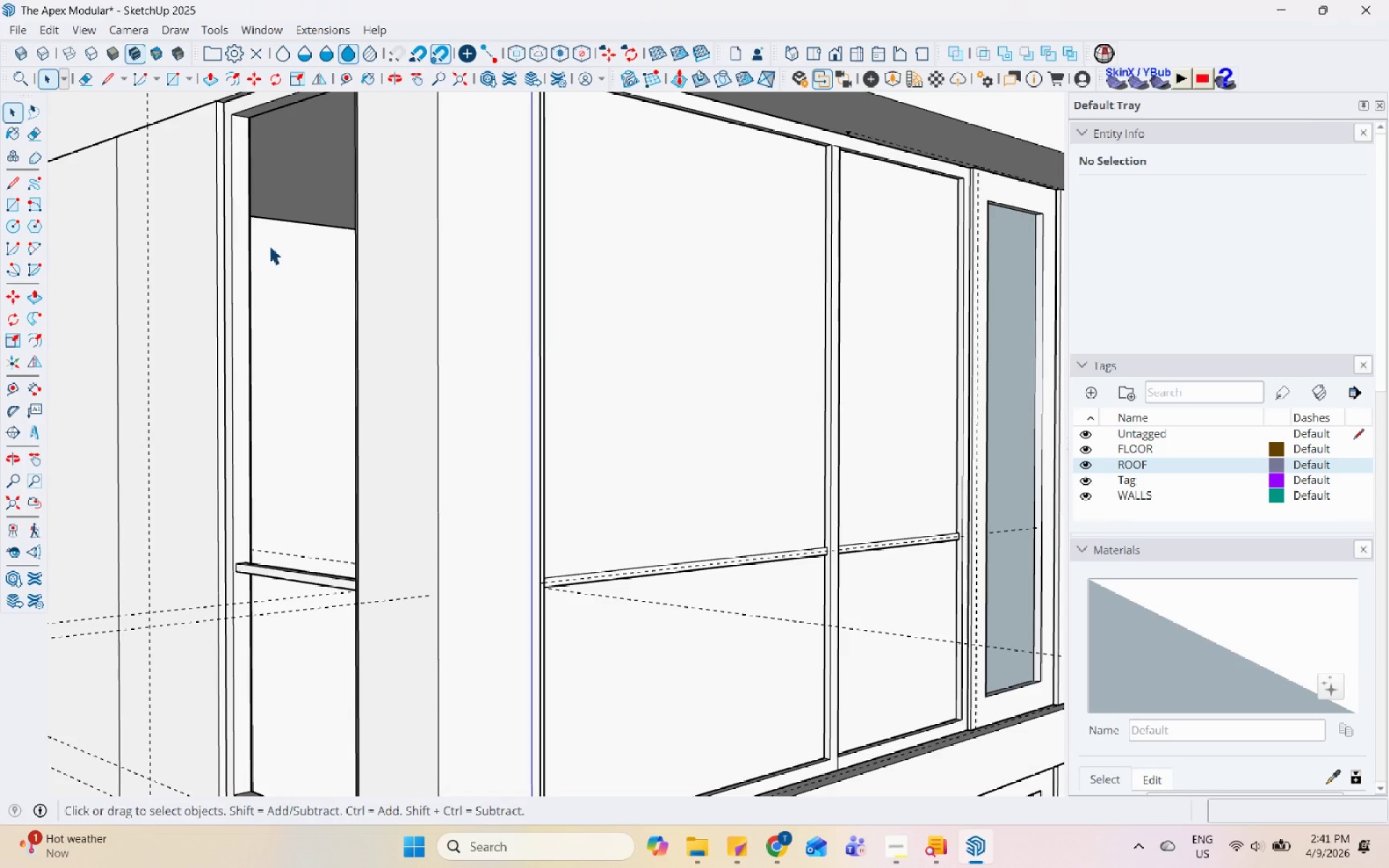 
scroll: coordinate [288, 136], scroll_direction: up, amount: 7.0
 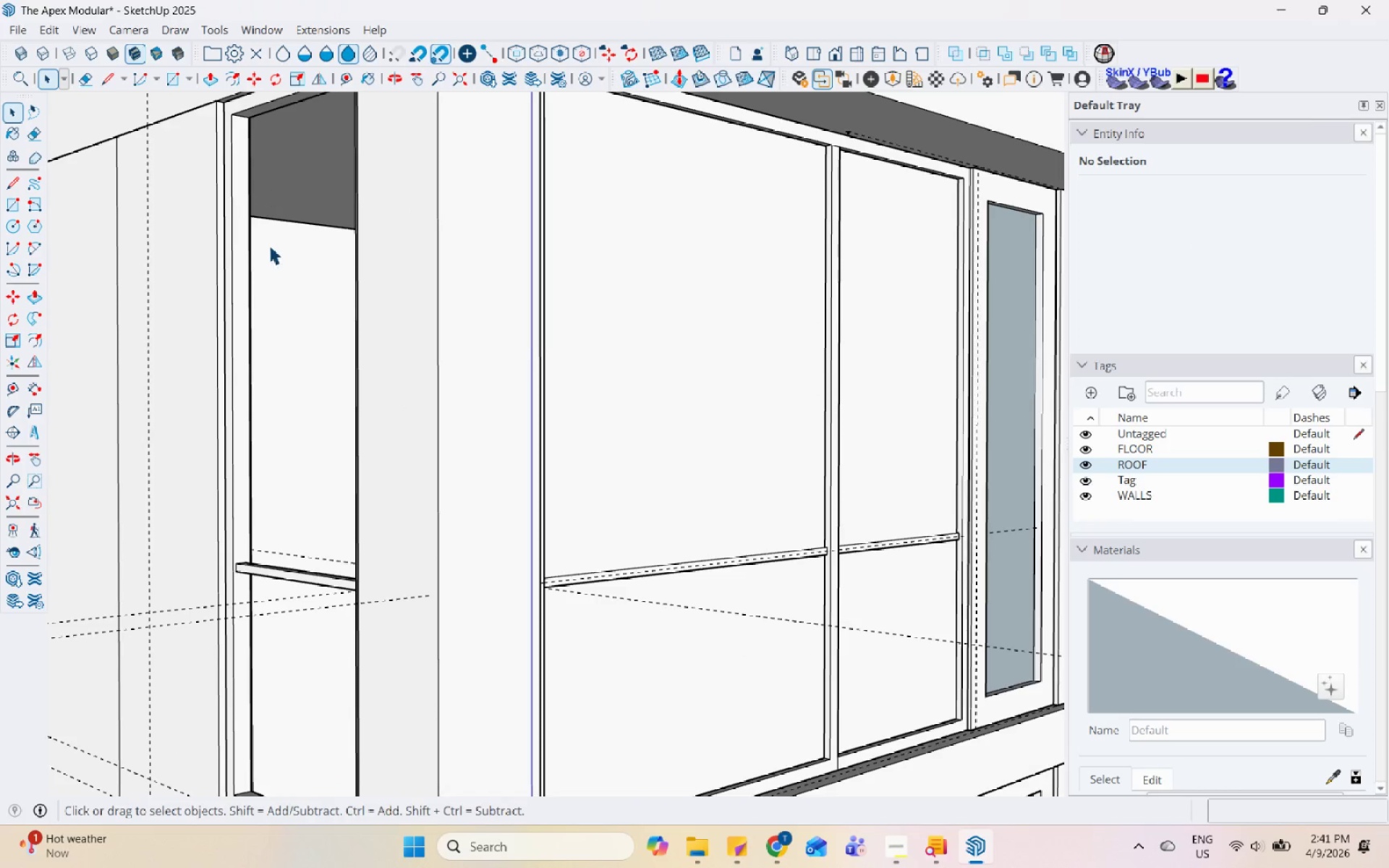 
scroll: coordinate [274, 250], scroll_direction: down, amount: 4.0
 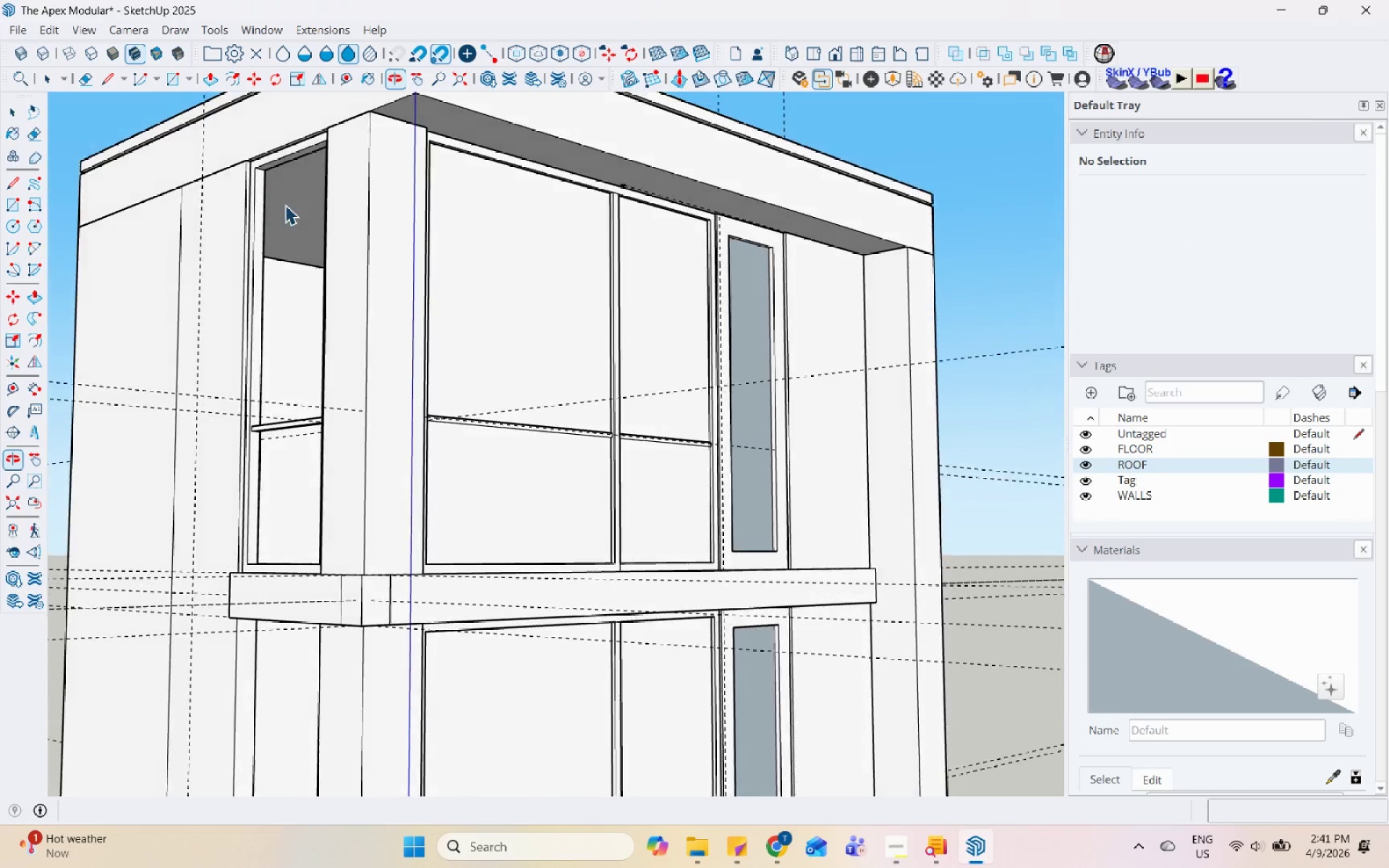 
scroll: coordinate [255, 169], scroll_direction: up, amount: 4.0
 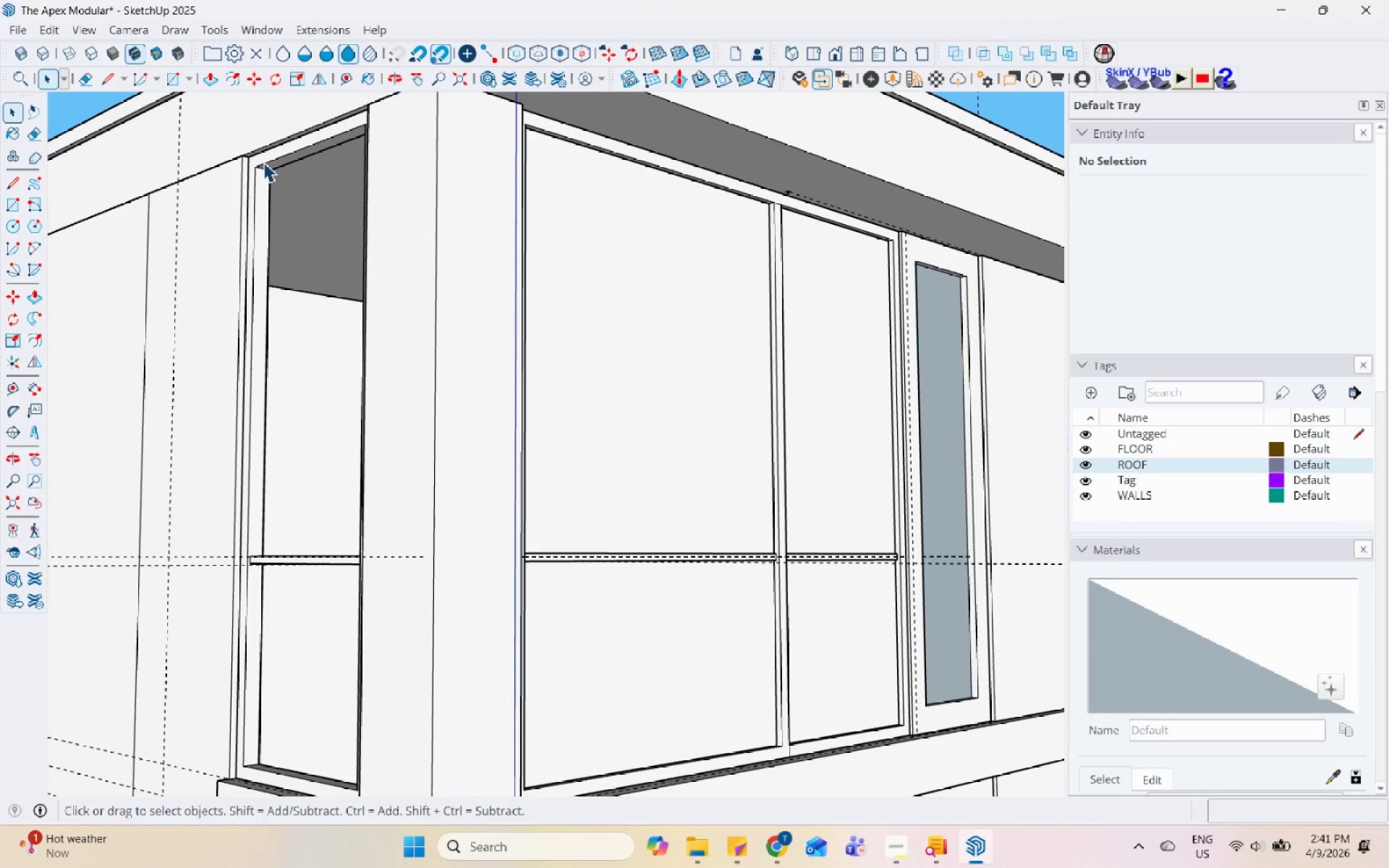 
double_click([263, 162])
 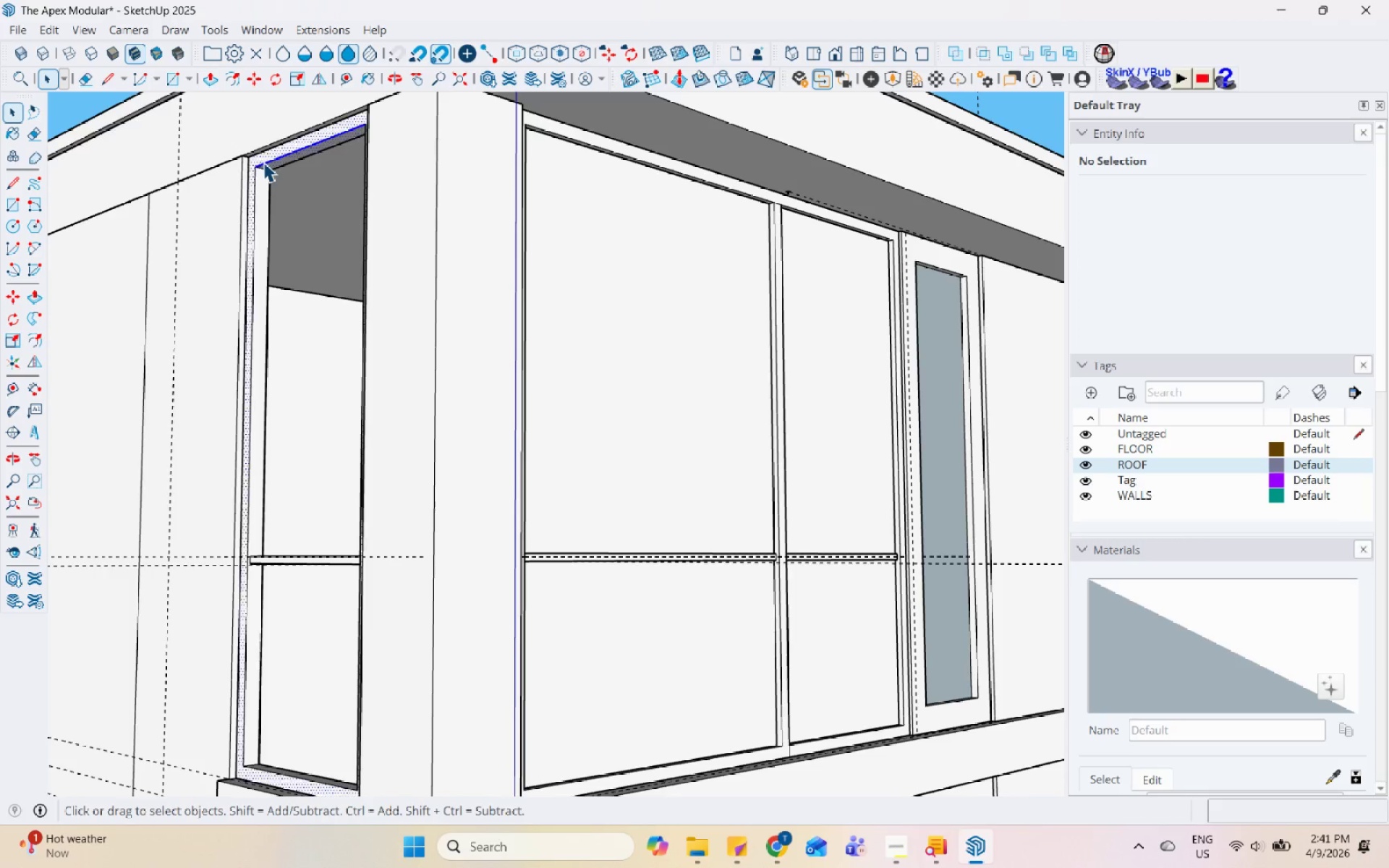 
triple_click([263, 162])
 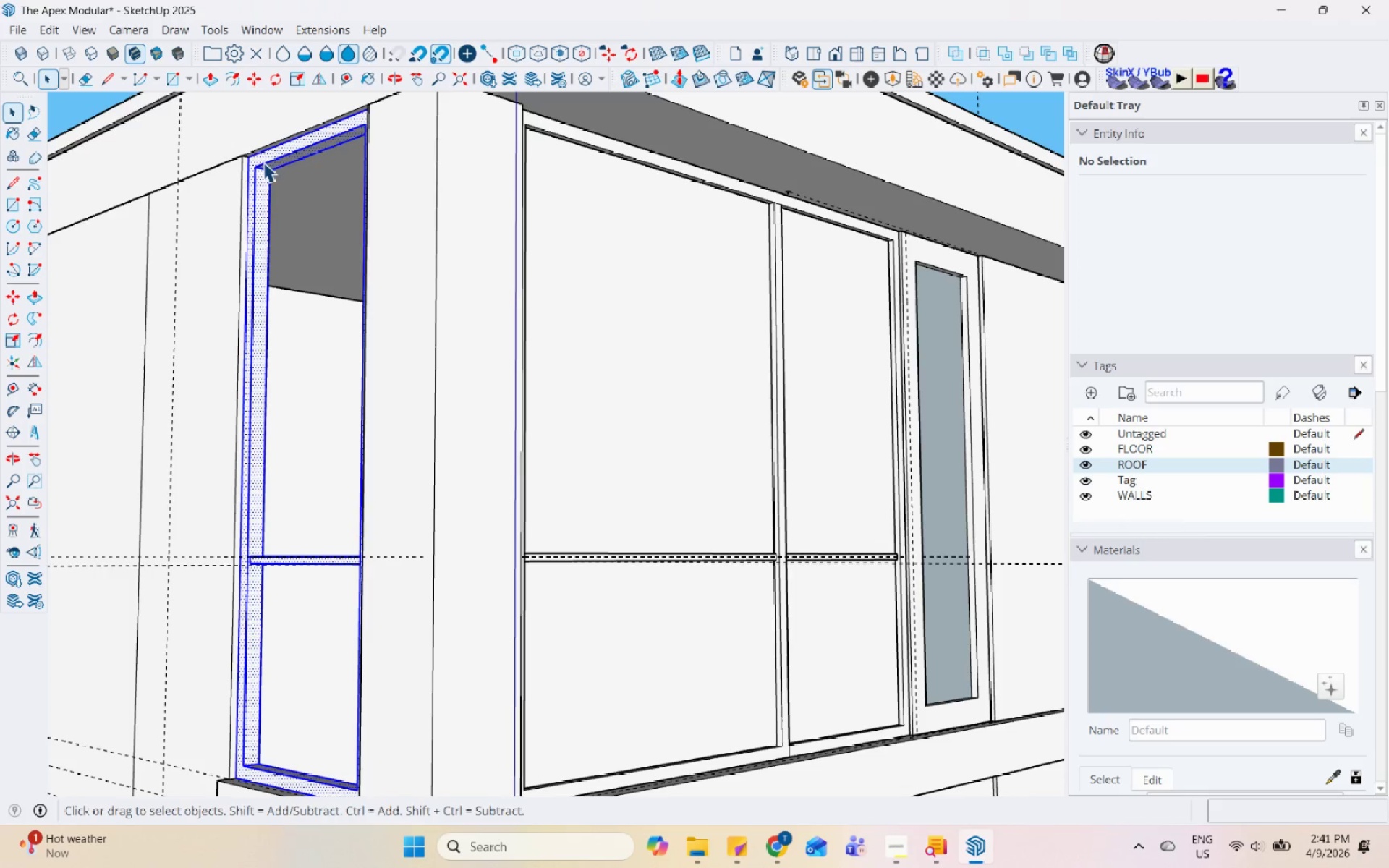 
right_click([263, 162])
 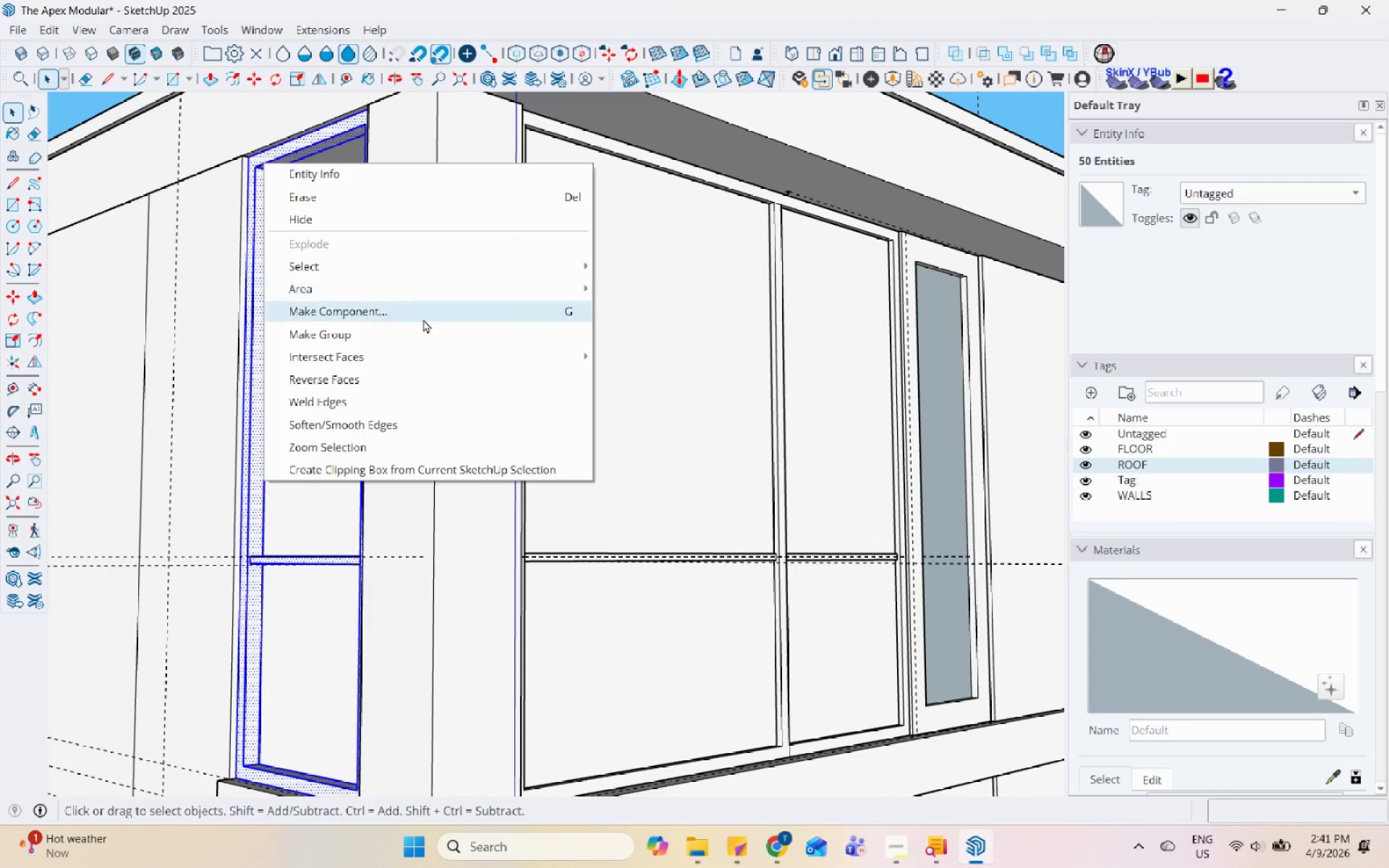 
left_click([422, 323])
 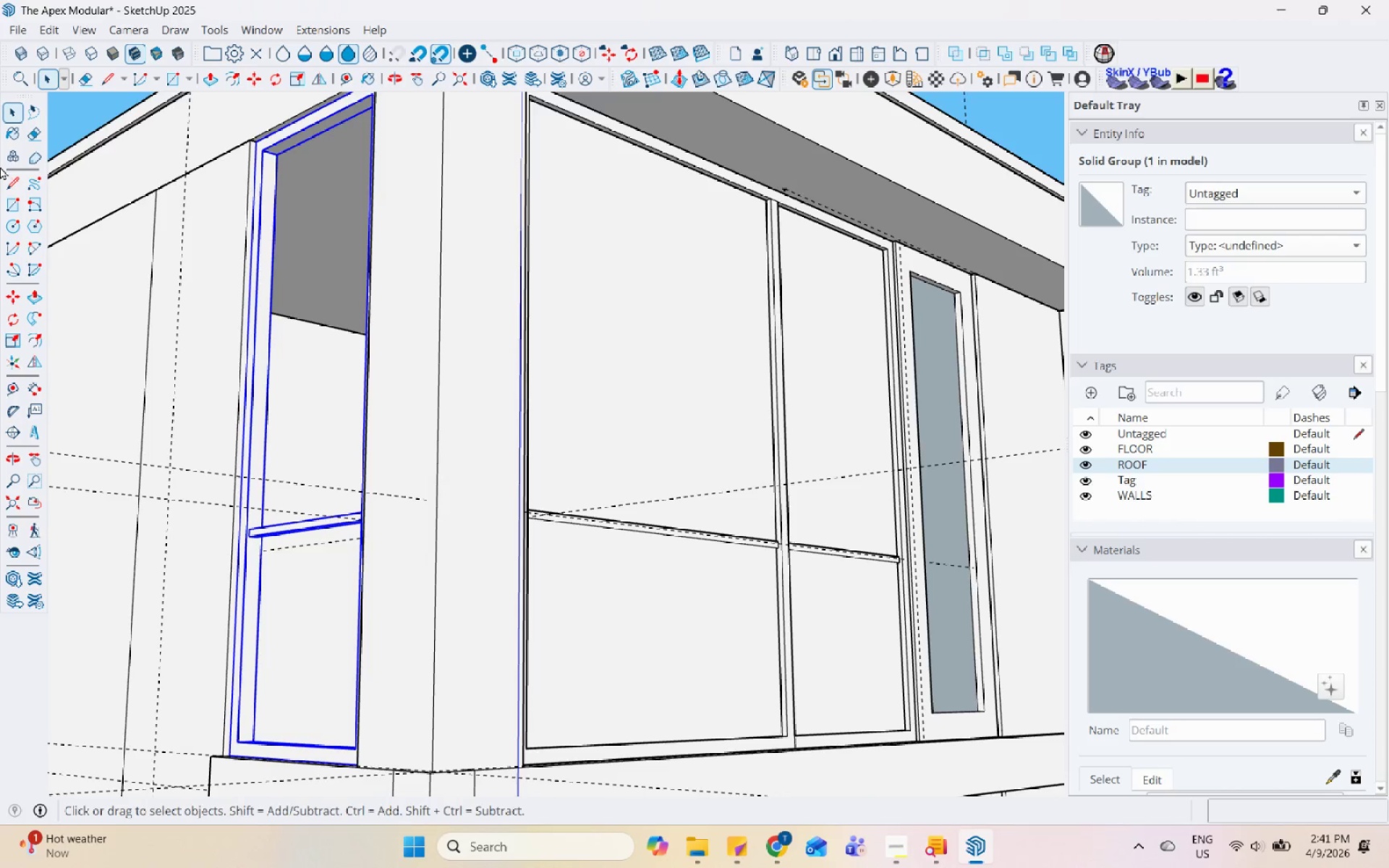 
left_click([12, 200])
 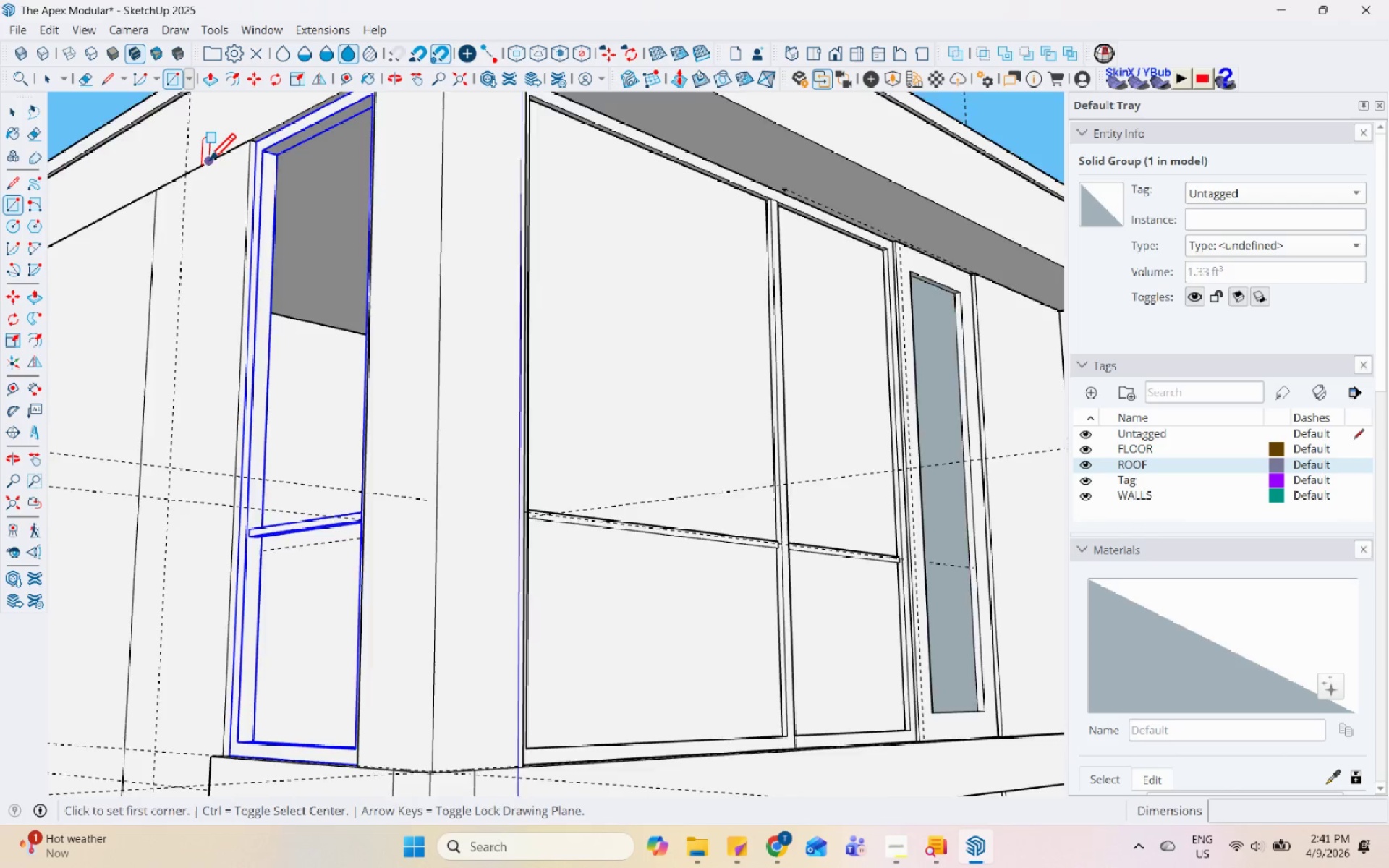 
scroll: coordinate [268, 166], scroll_direction: up, amount: 7.0
 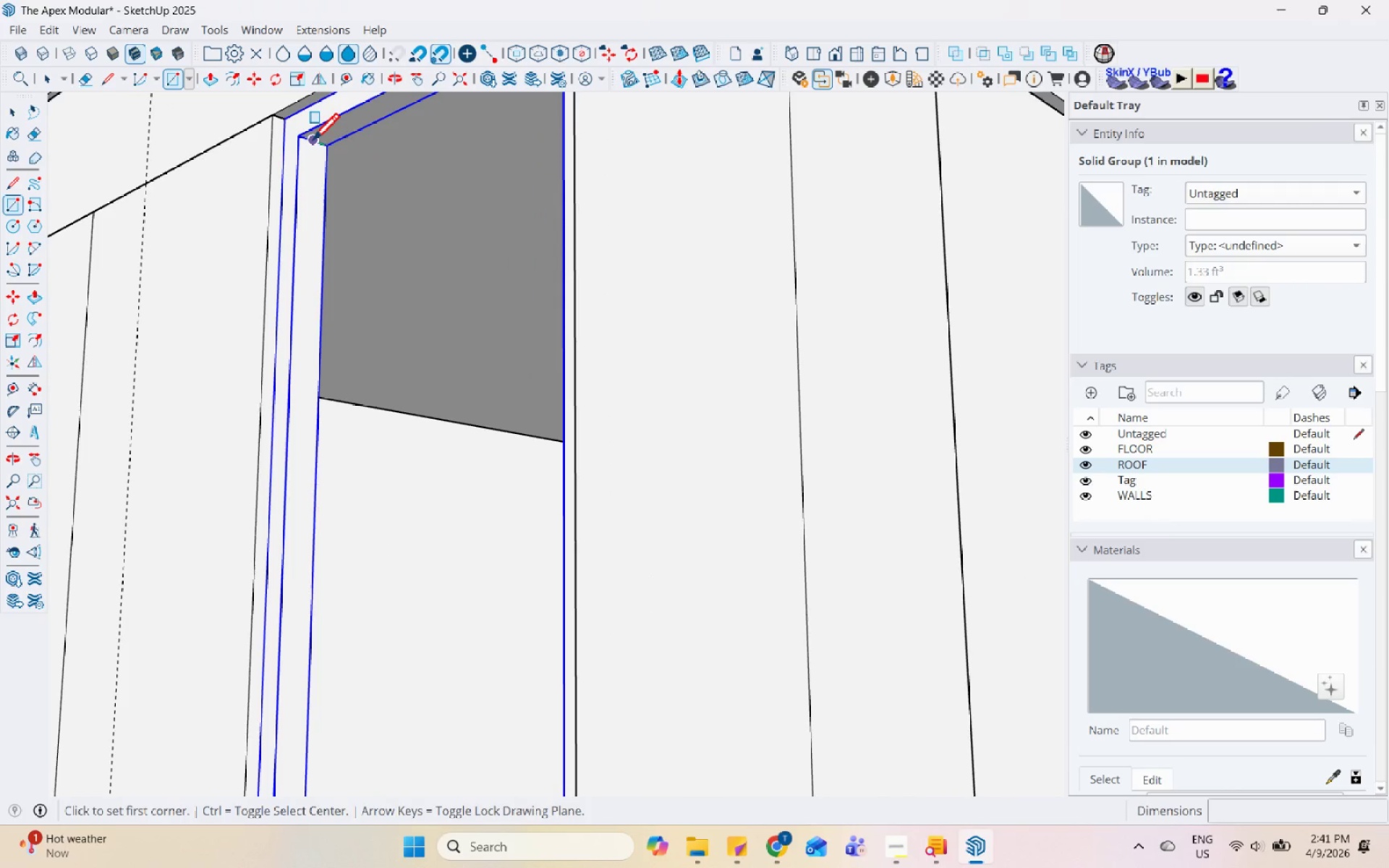 
left_click([311, 142])
 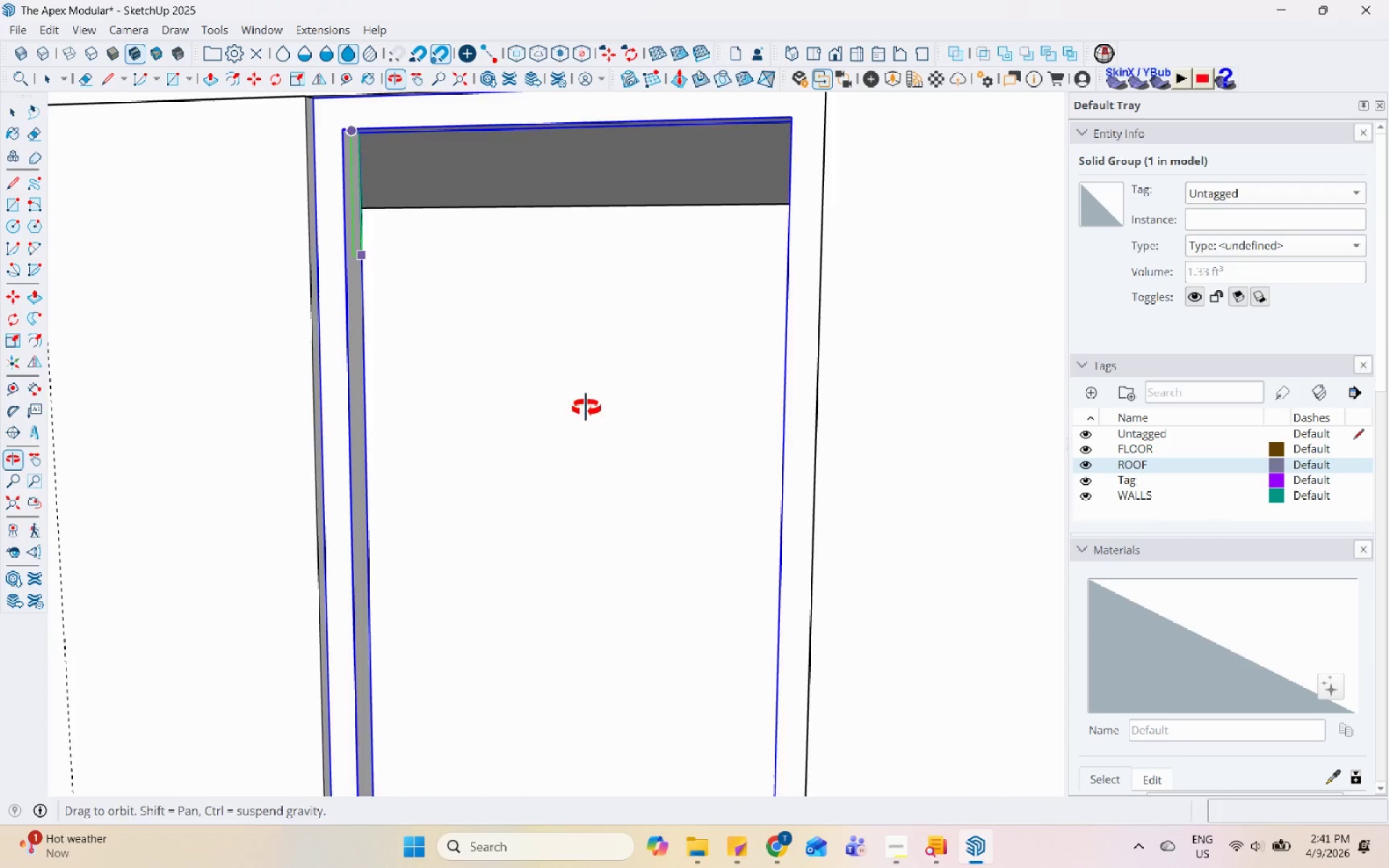 
scroll: coordinate [420, 289], scroll_direction: down, amount: 5.0
 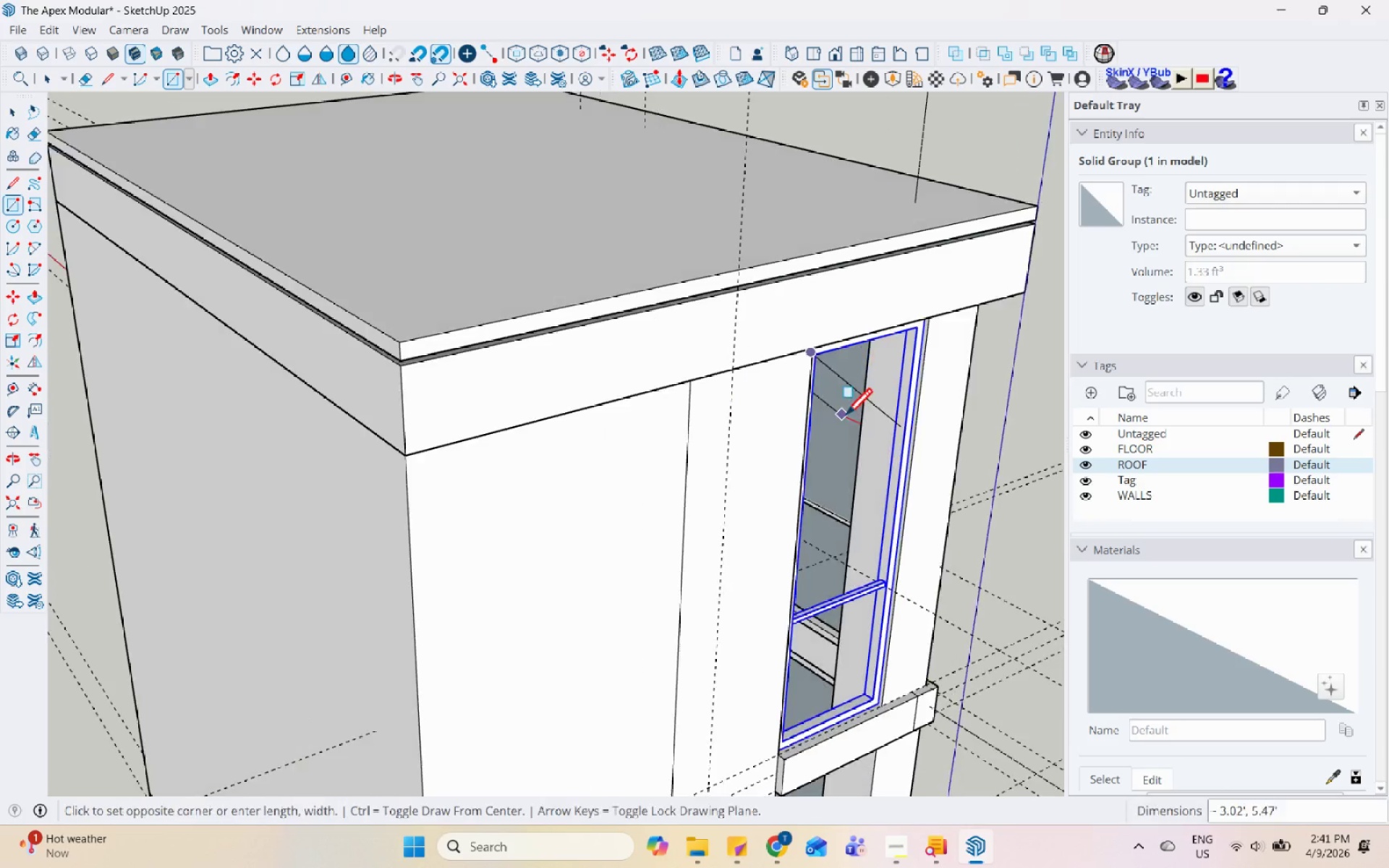 
scroll: coordinate [807, 716], scroll_direction: up, amount: 12.0
 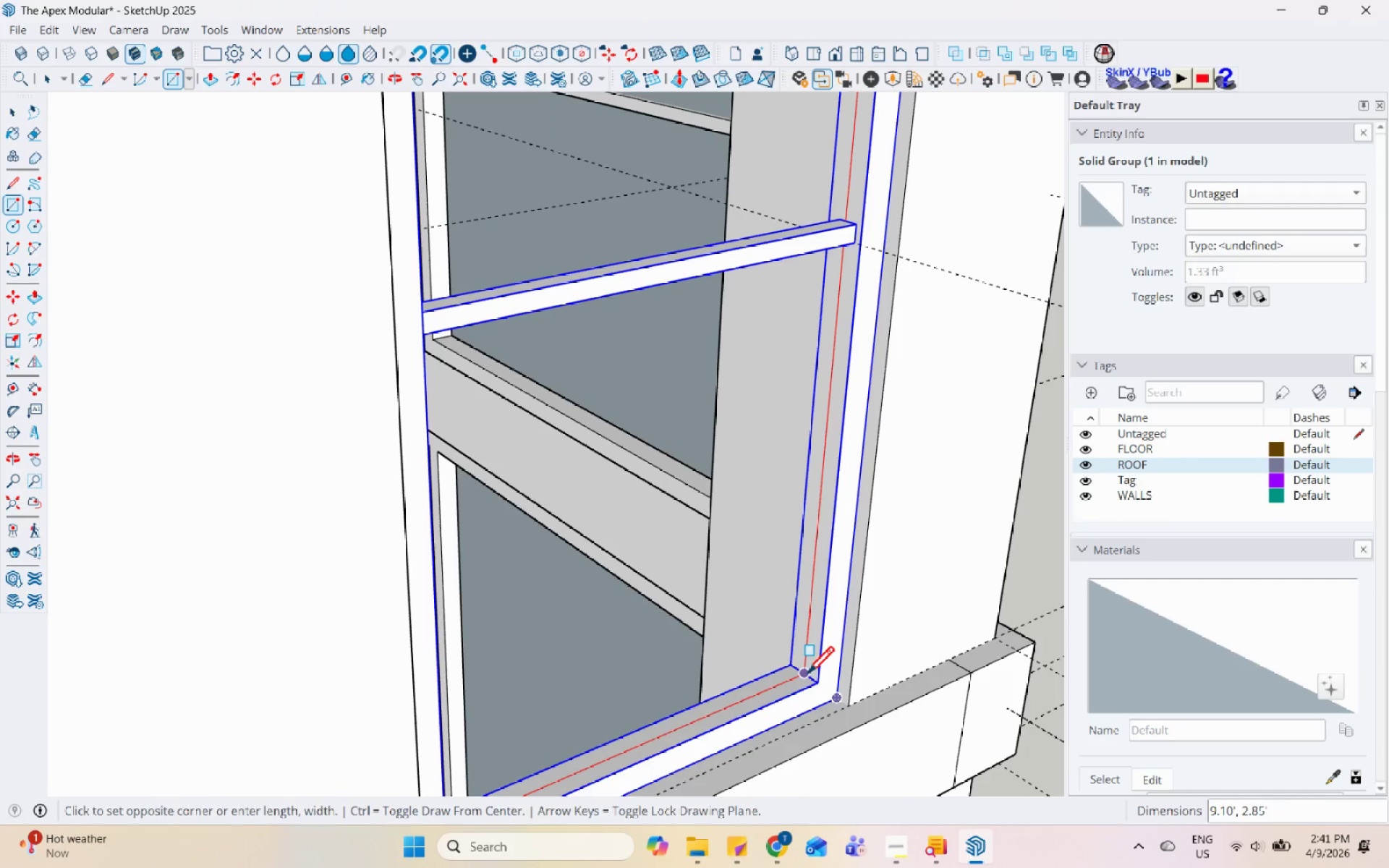 
left_click([804, 676])
 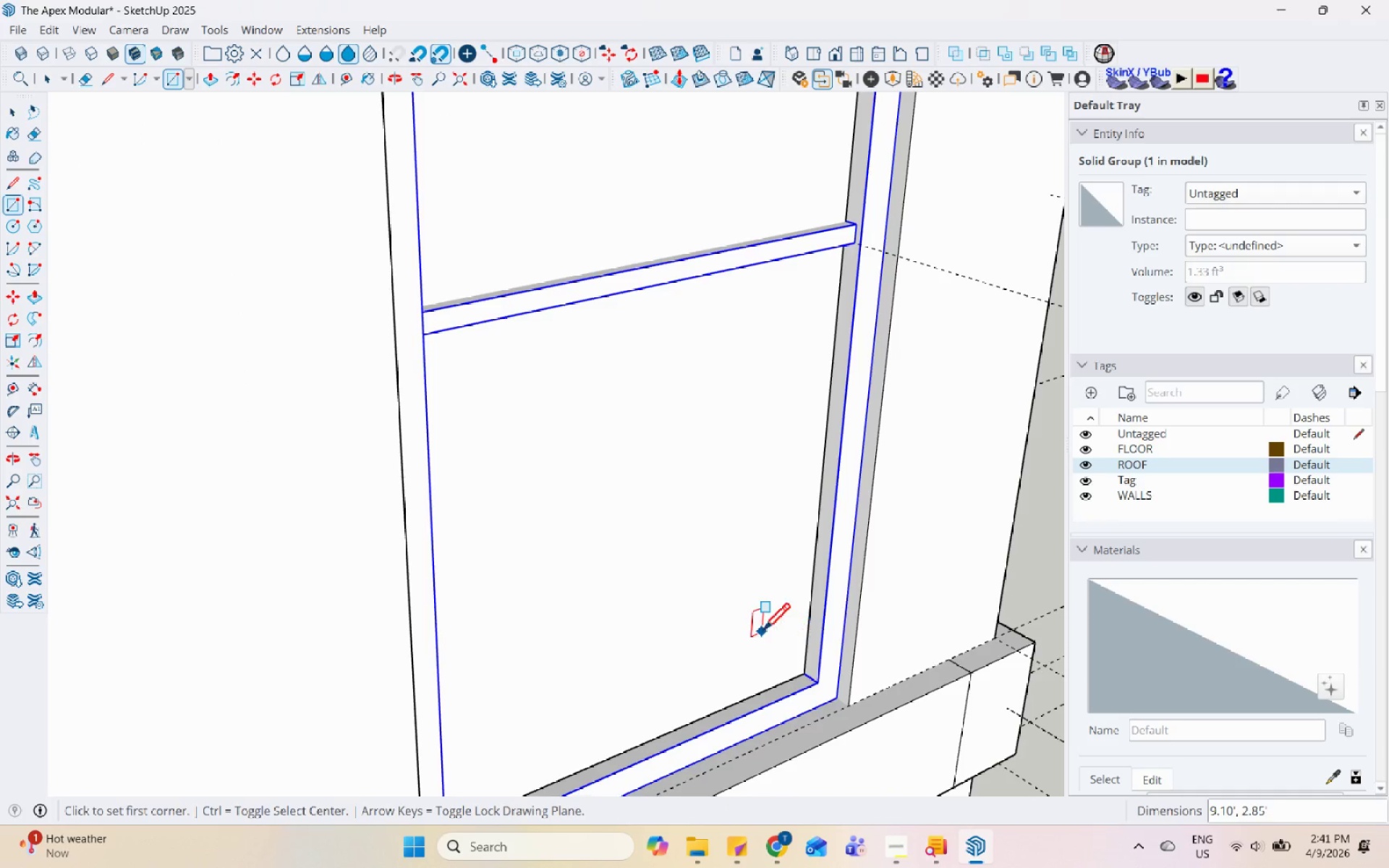 
key(Space)
 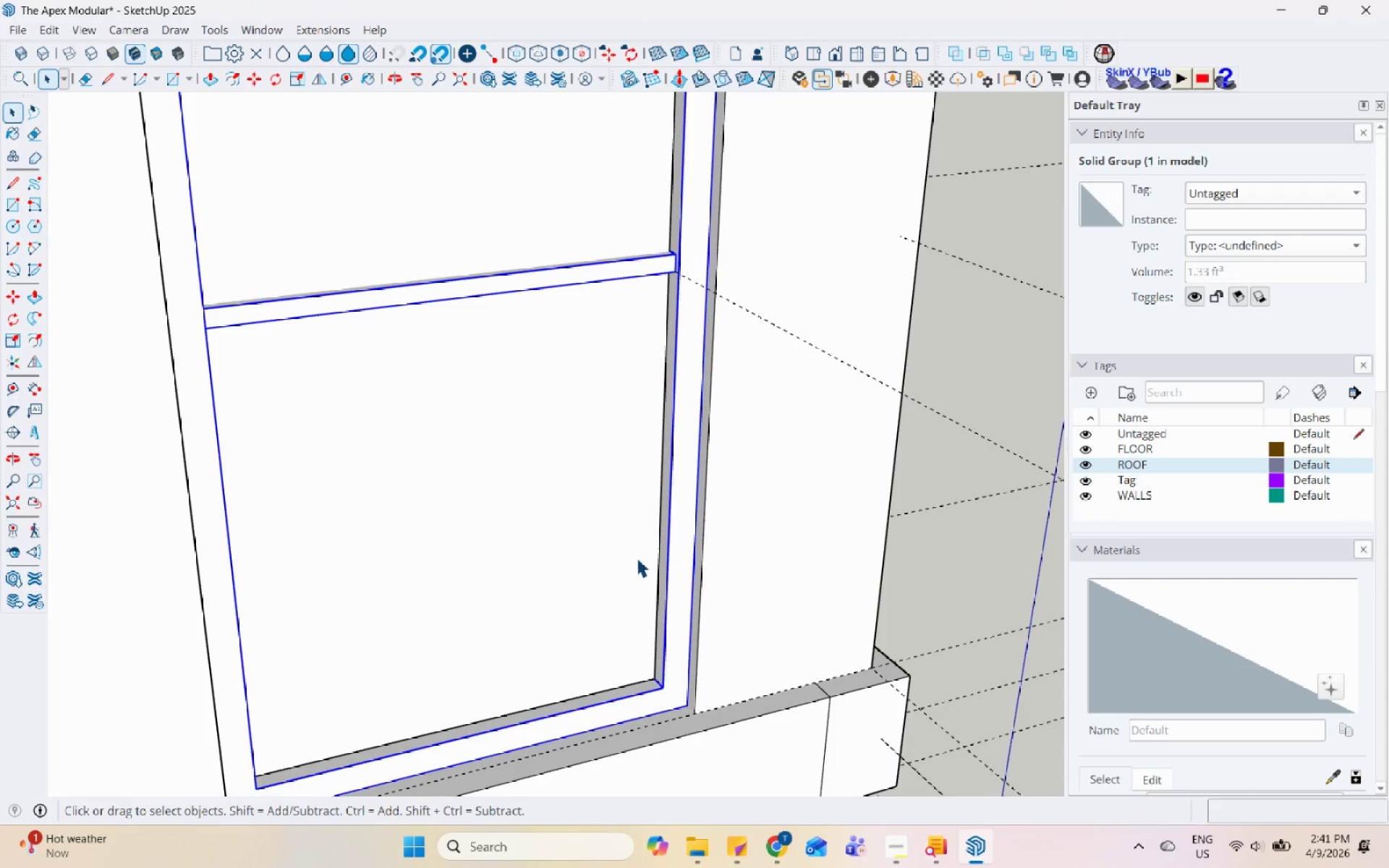 
scroll: coordinate [674, 637], scroll_direction: down, amount: 1.0
 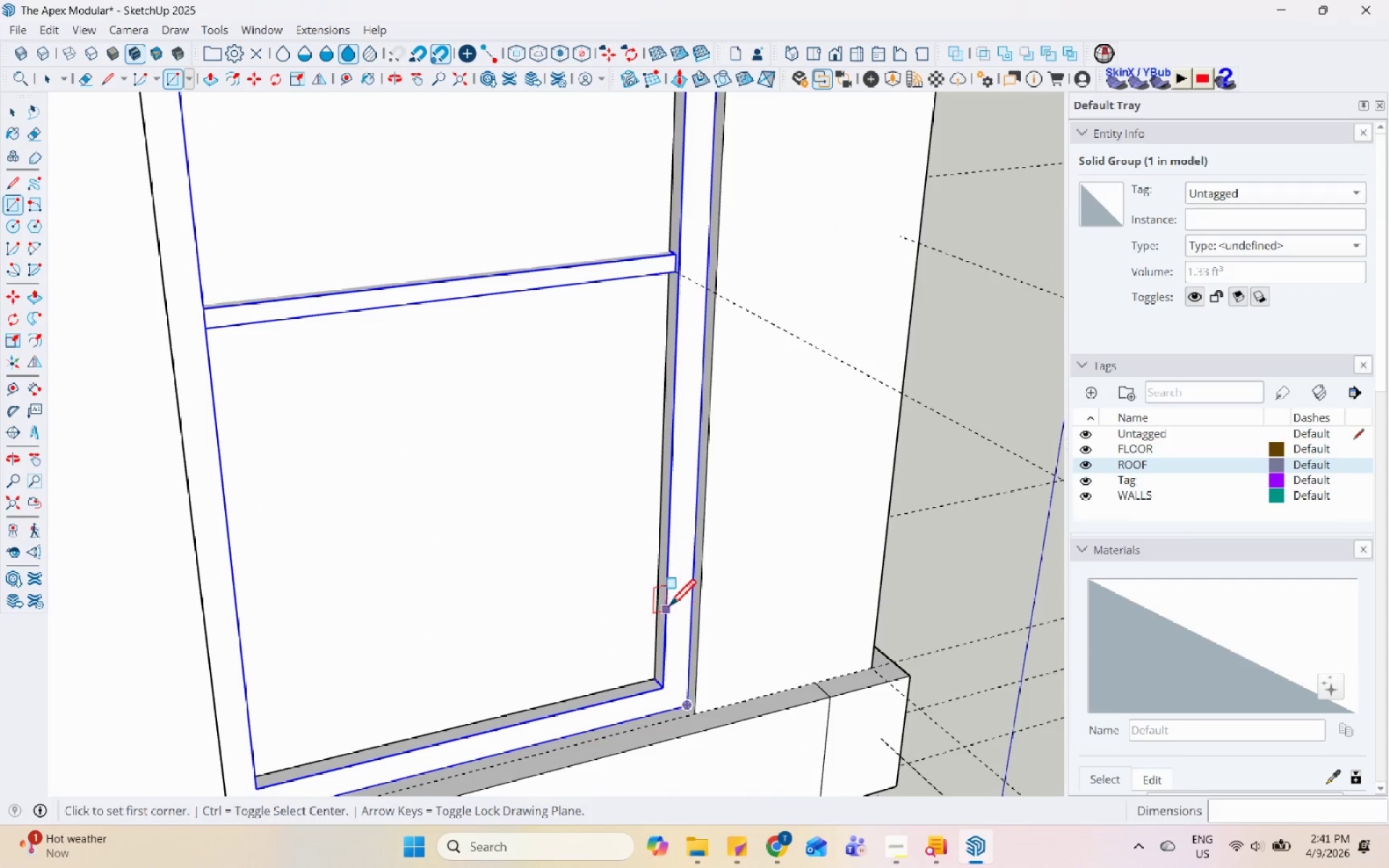 
double_click([635, 556])
 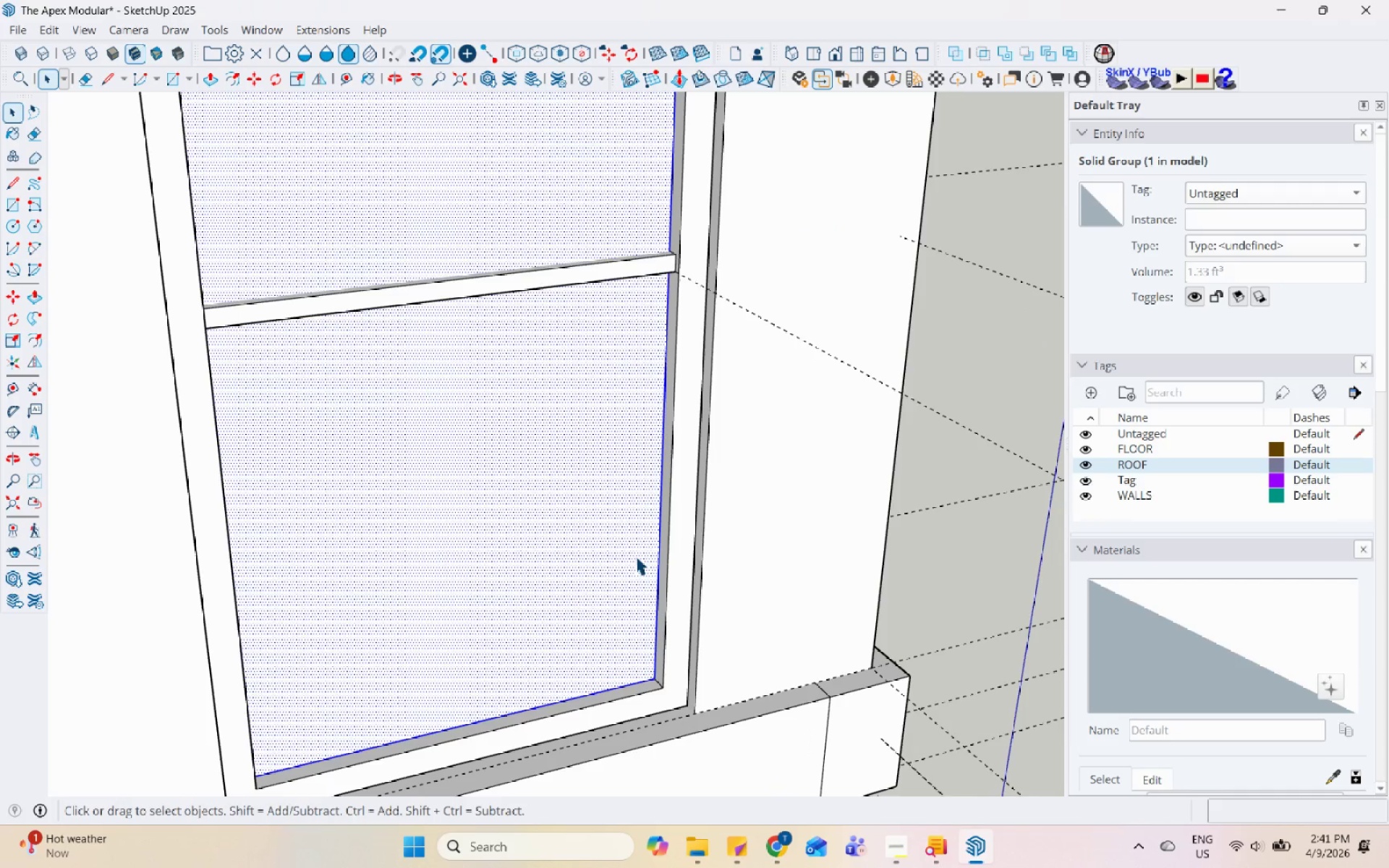 
triple_click([635, 556])
 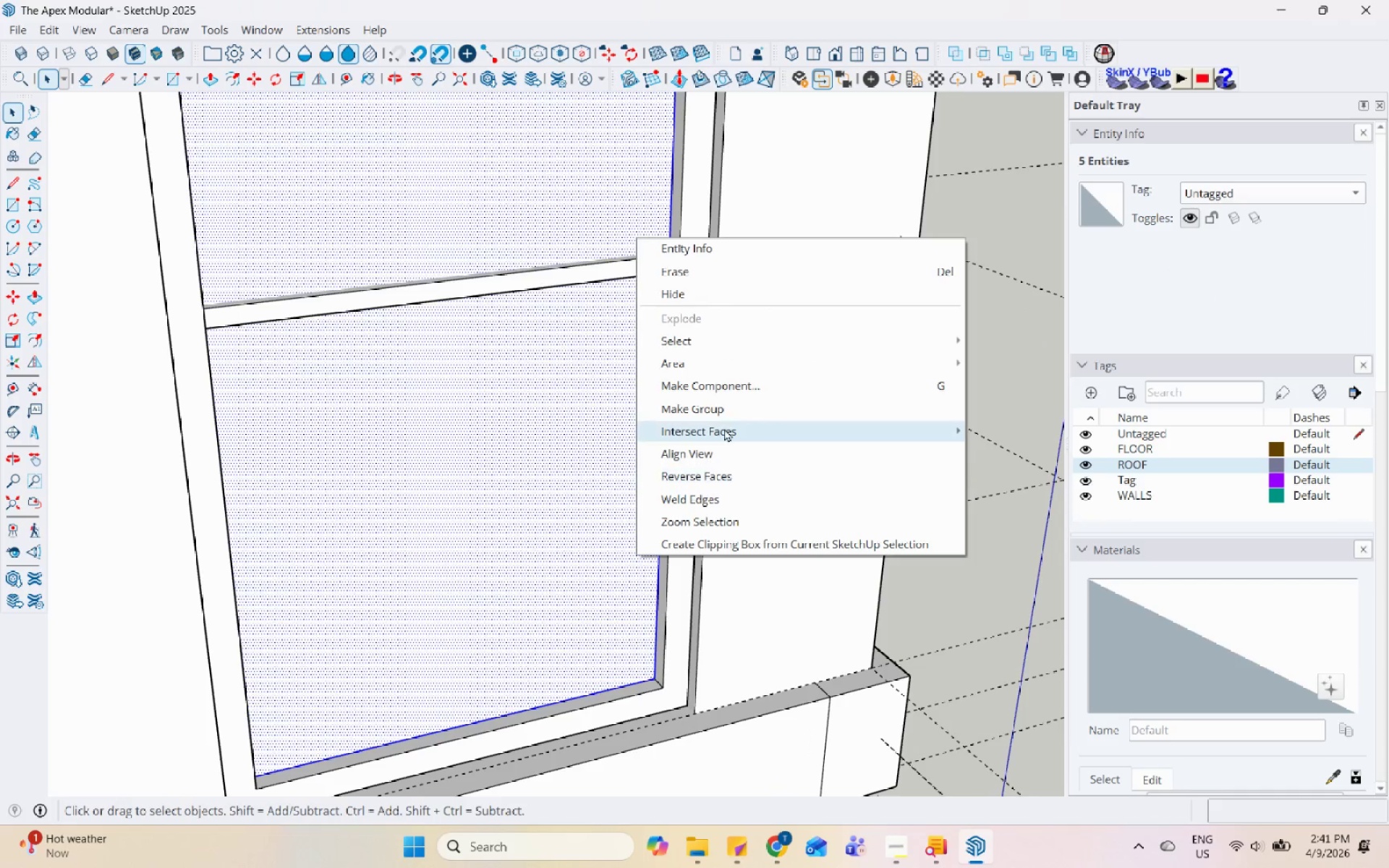 
left_click([739, 406])
 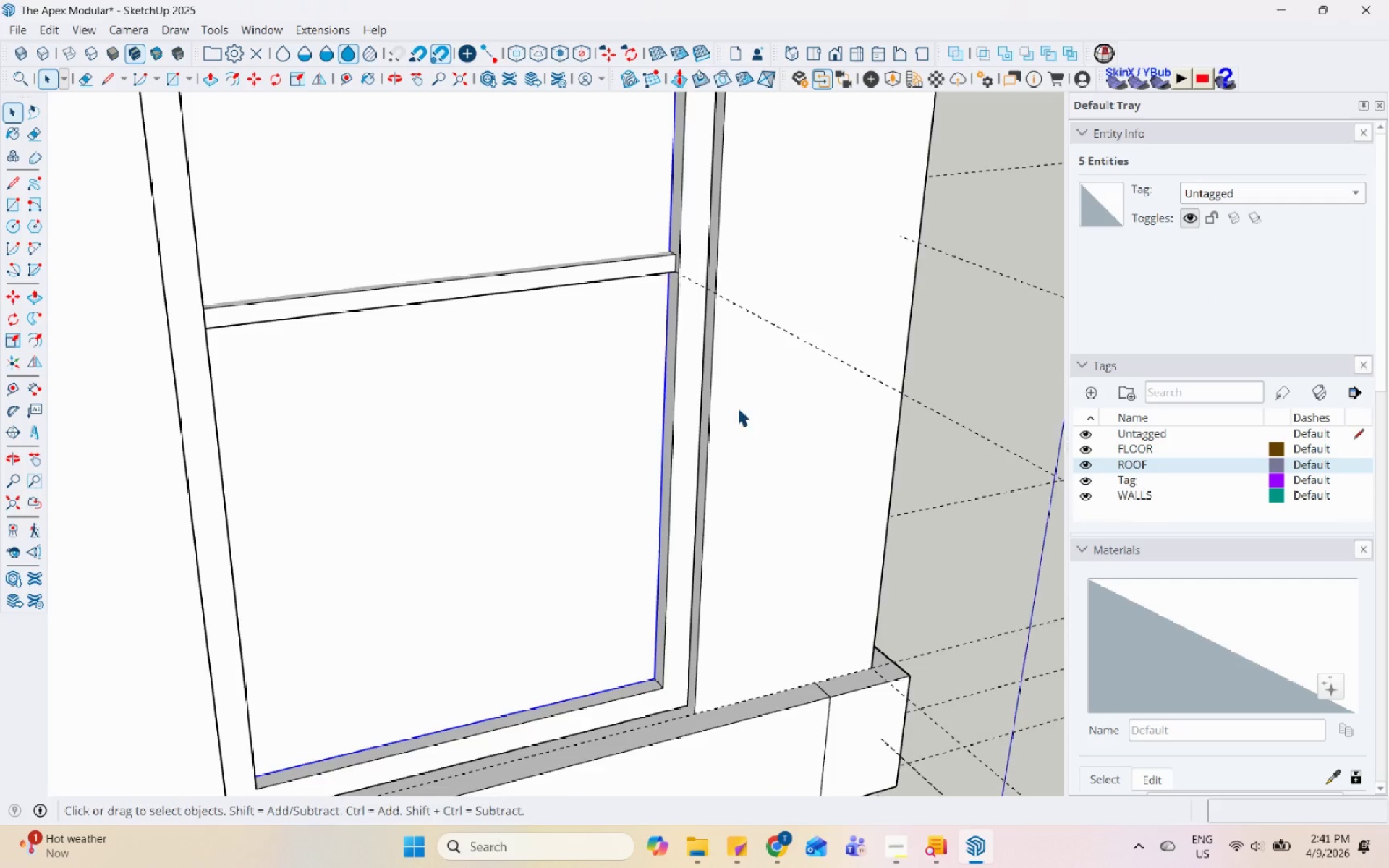 
scroll: coordinate [553, 441], scroll_direction: down, amount: 26.0
 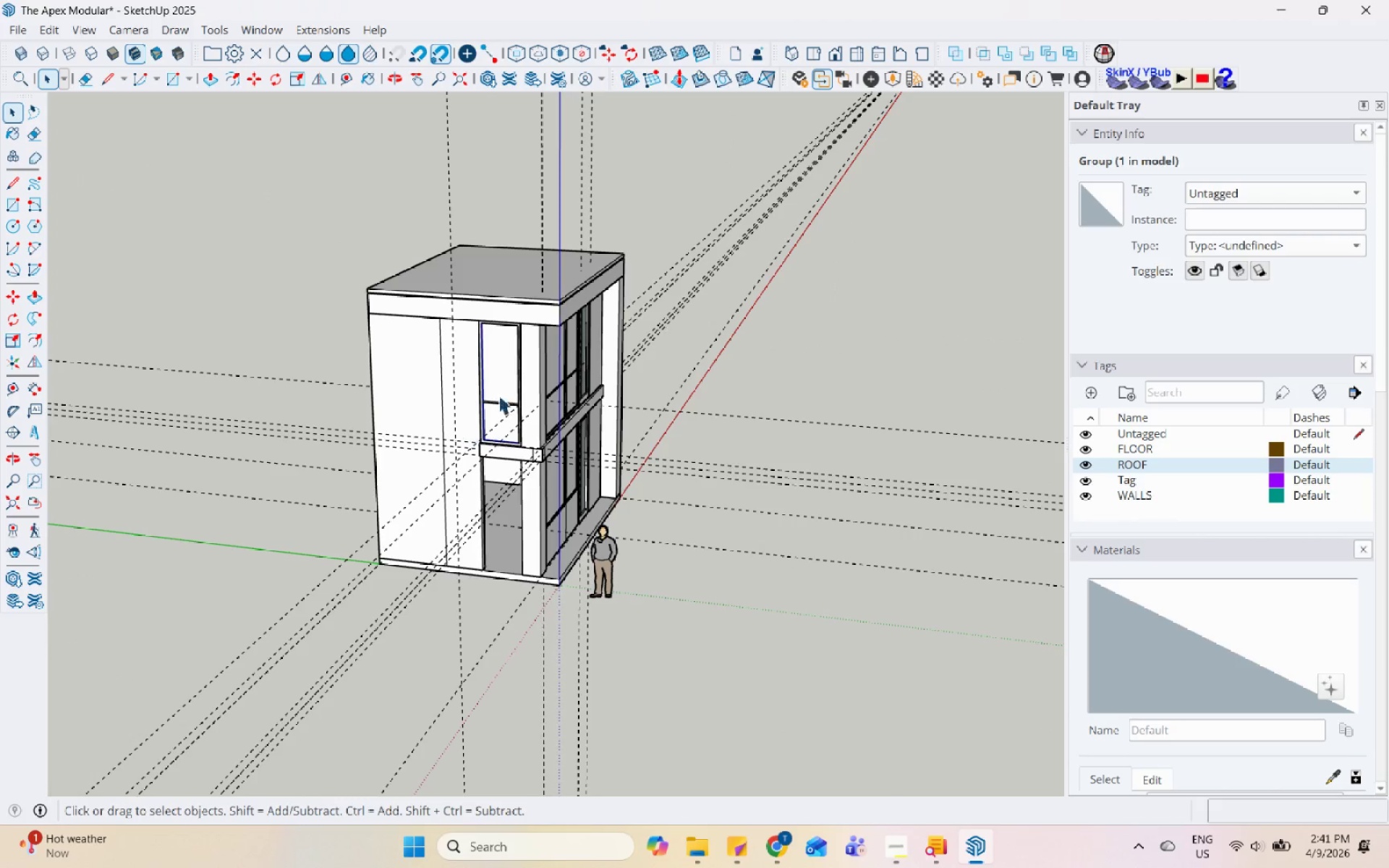 
left_click([511, 356])
 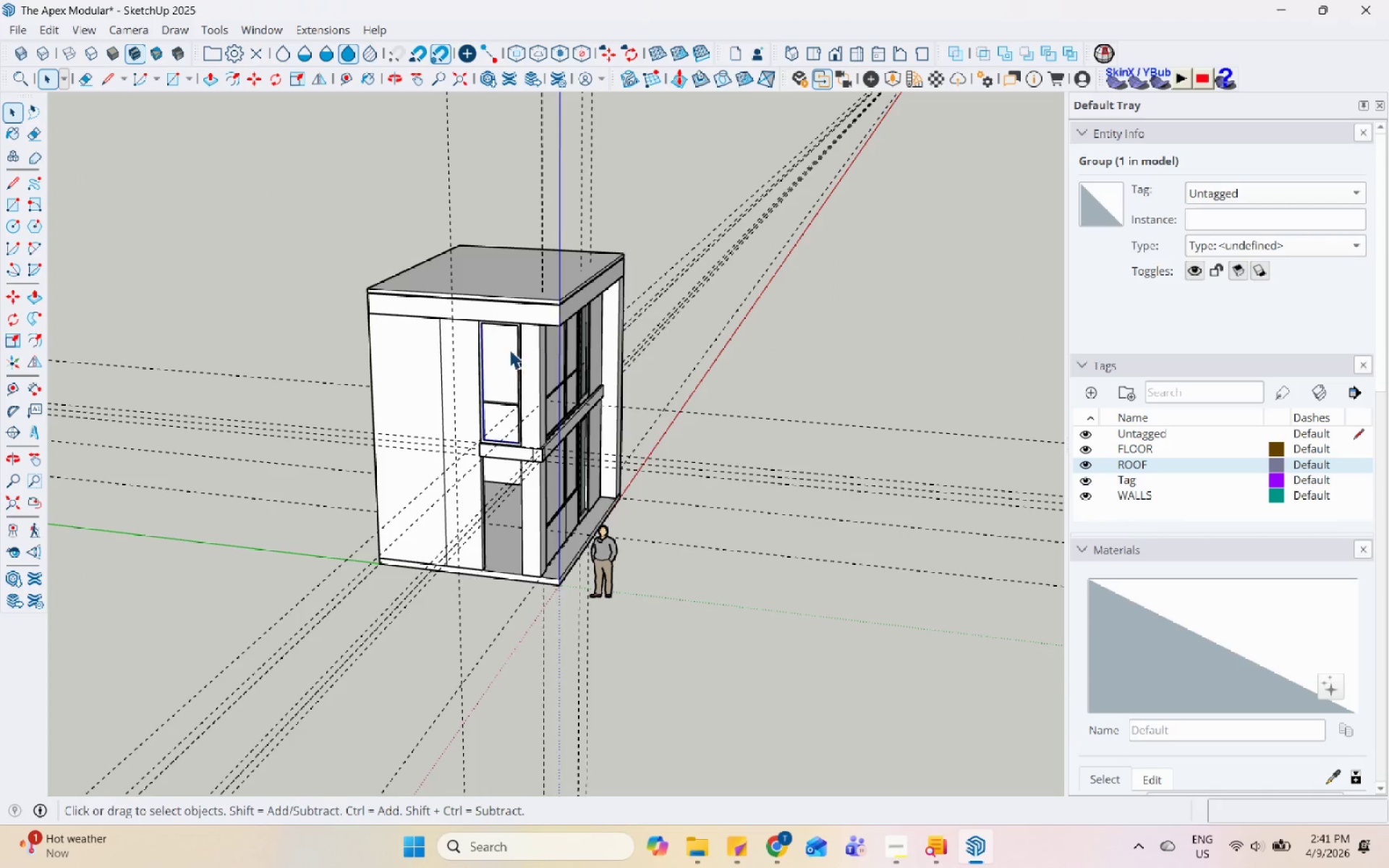 
scroll: coordinate [510, 348], scroll_direction: up, amount: 9.0
 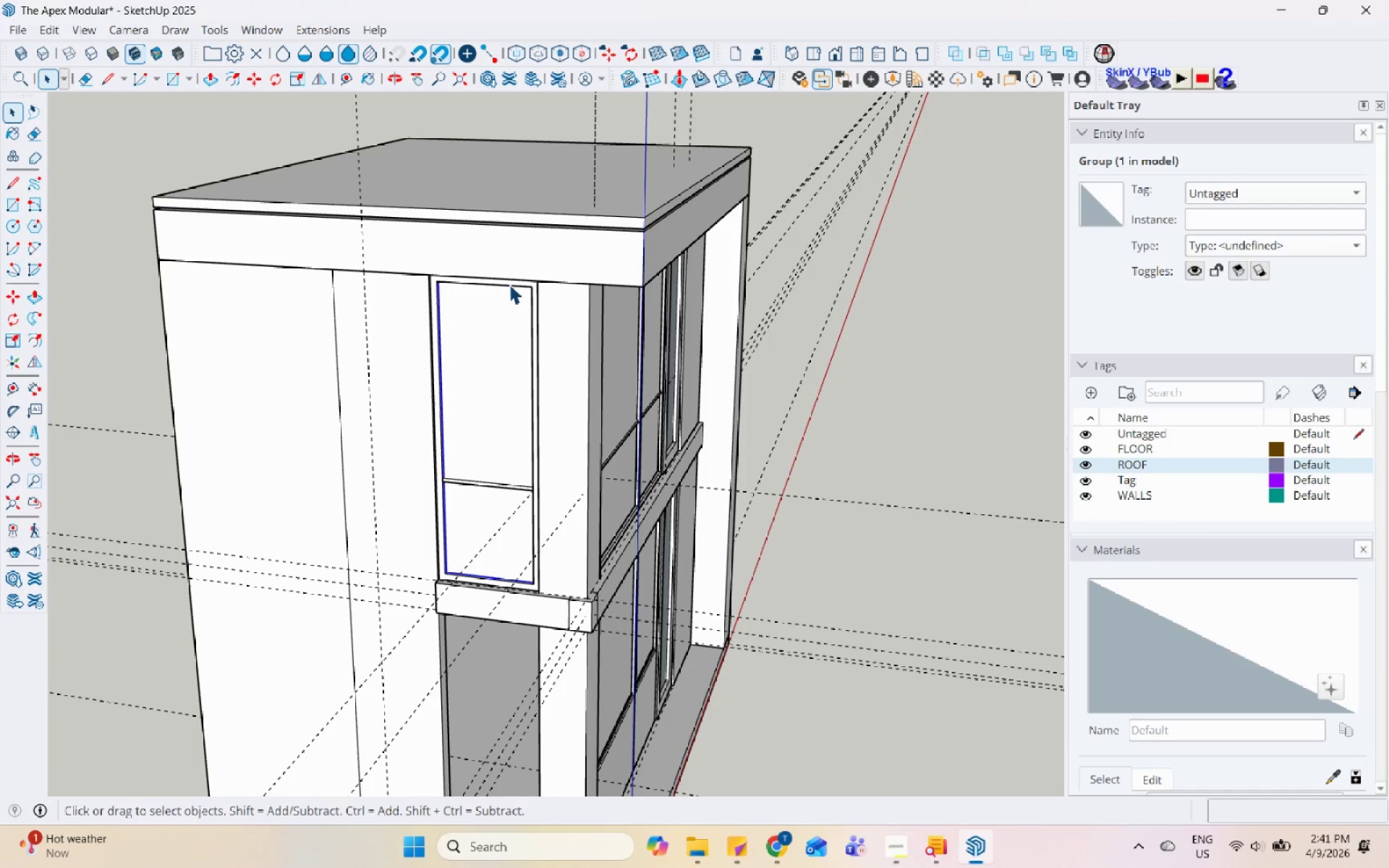 
hold_key(key=ControlLeft, duration=0.33)
left_click([509, 284])
 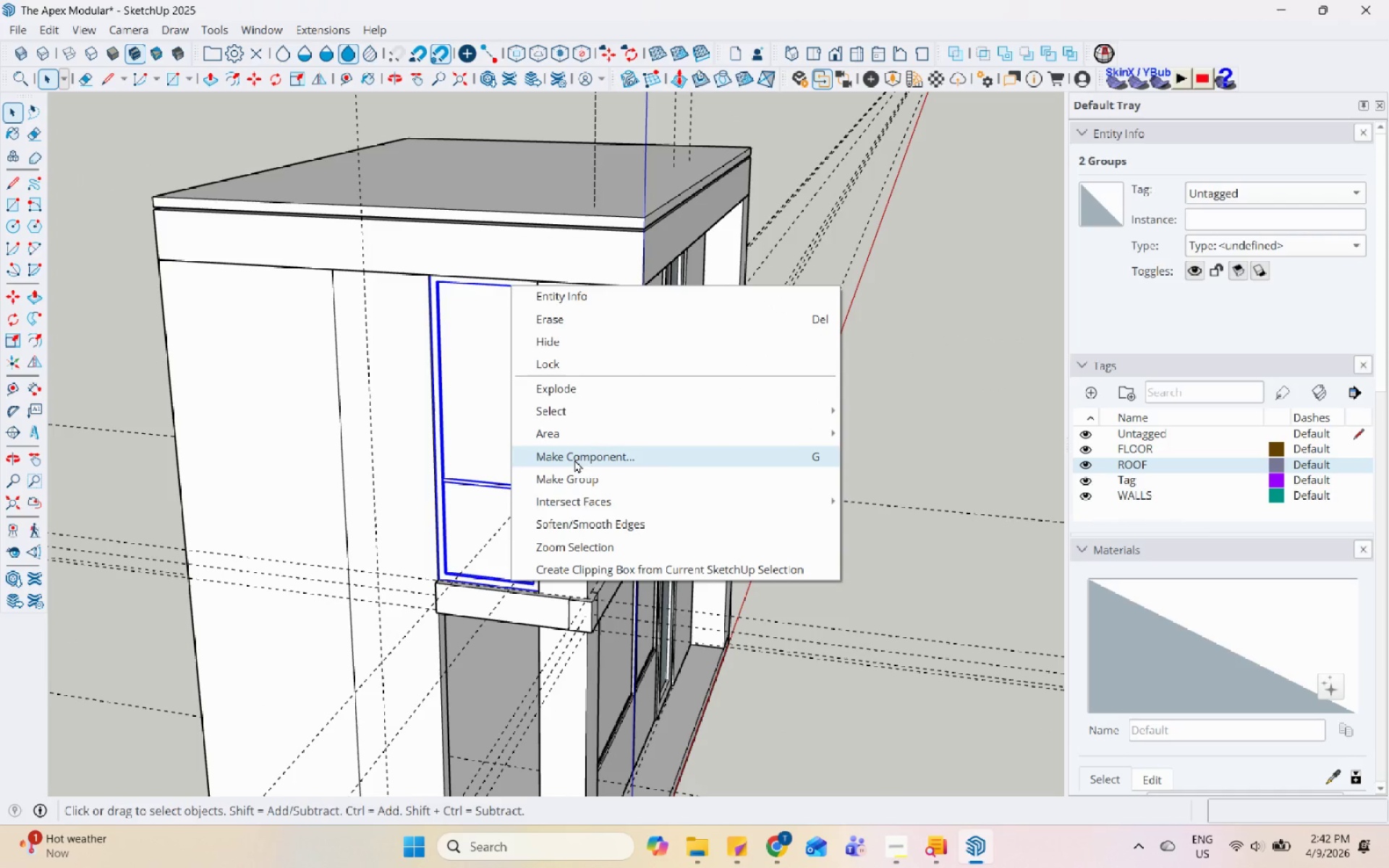 
left_click([574, 459])
 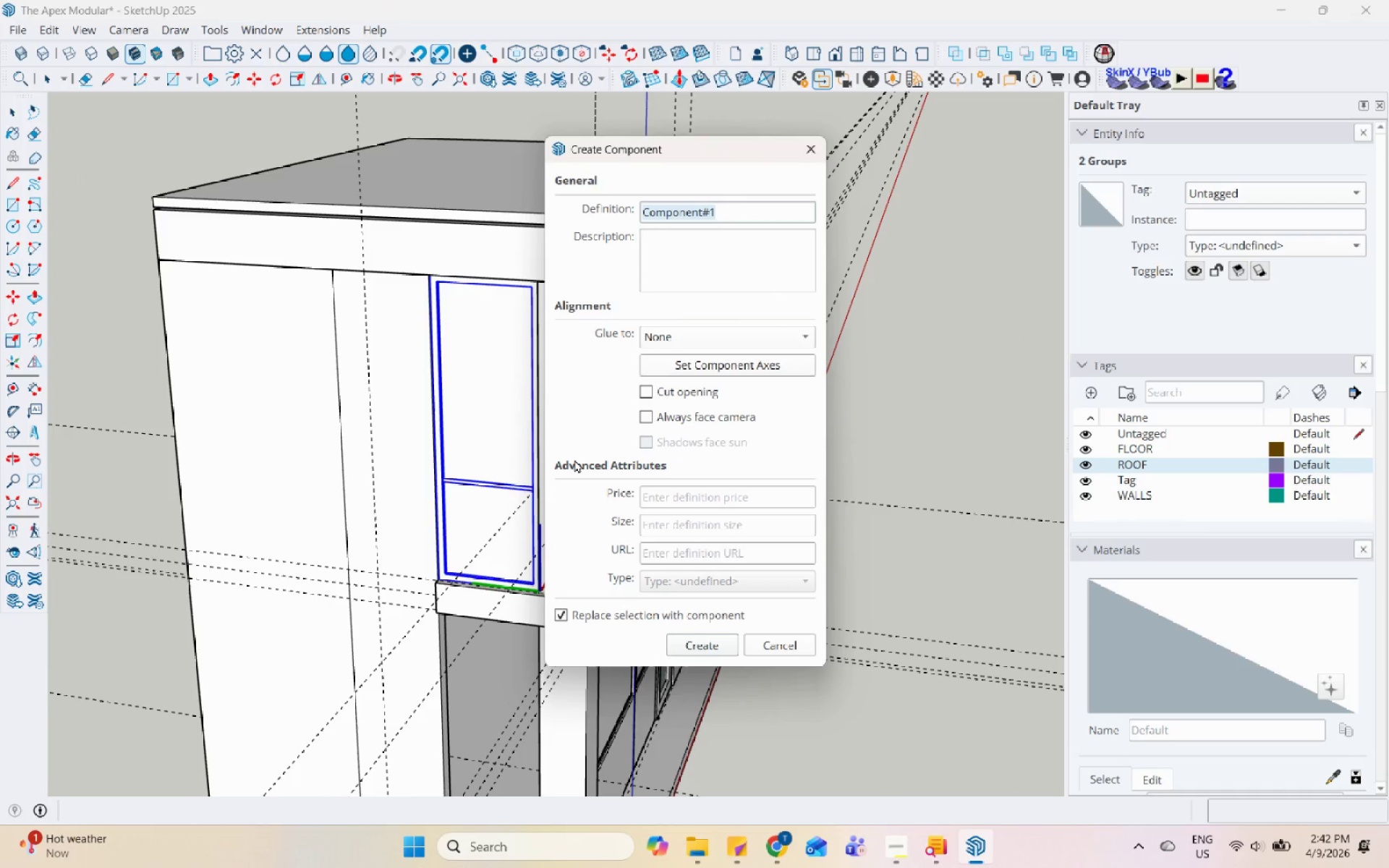 
type(WINDOW 3)
 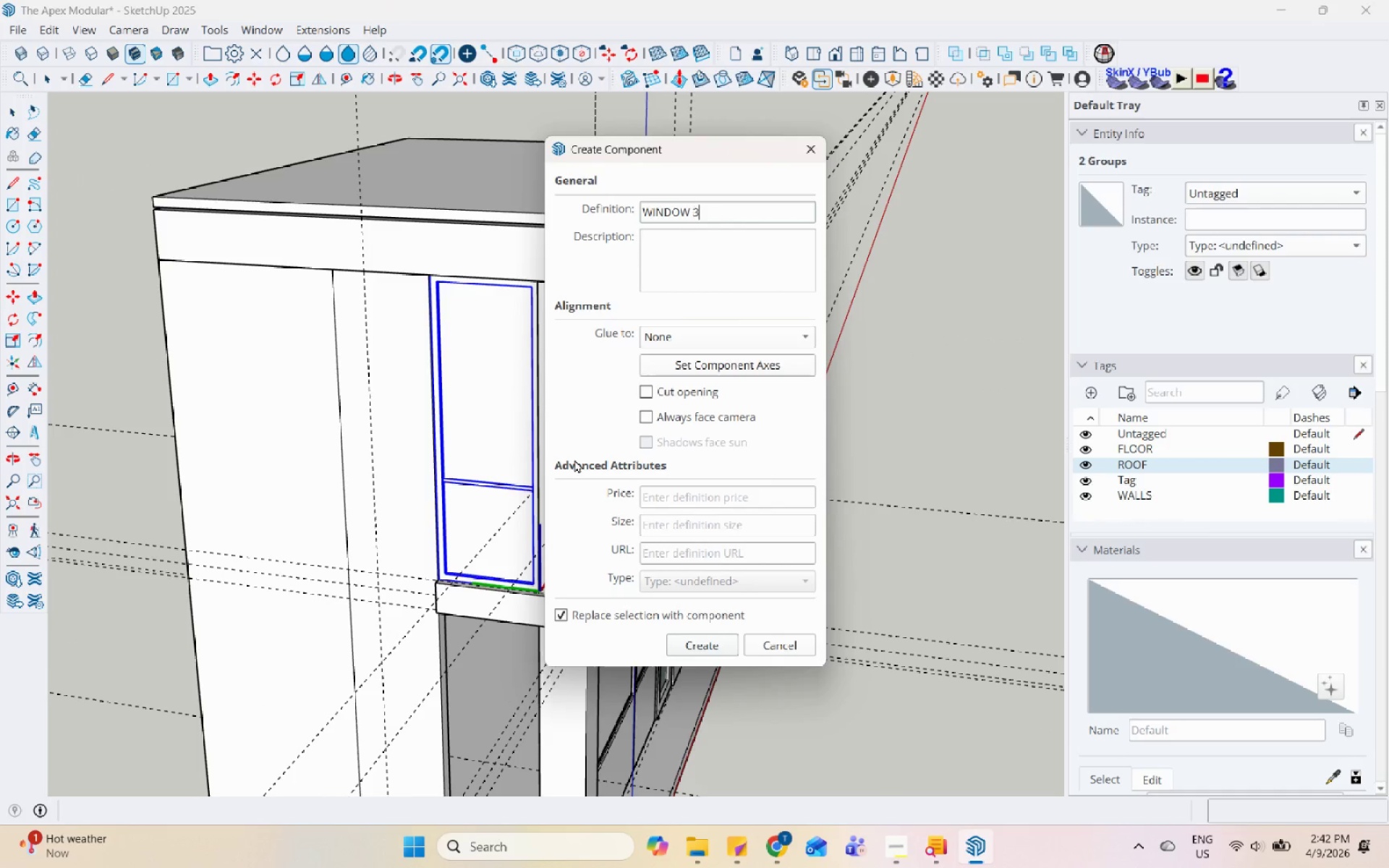 
key(Enter)
 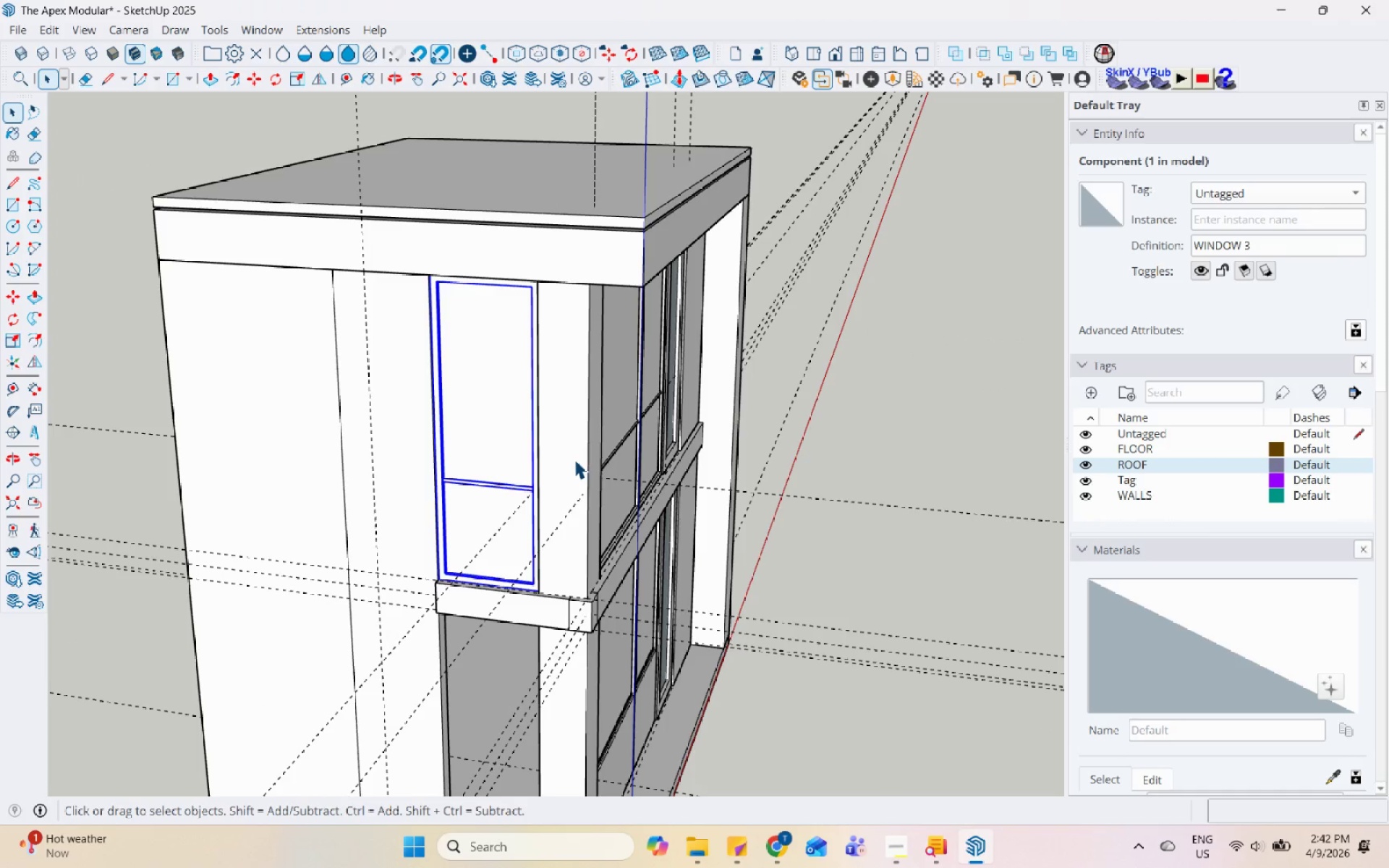 
scroll: coordinate [516, 585], scroll_direction: up, amount: 8.0
 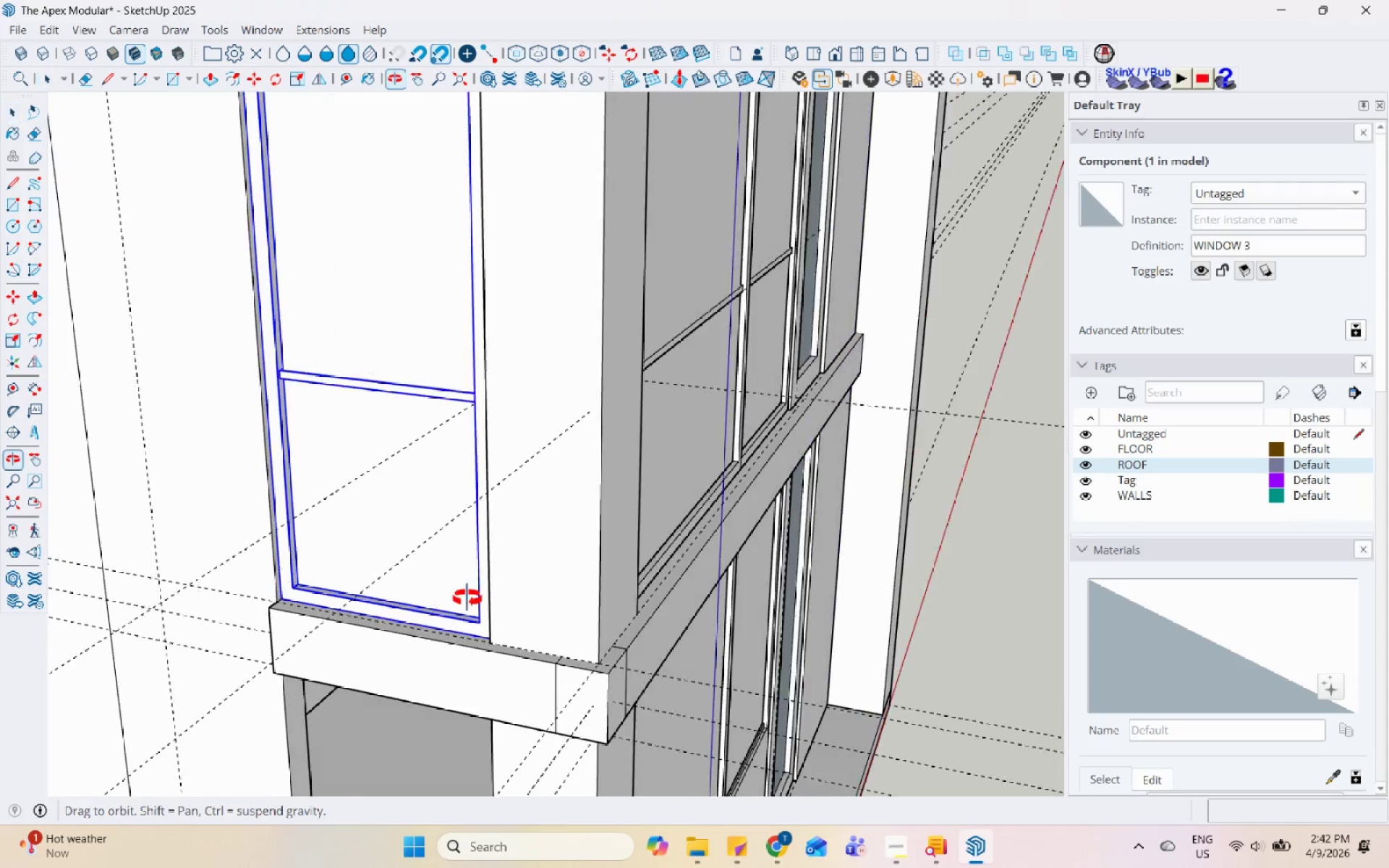 
key(M)
 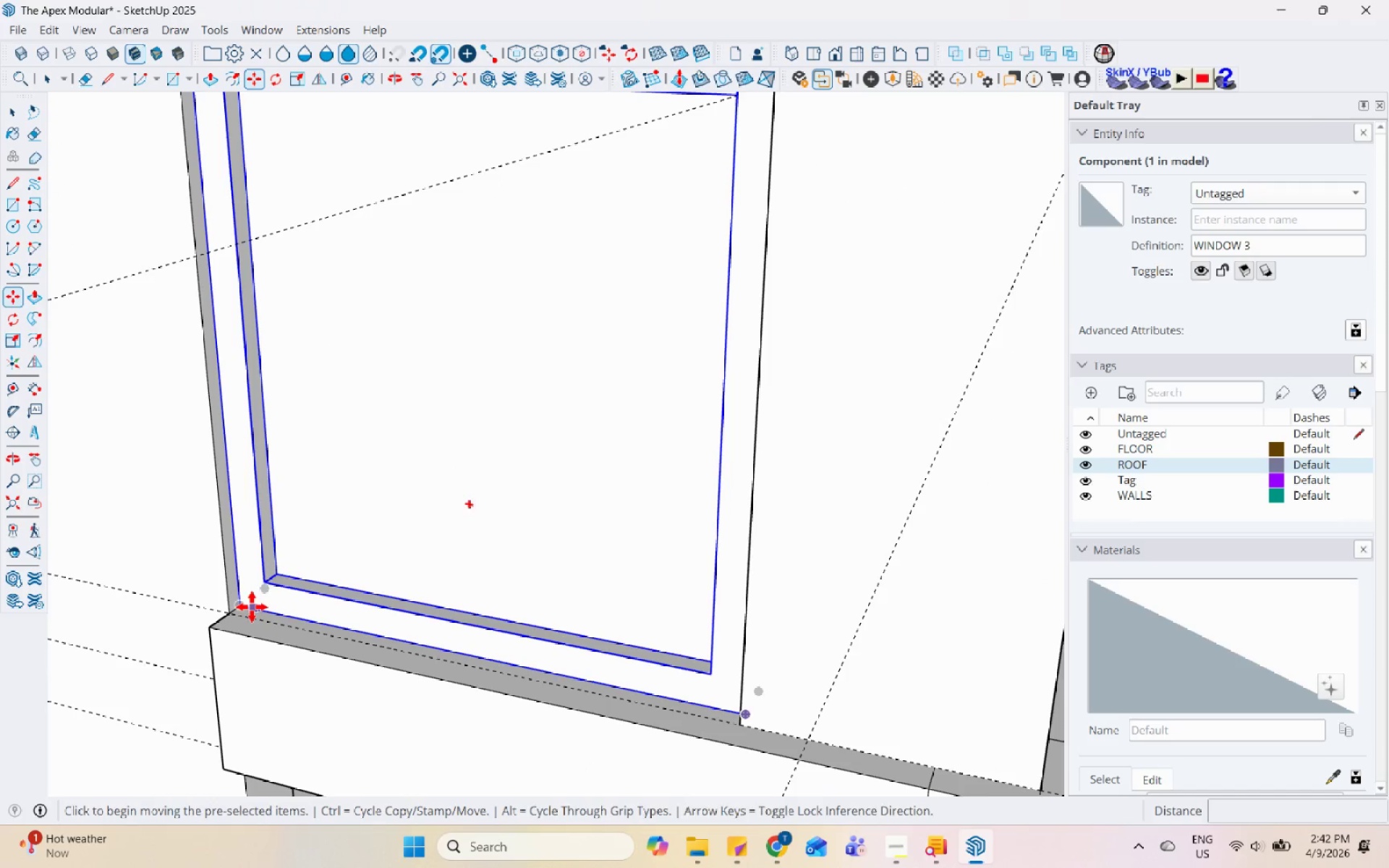 
scroll: coordinate [286, 605], scroll_direction: up, amount: 8.0
 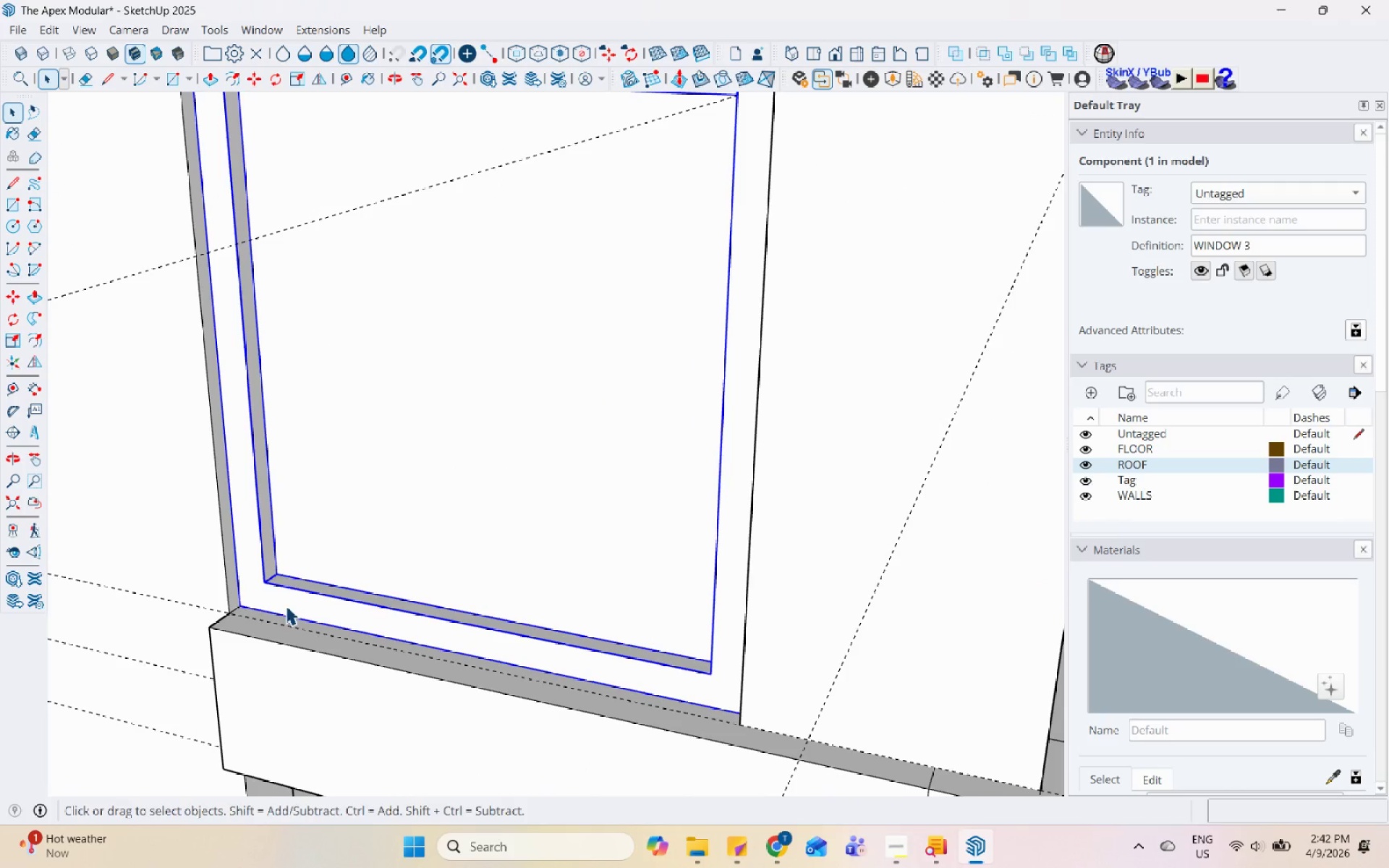 
key(Control+ControlLeft)
 